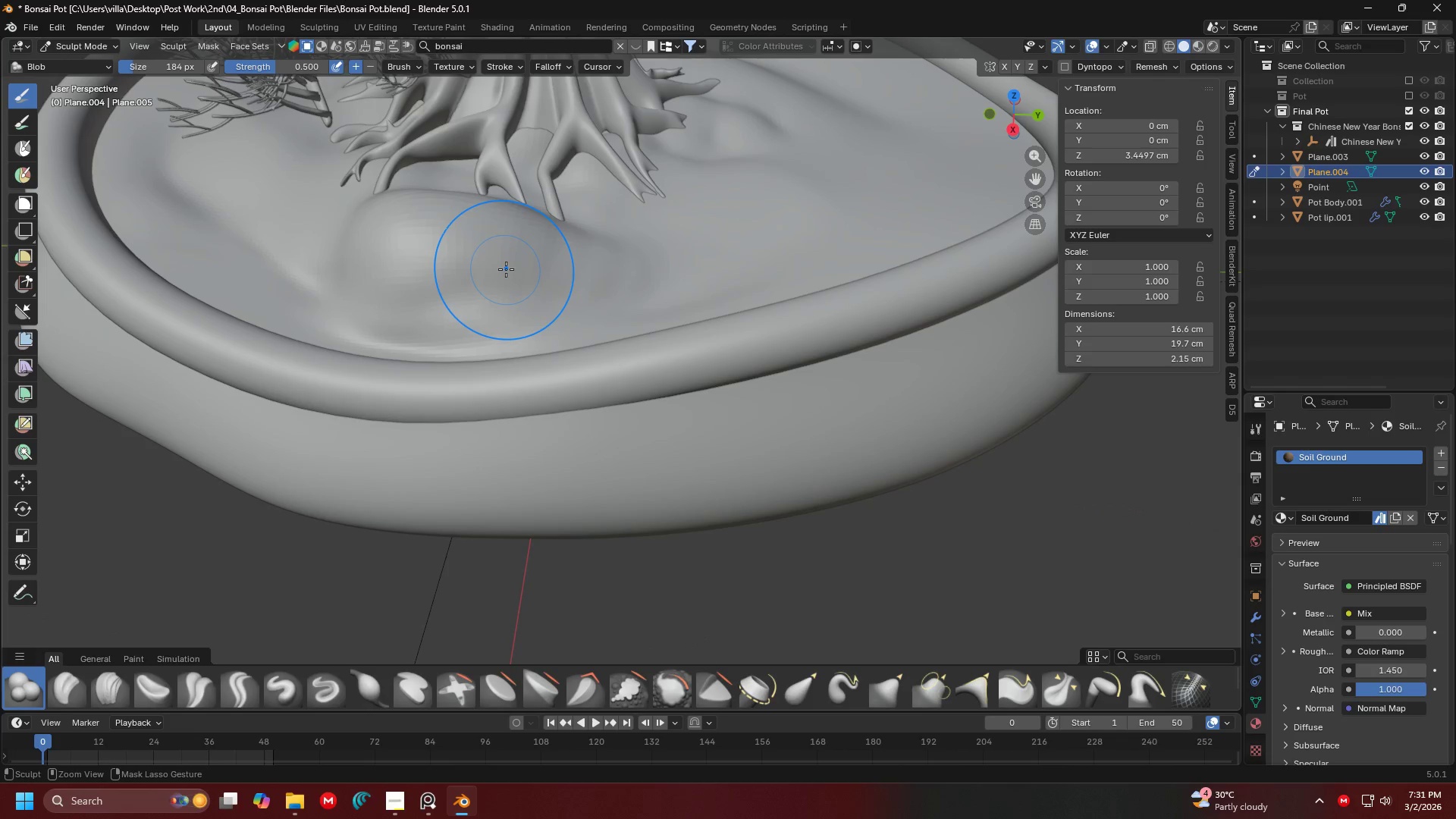 
key(Control+Z)
 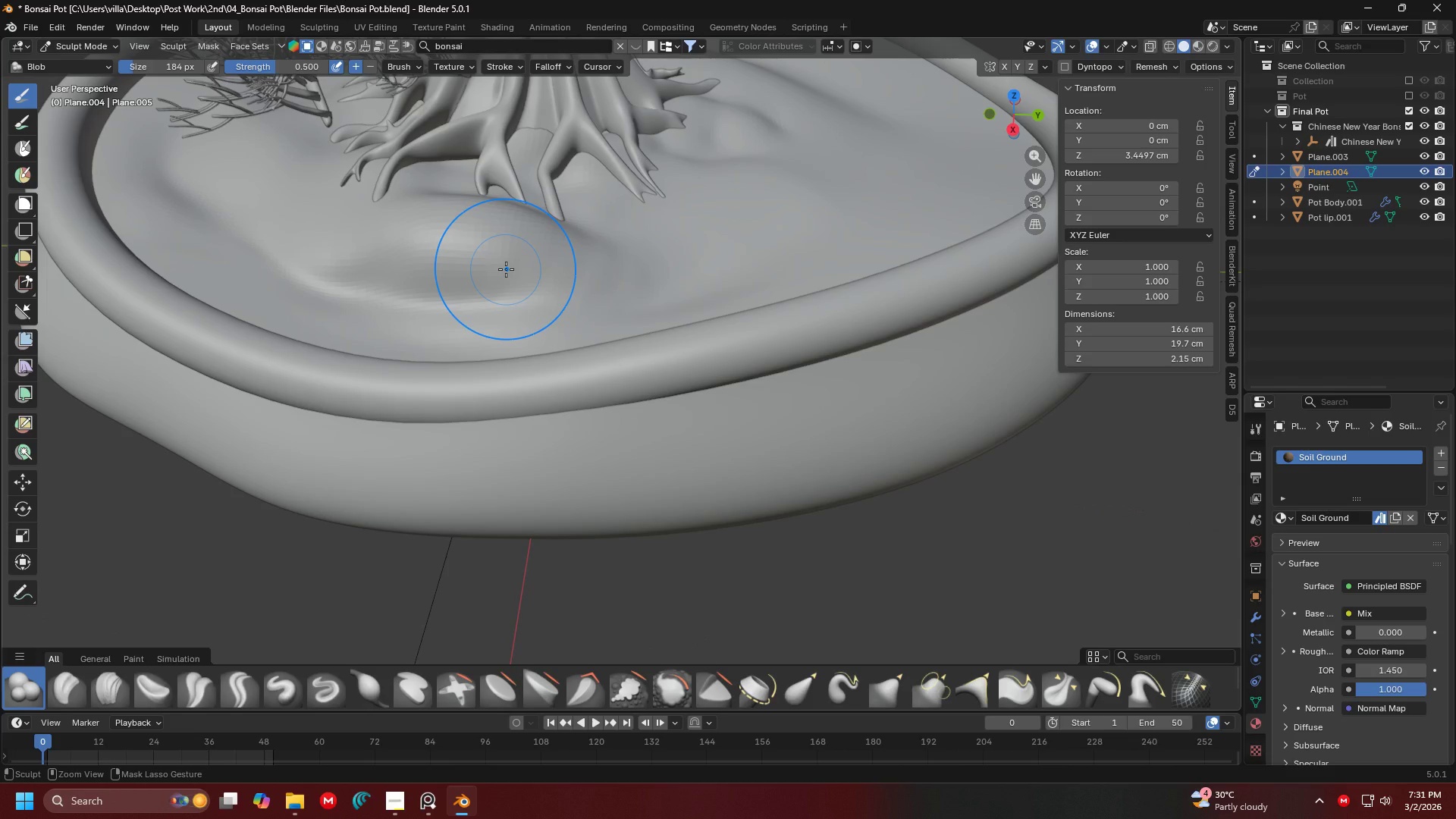 
key(Control+Z)
 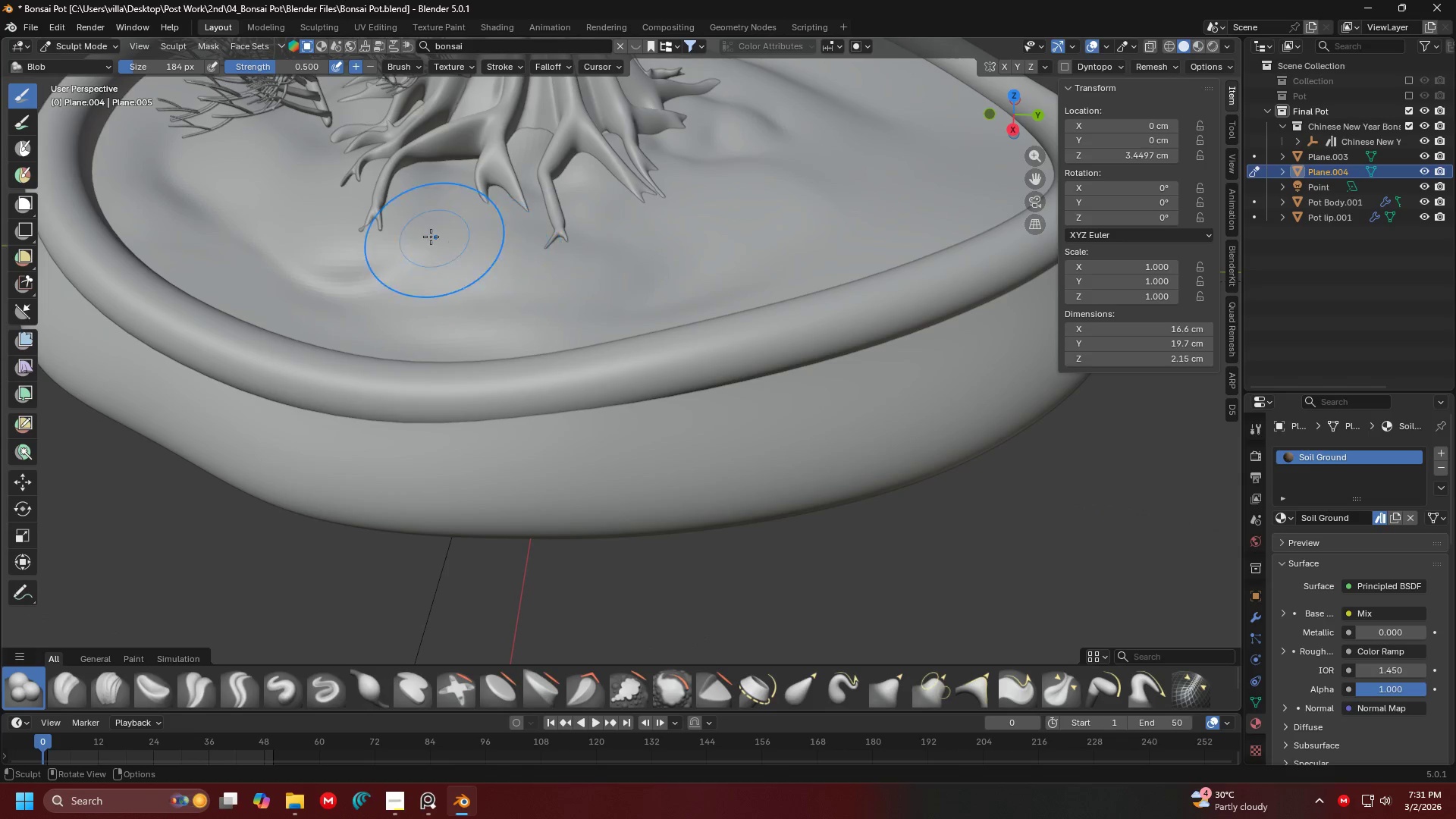 
left_click_drag(start_coordinate=[327, 232], to_coordinate=[351, 182])
 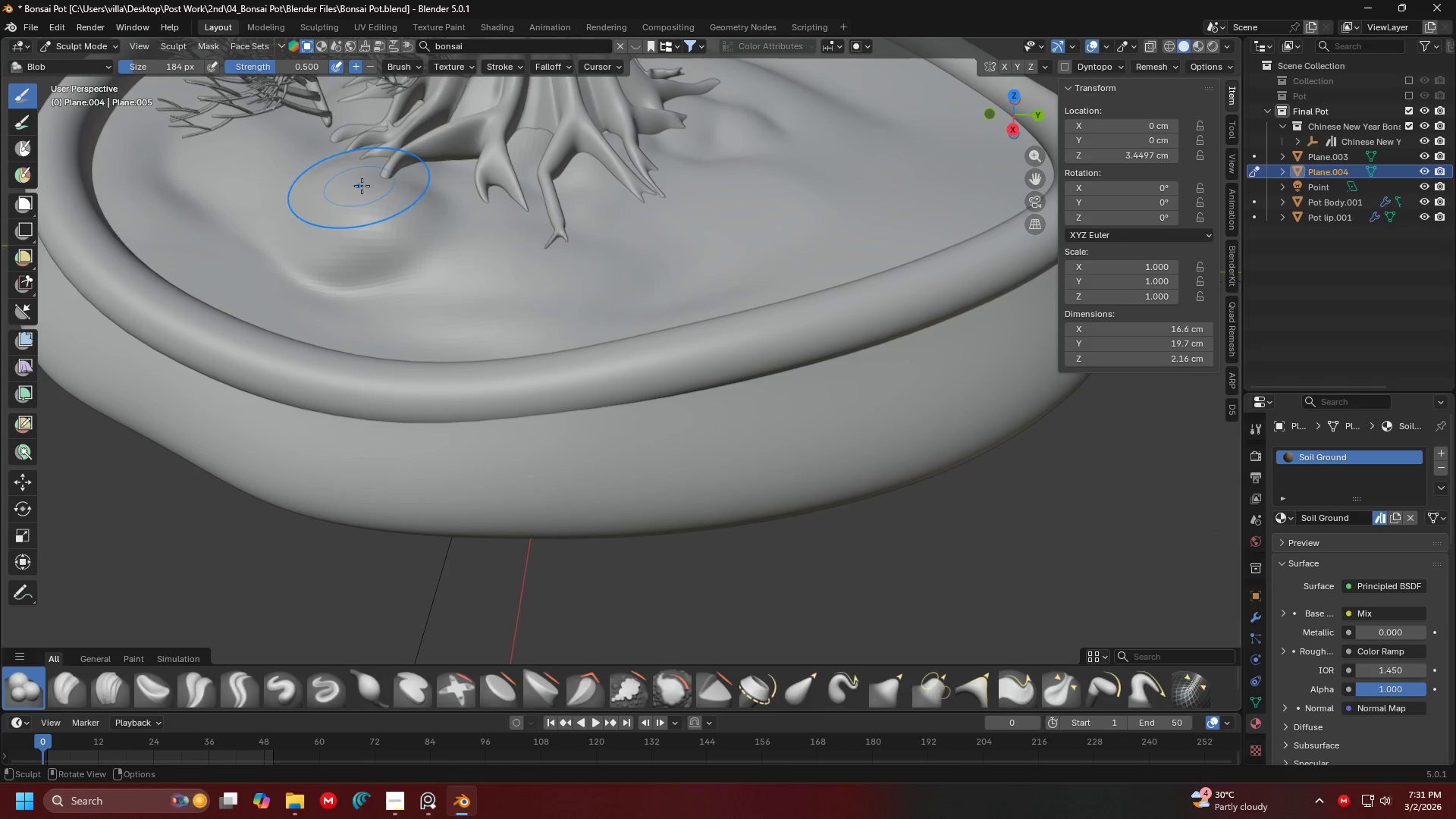 
key(Control+ControlLeft)
 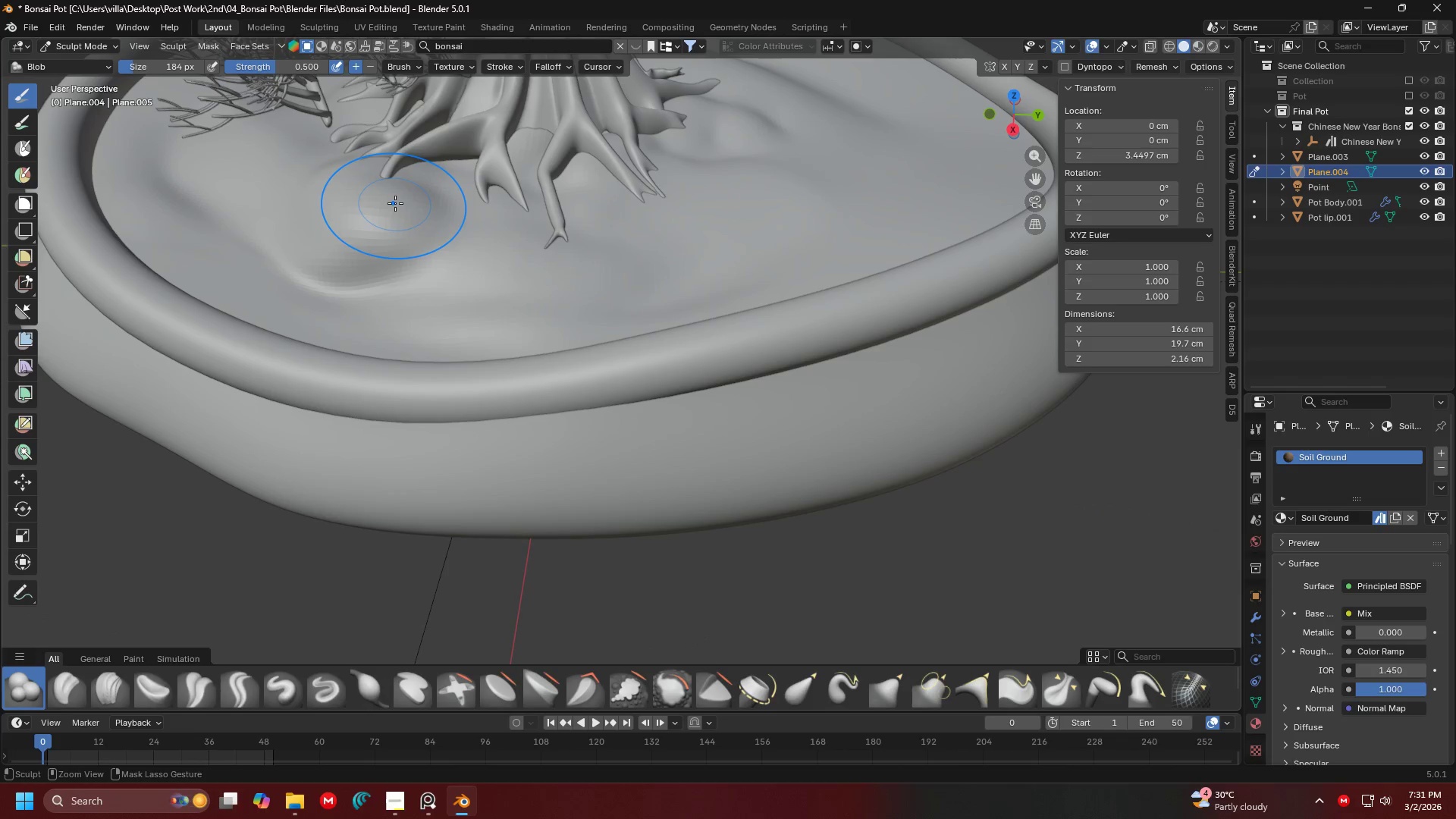 
key(Control+Z)
 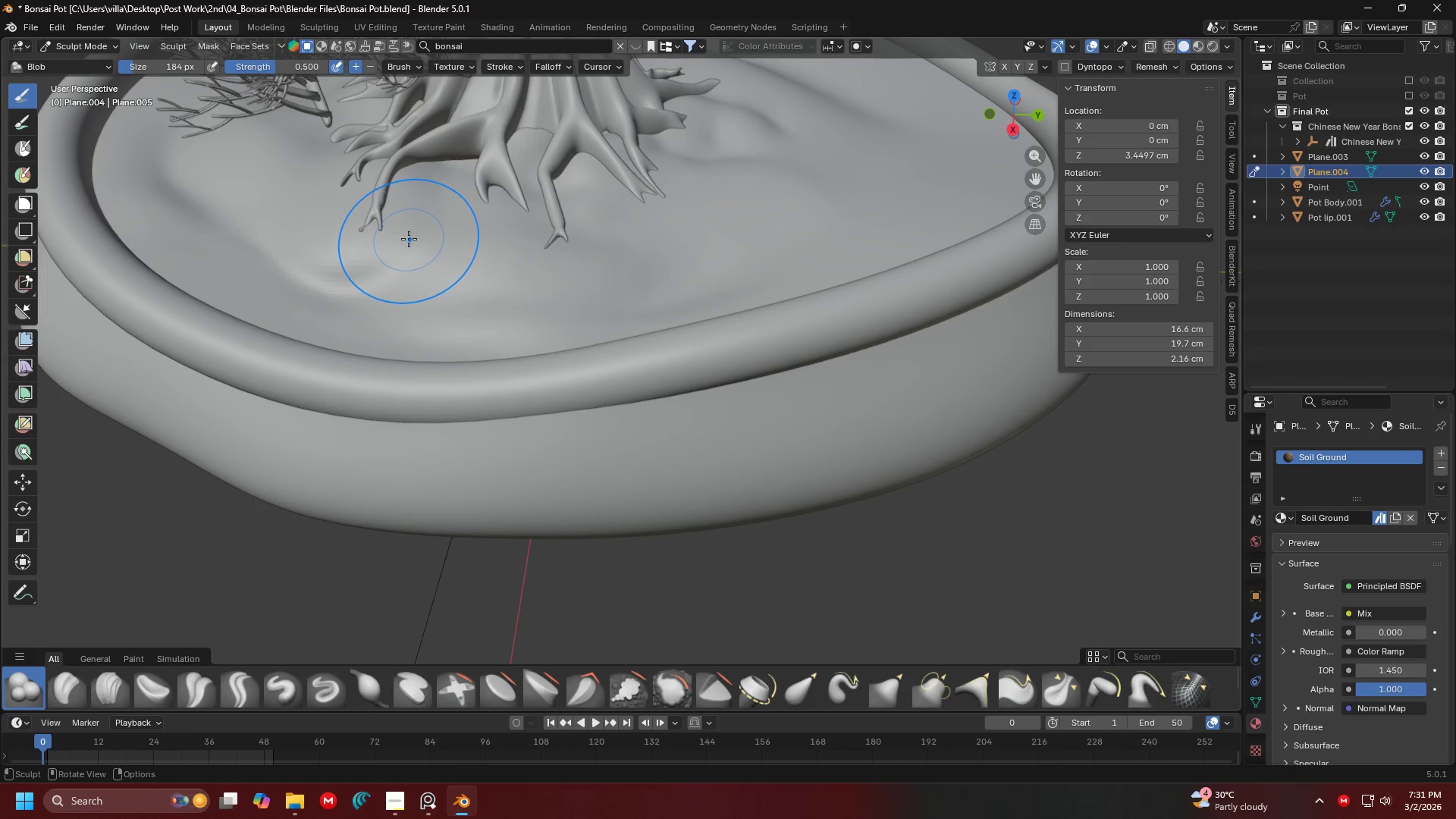 
key(F)
 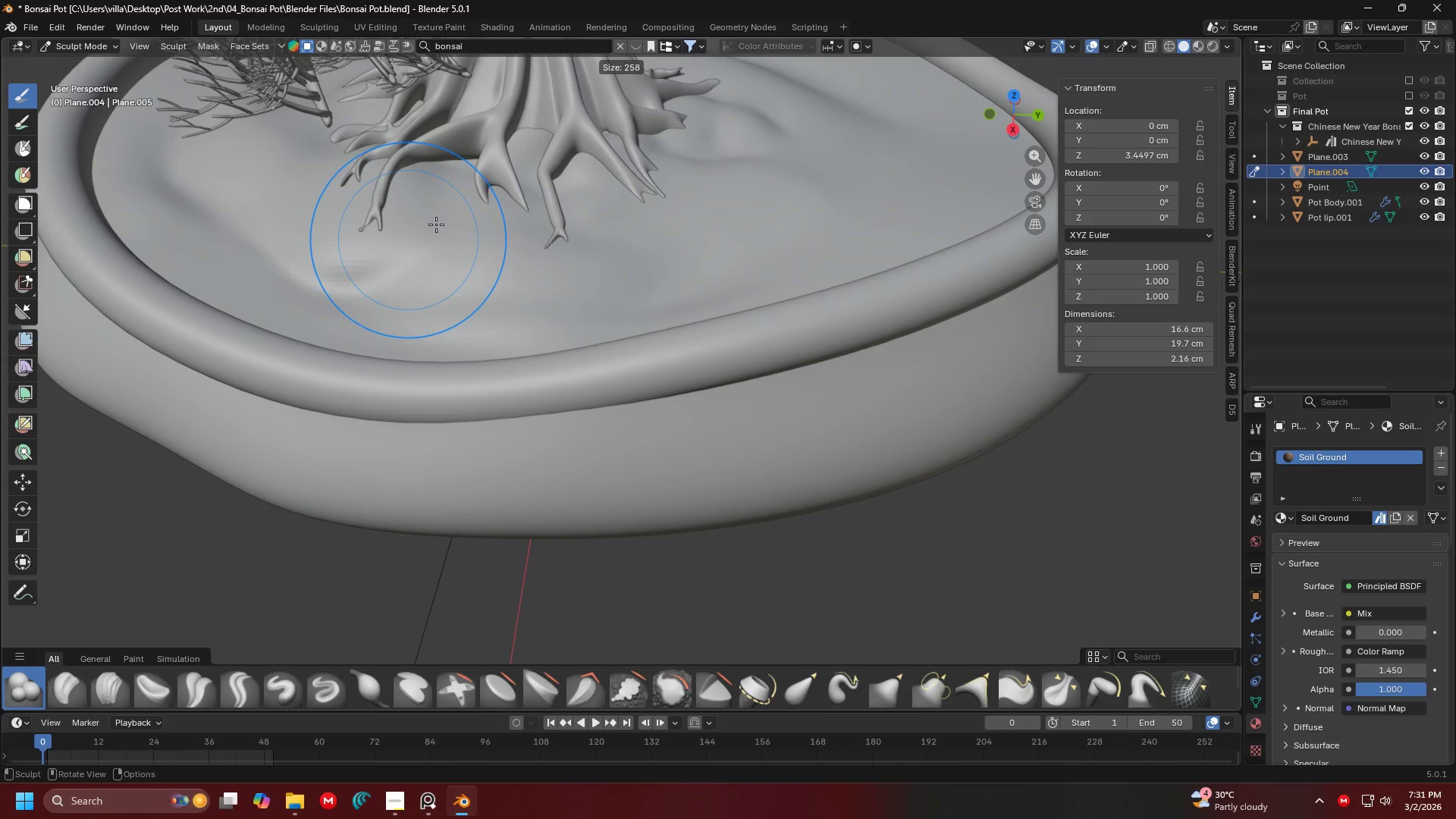 
left_click([438, 221])
 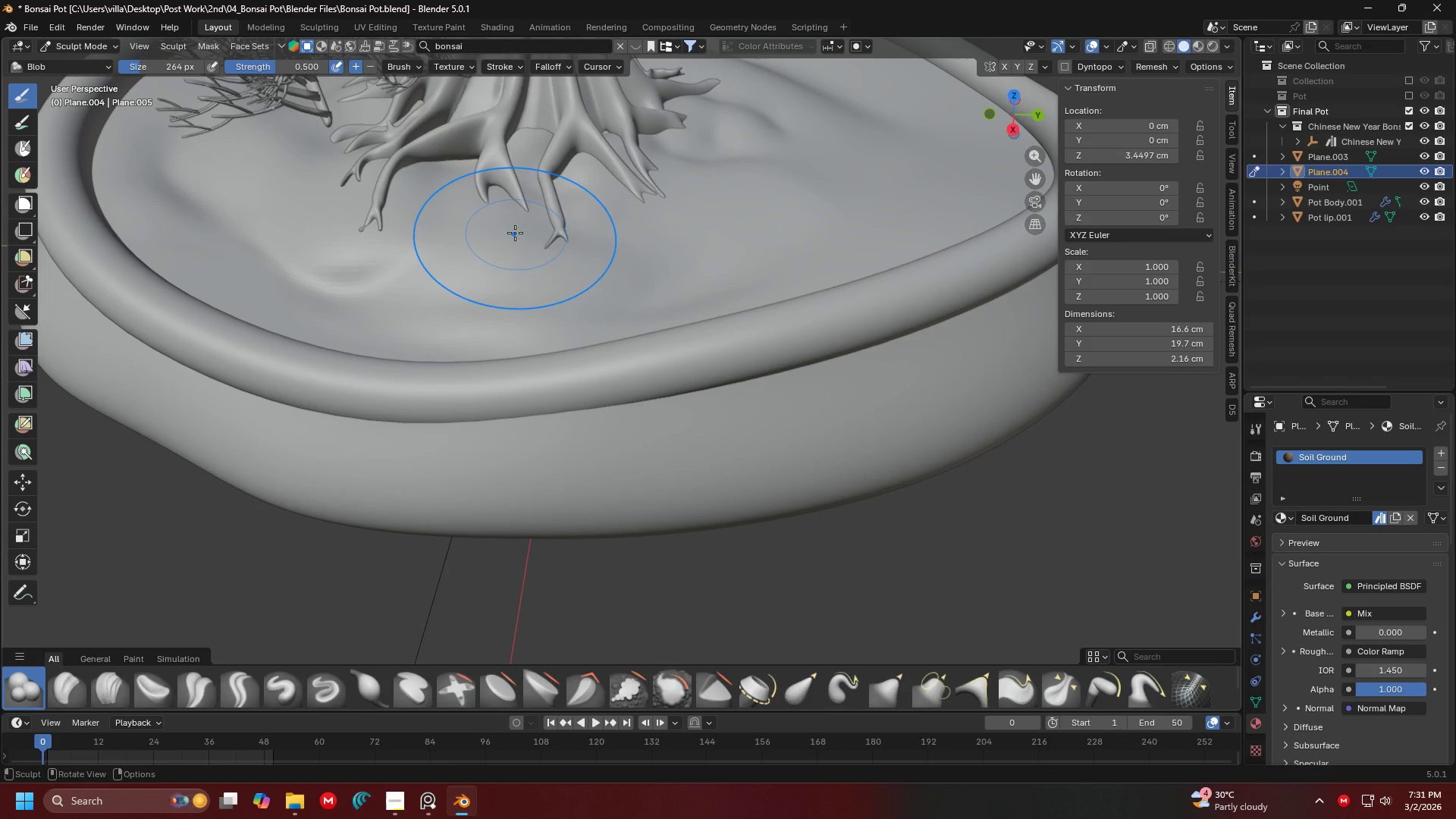 
left_click_drag(start_coordinate=[513, 233], to_coordinate=[676, 250])
 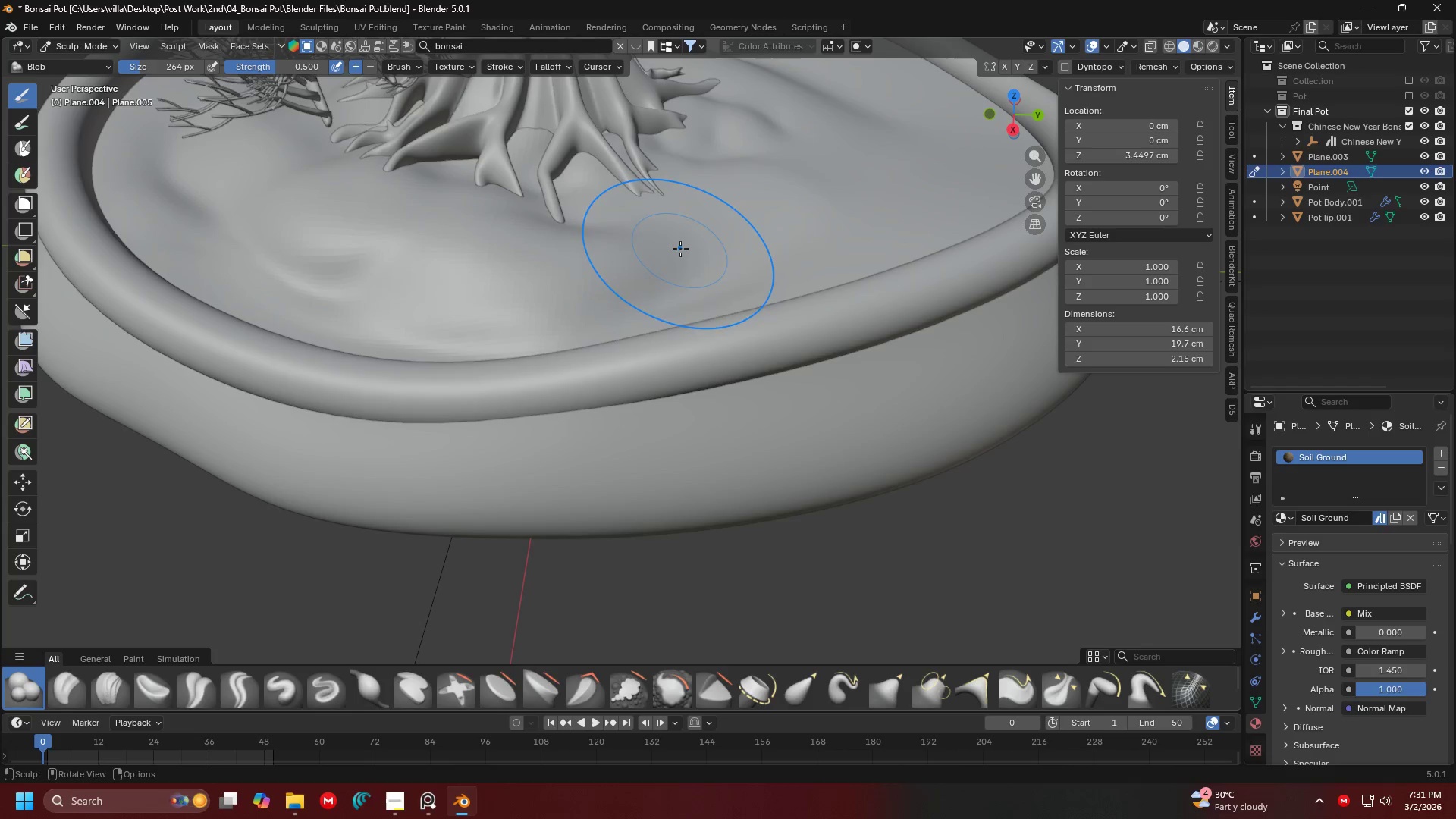 
hold_key(key=ShiftLeft, duration=1.5)
left_click_drag(start_coordinate=[570, 228], to_coordinate=[792, 228])
 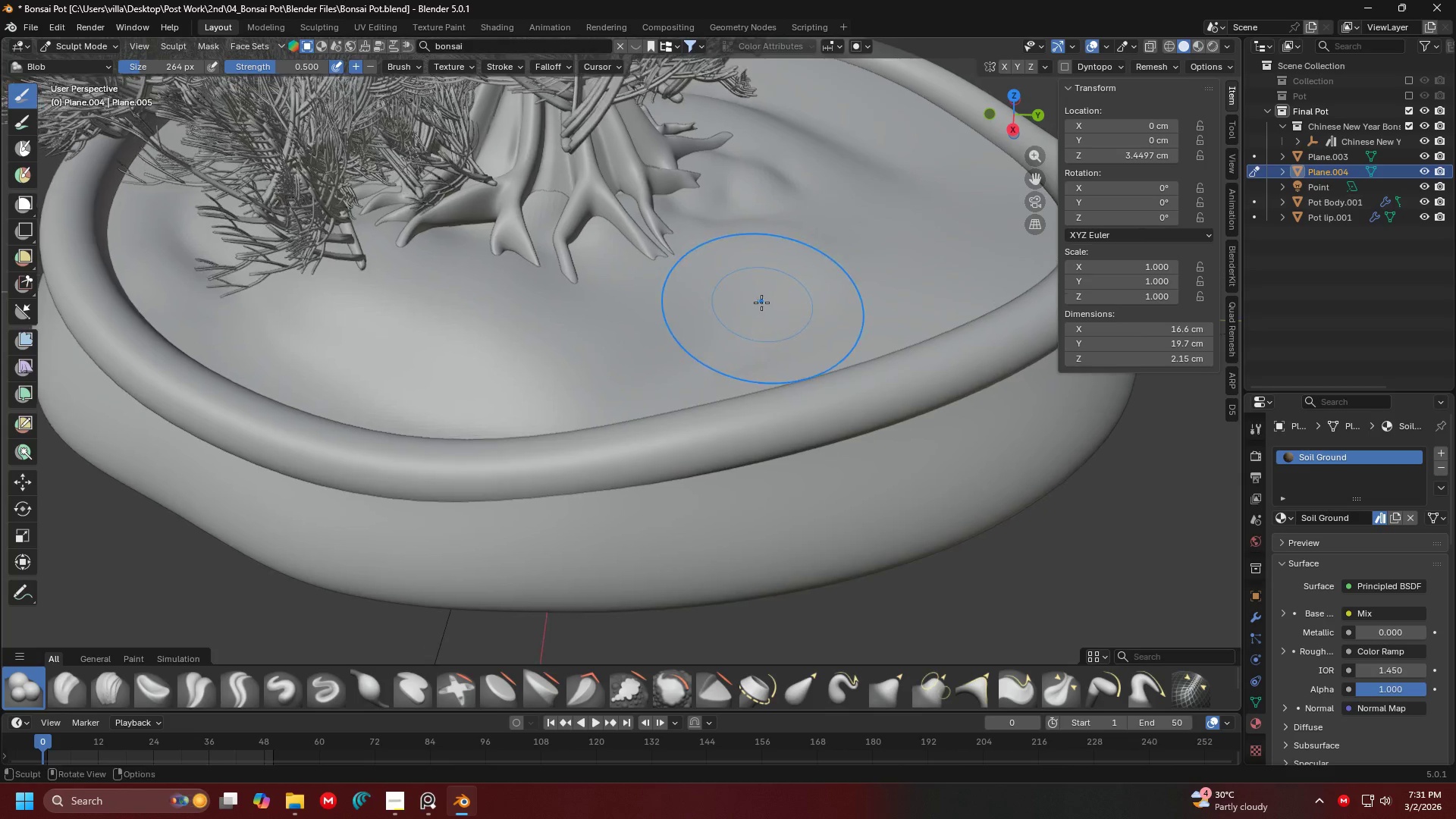 
hold_key(key=ShiftLeft, duration=1.12)
 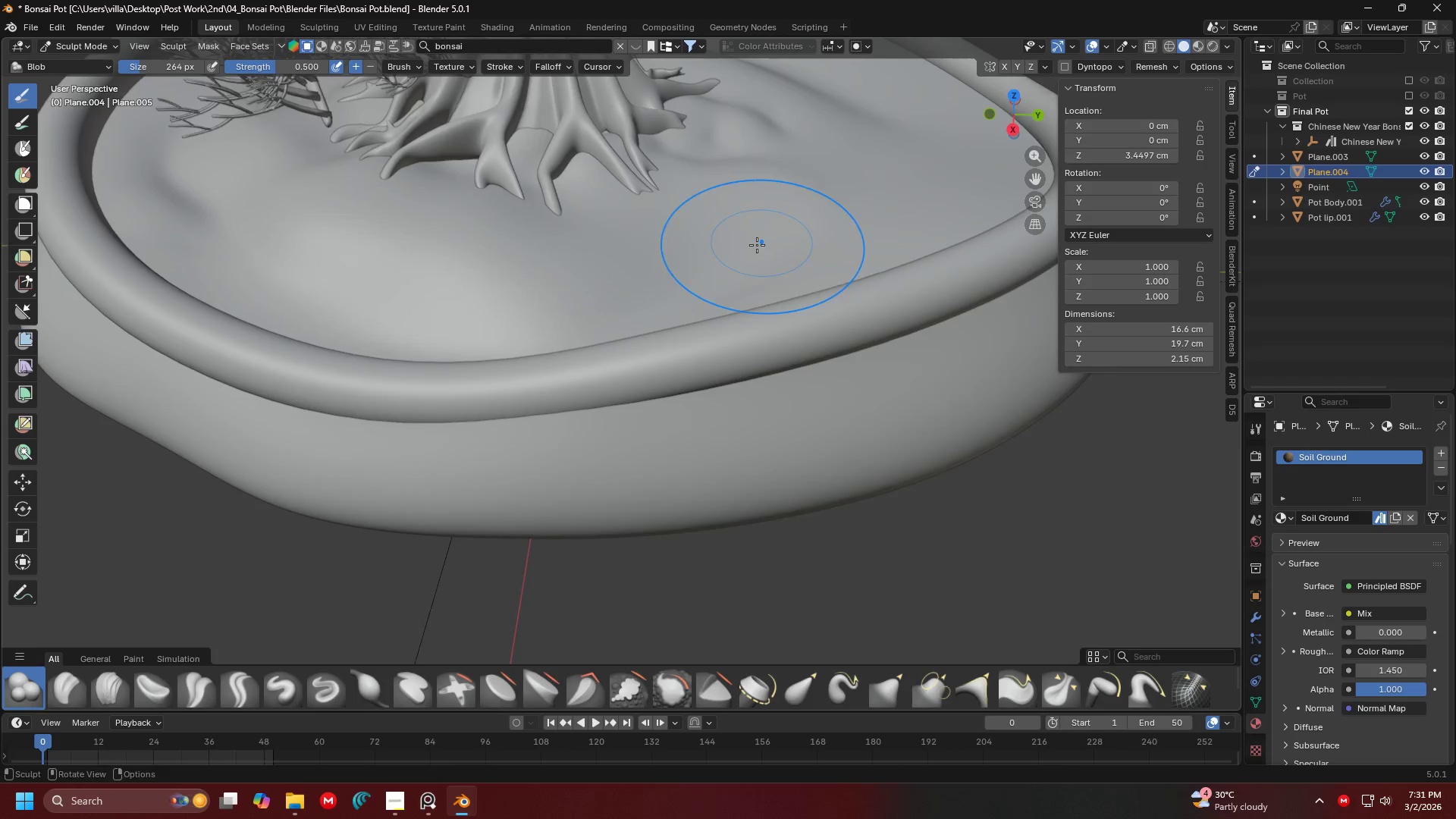 
key(Shift+ShiftLeft)
 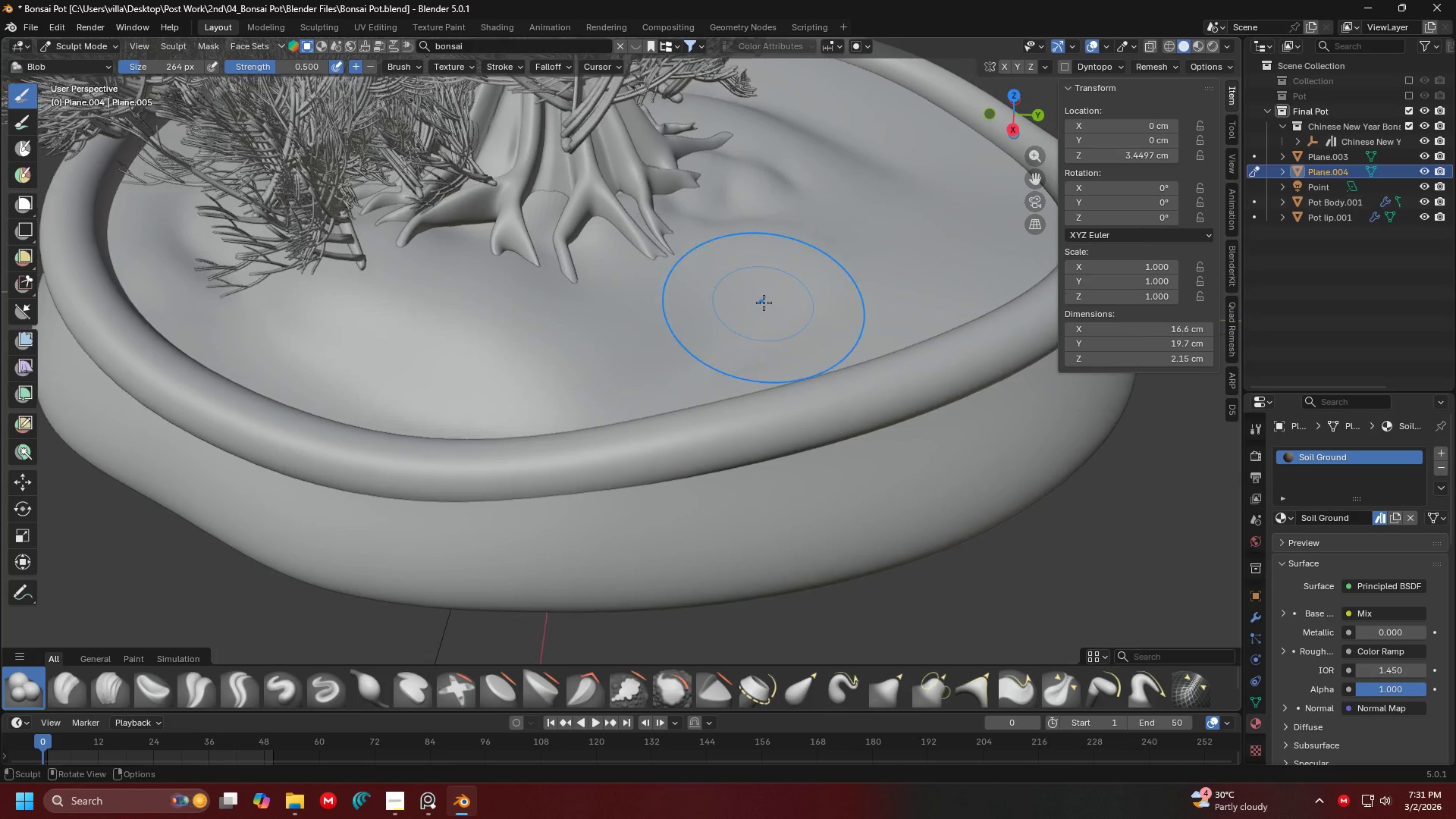 
key(Shift+ShiftLeft)
 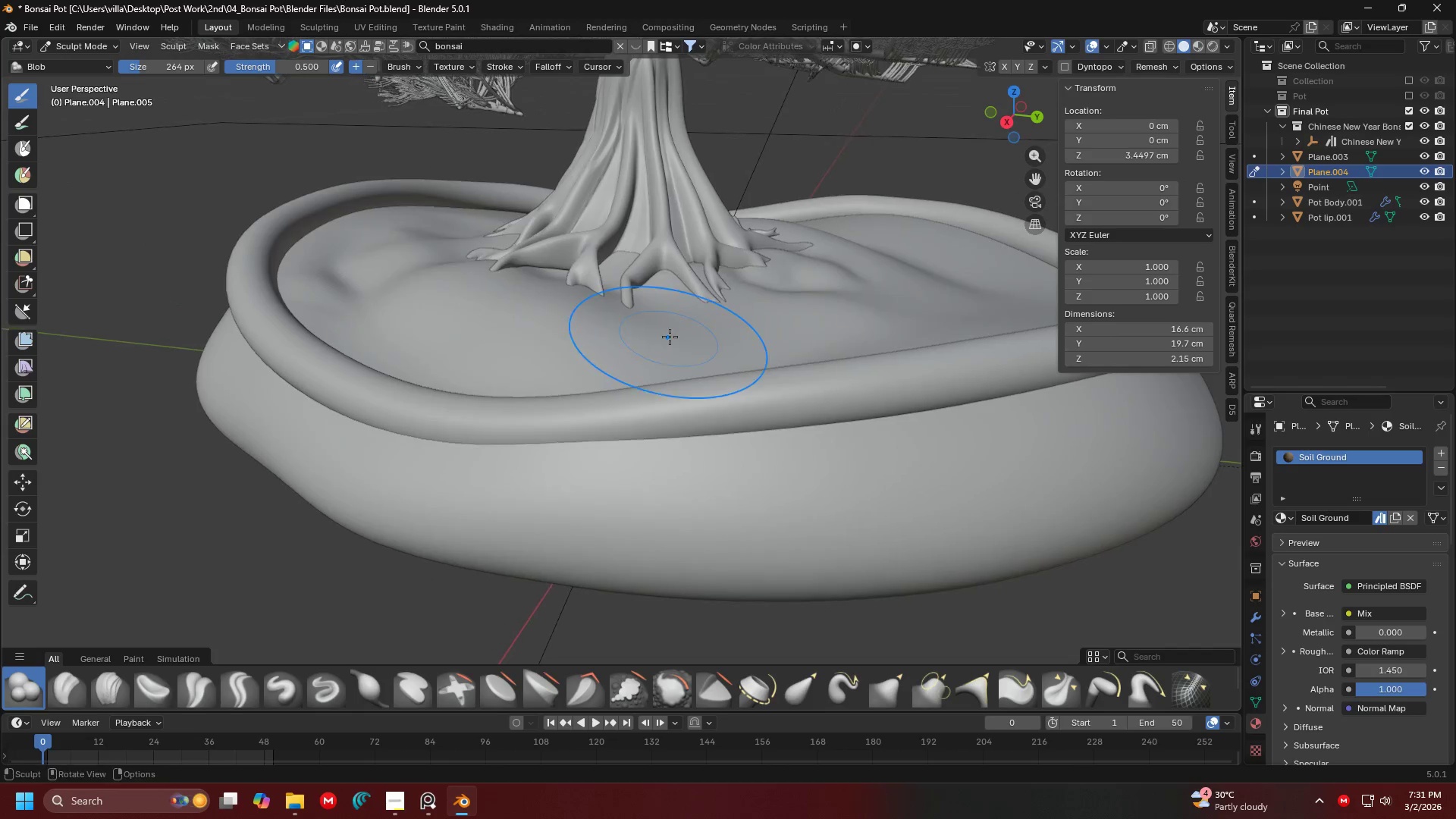 
scroll: coordinate [758, 302], scroll_direction: down, amount: 1.0
 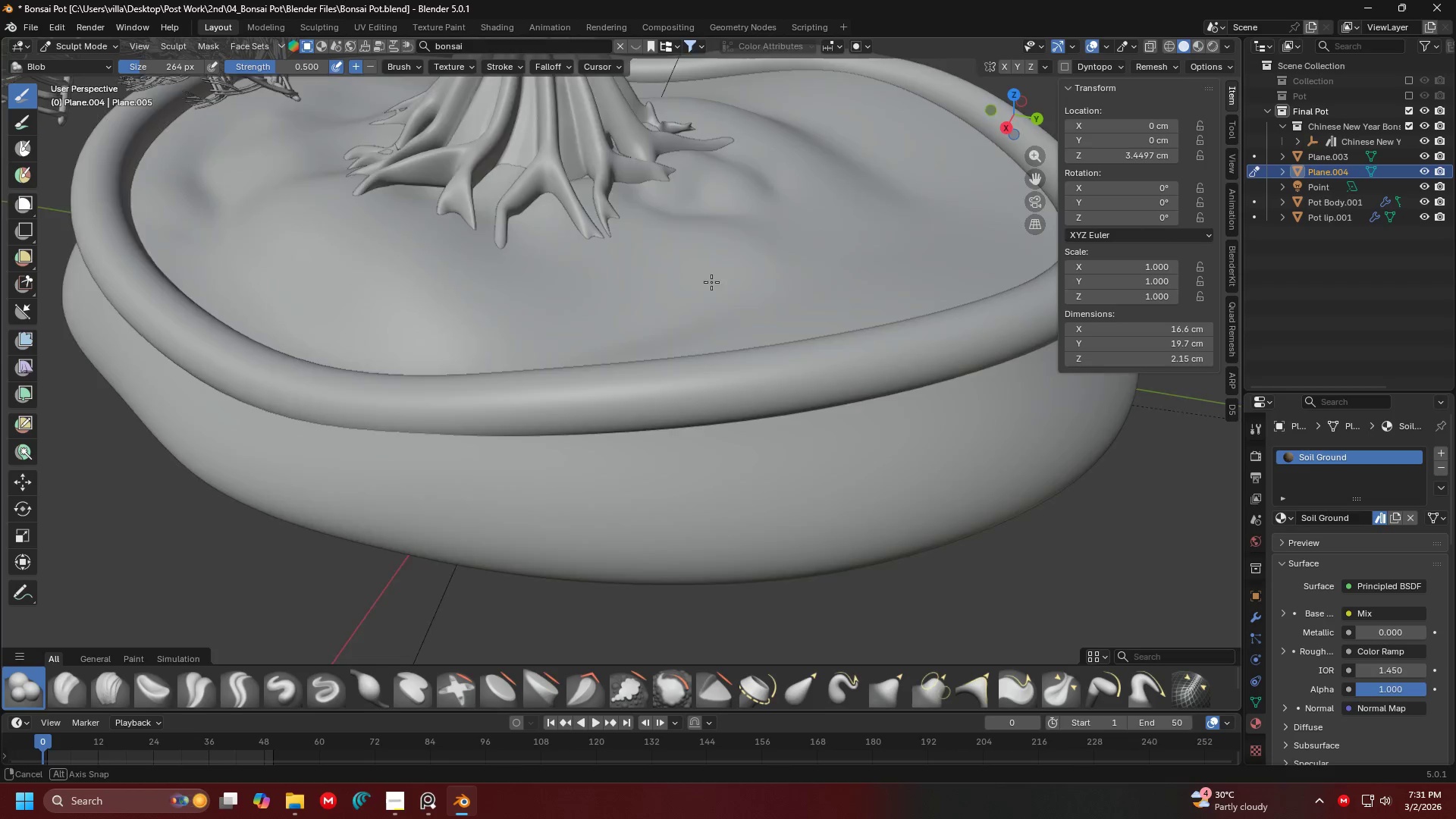 
key(Shift+ShiftLeft)
 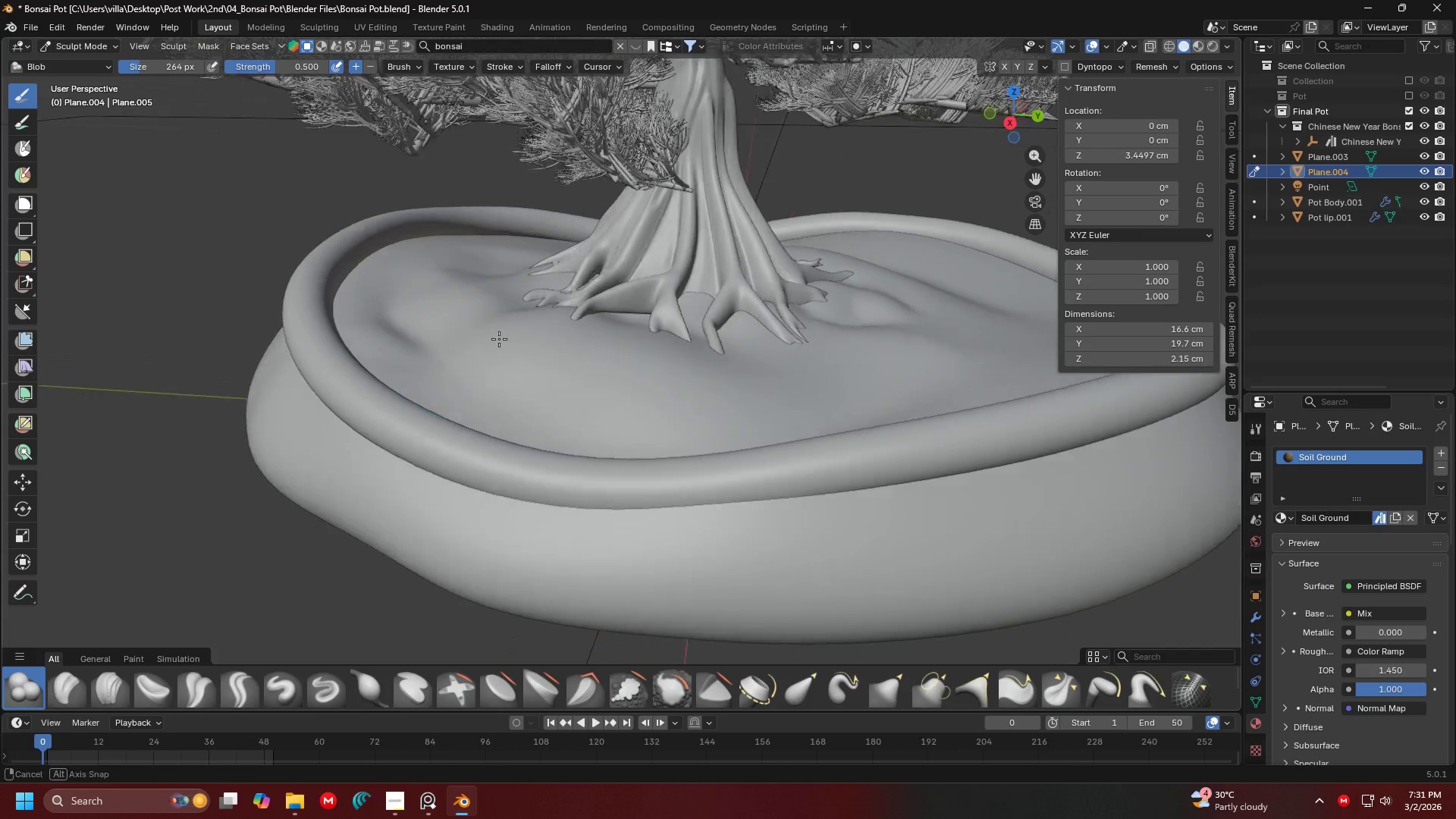 
key(Tab)
 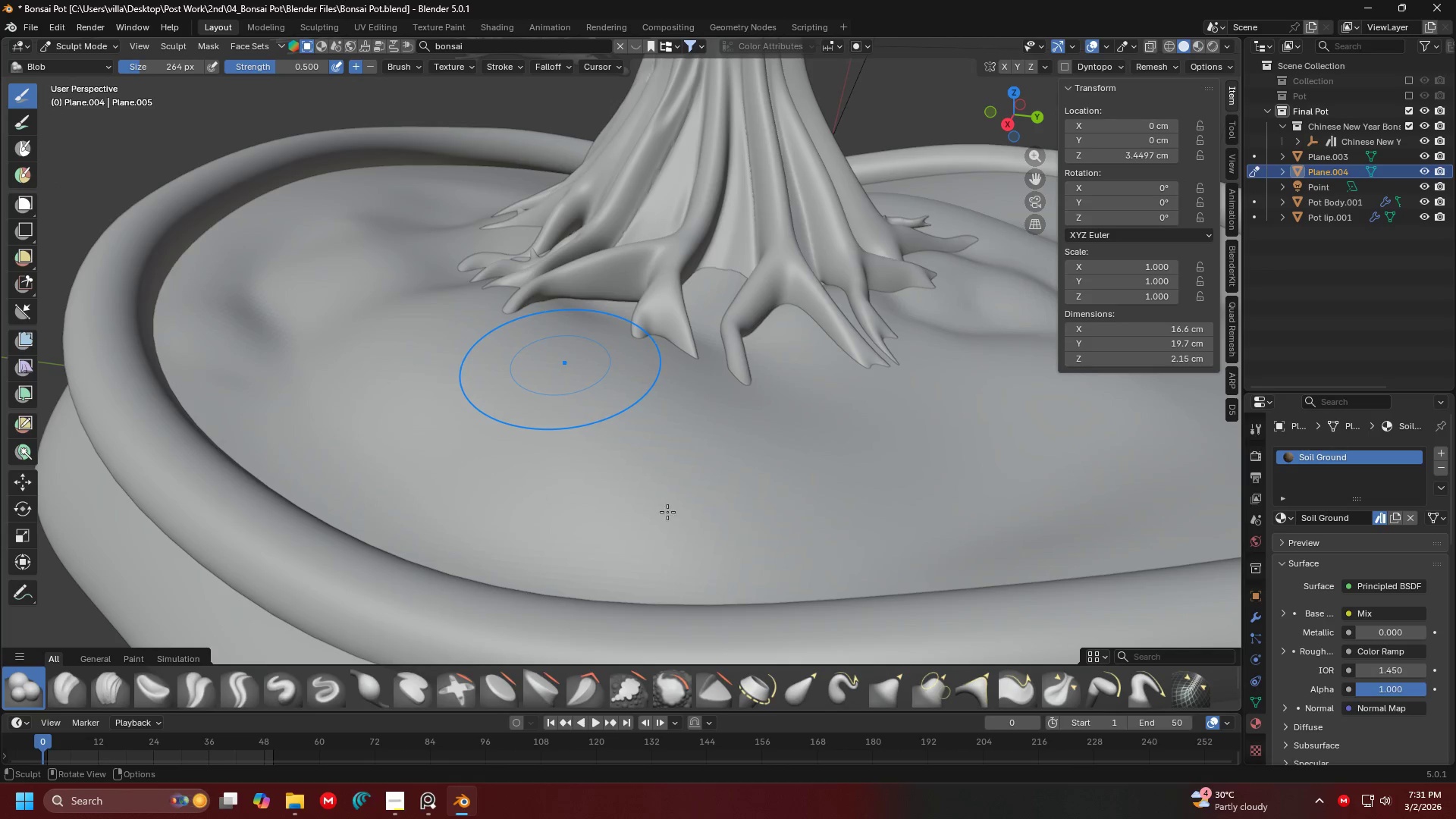 
scroll: coordinate [646, 343], scroll_direction: down, amount: 1.0
 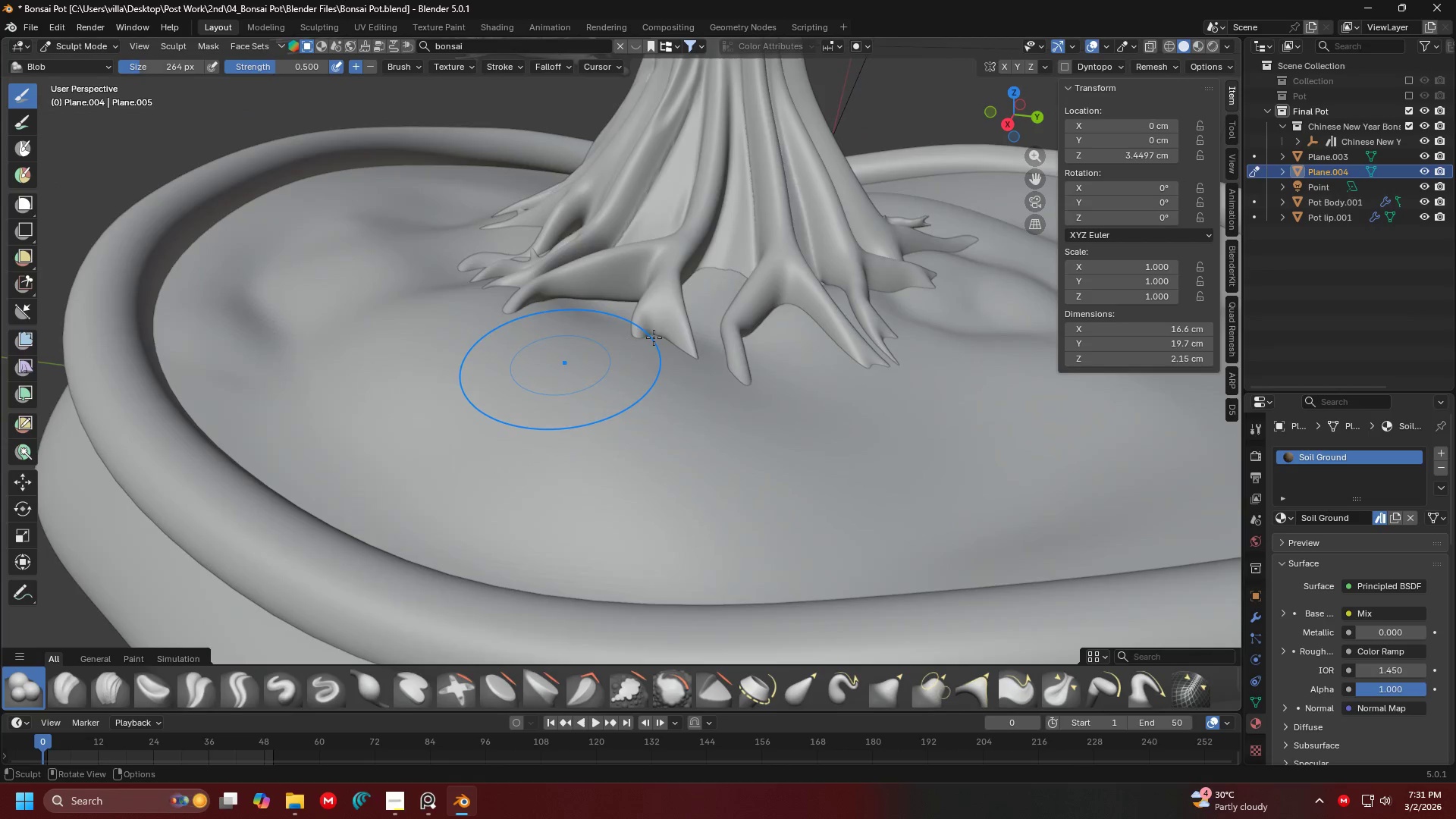 
key(Tab)
 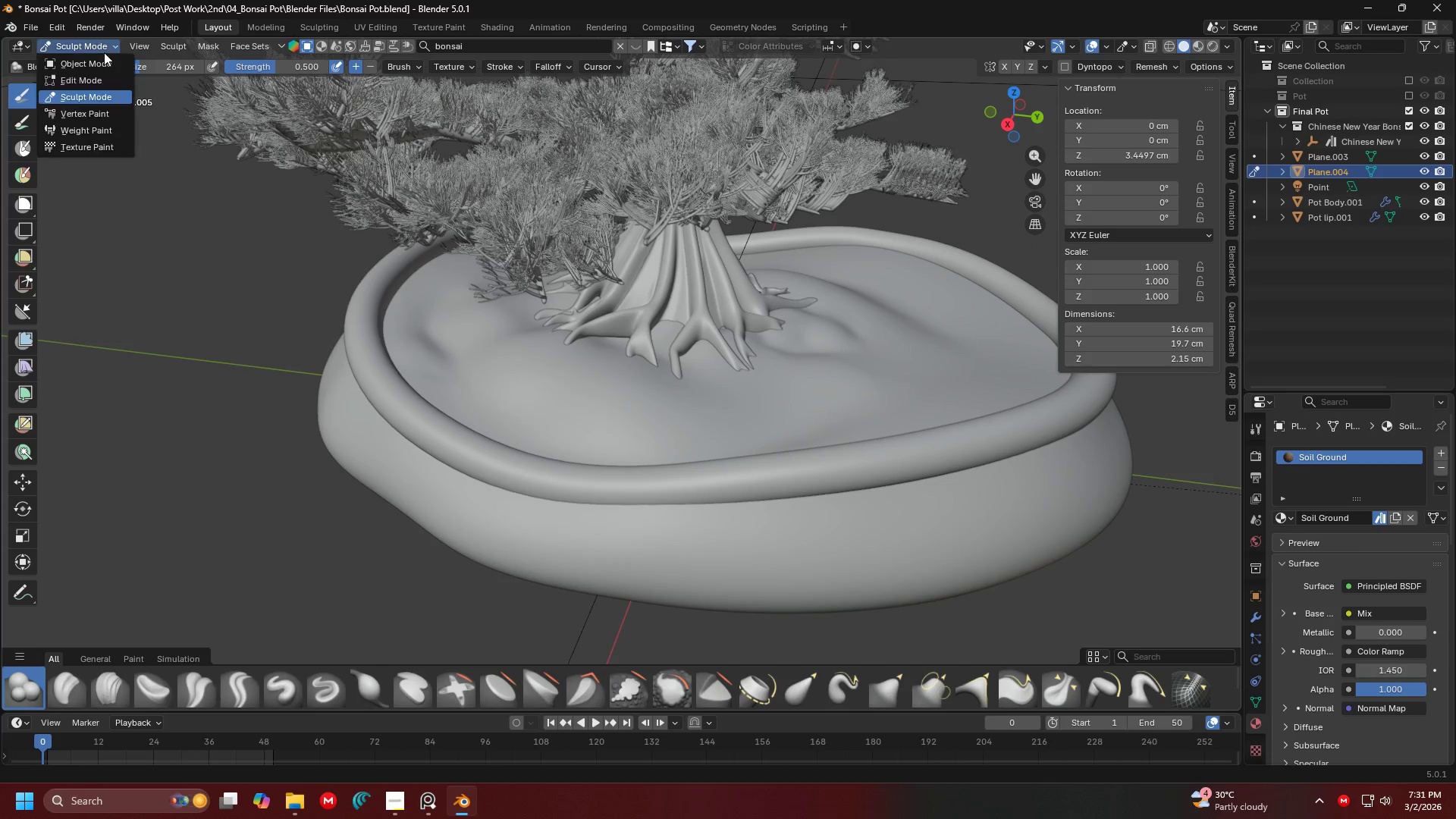 
double_click([94, 59])
 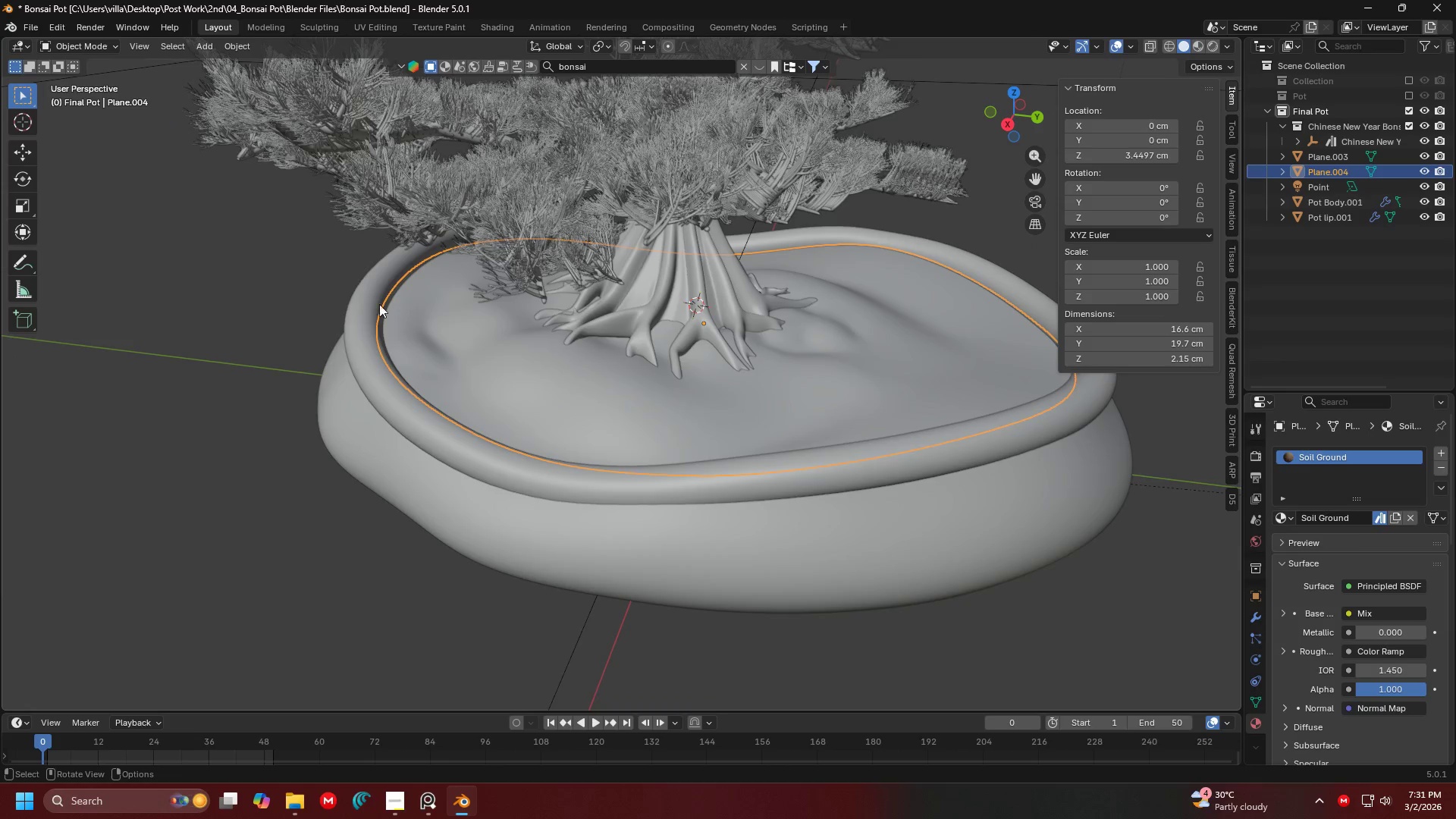 
scroll: coordinate [444, 347], scroll_direction: down, amount: 3.0
 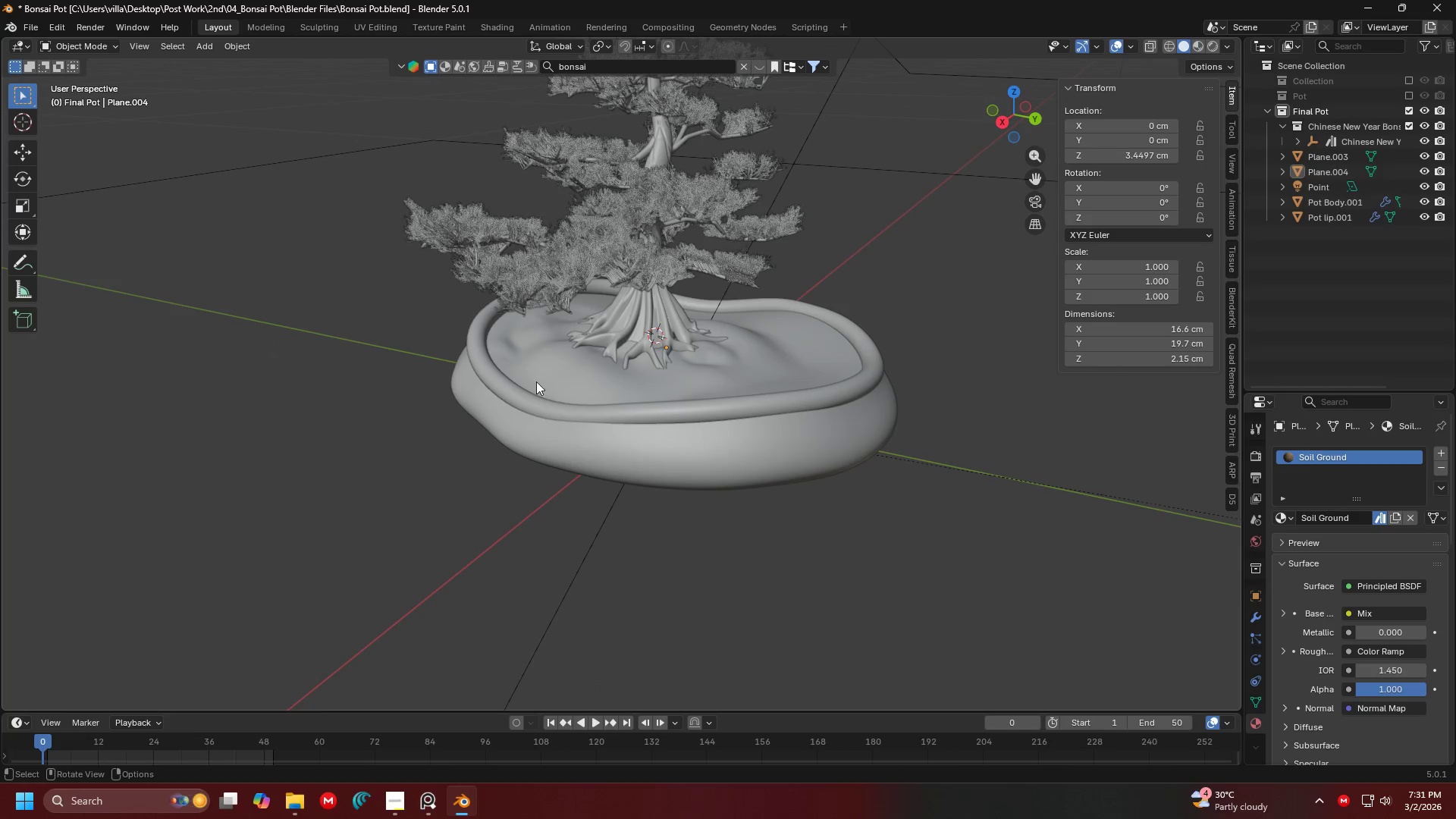 
scroll: coordinate [494, 374], scroll_direction: up, amount: 5.0
 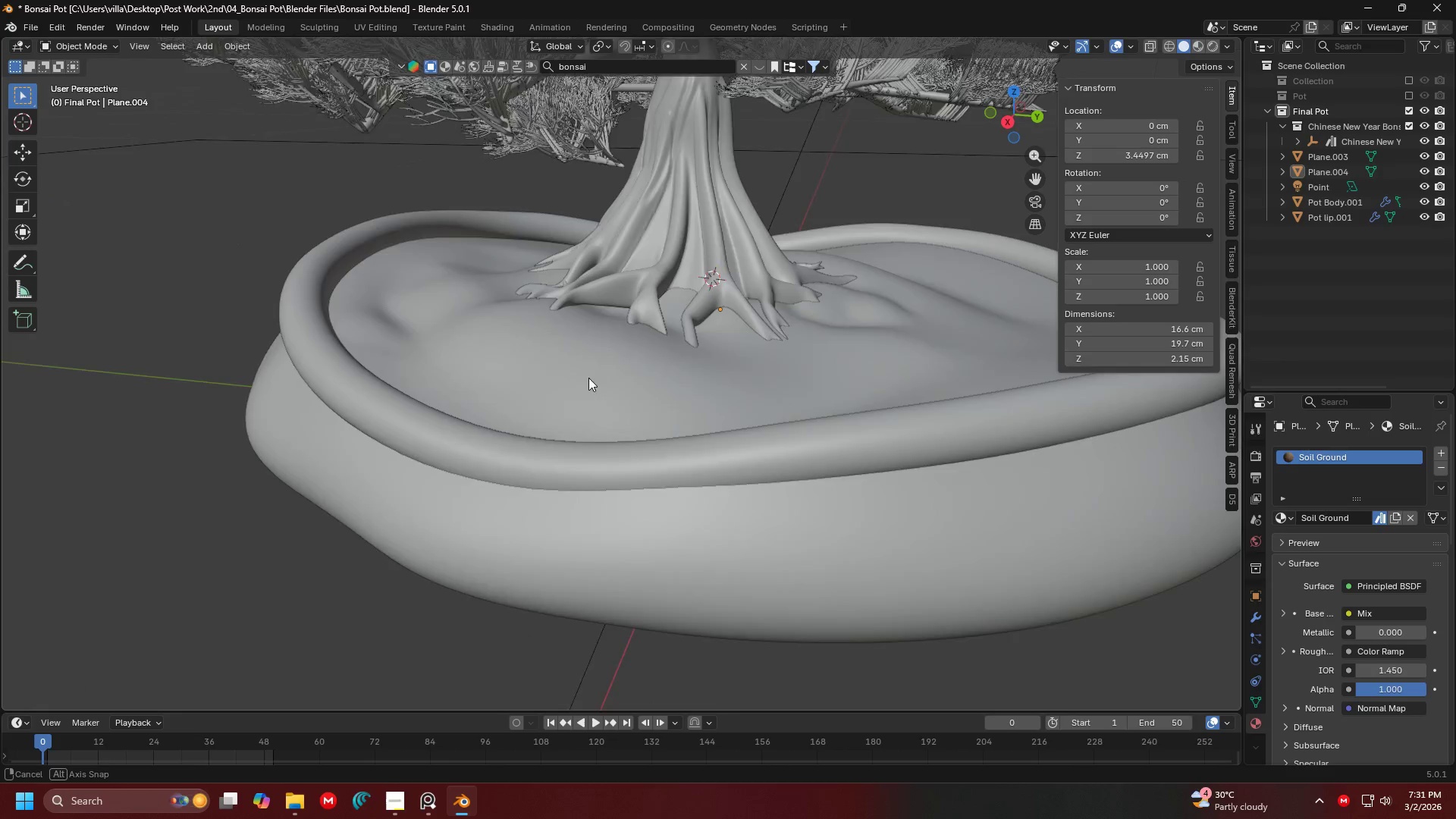 
key(Shift+ShiftLeft)
 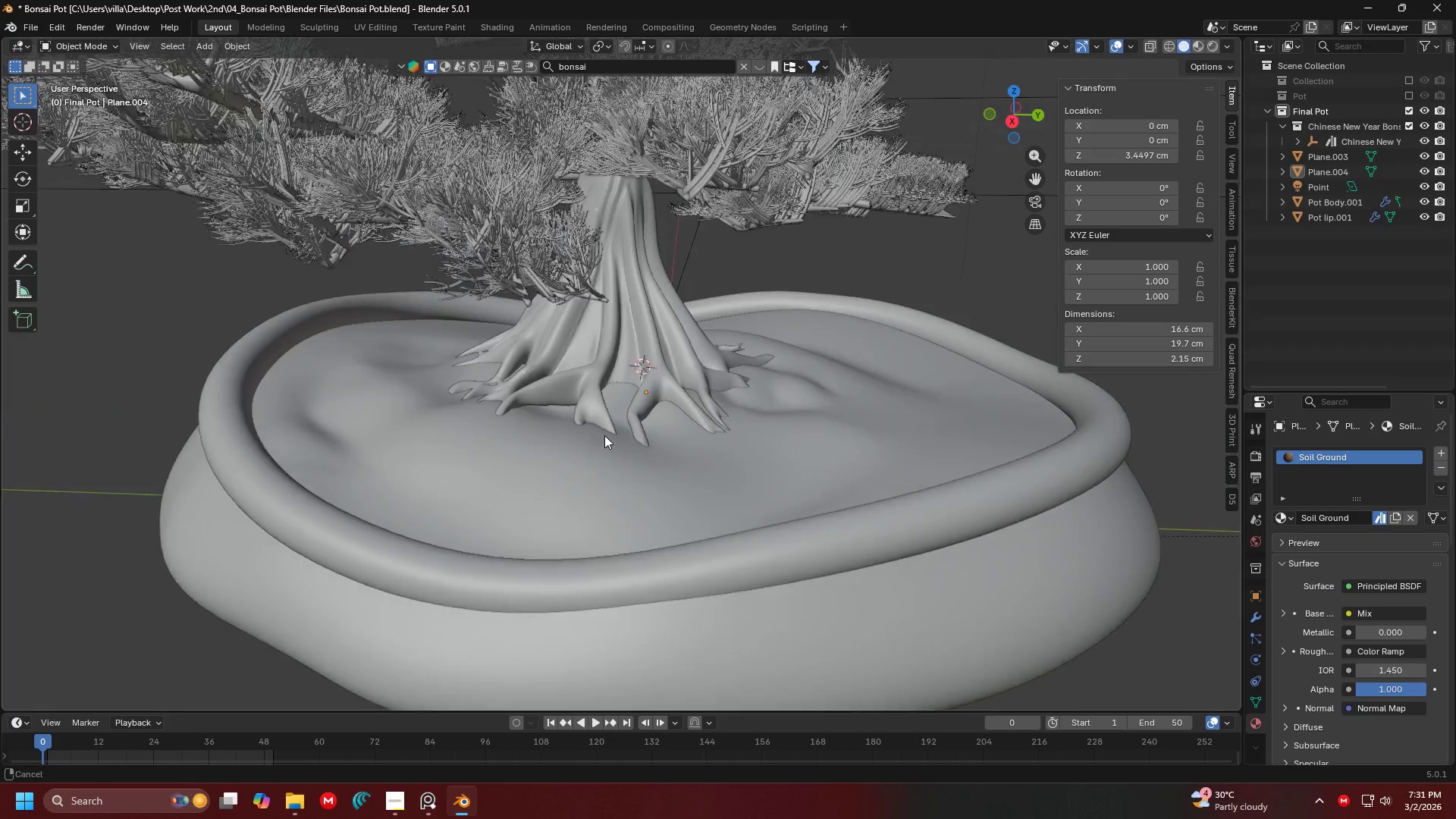 
scroll: coordinate [745, 393], scroll_direction: none, amount: 0.0
 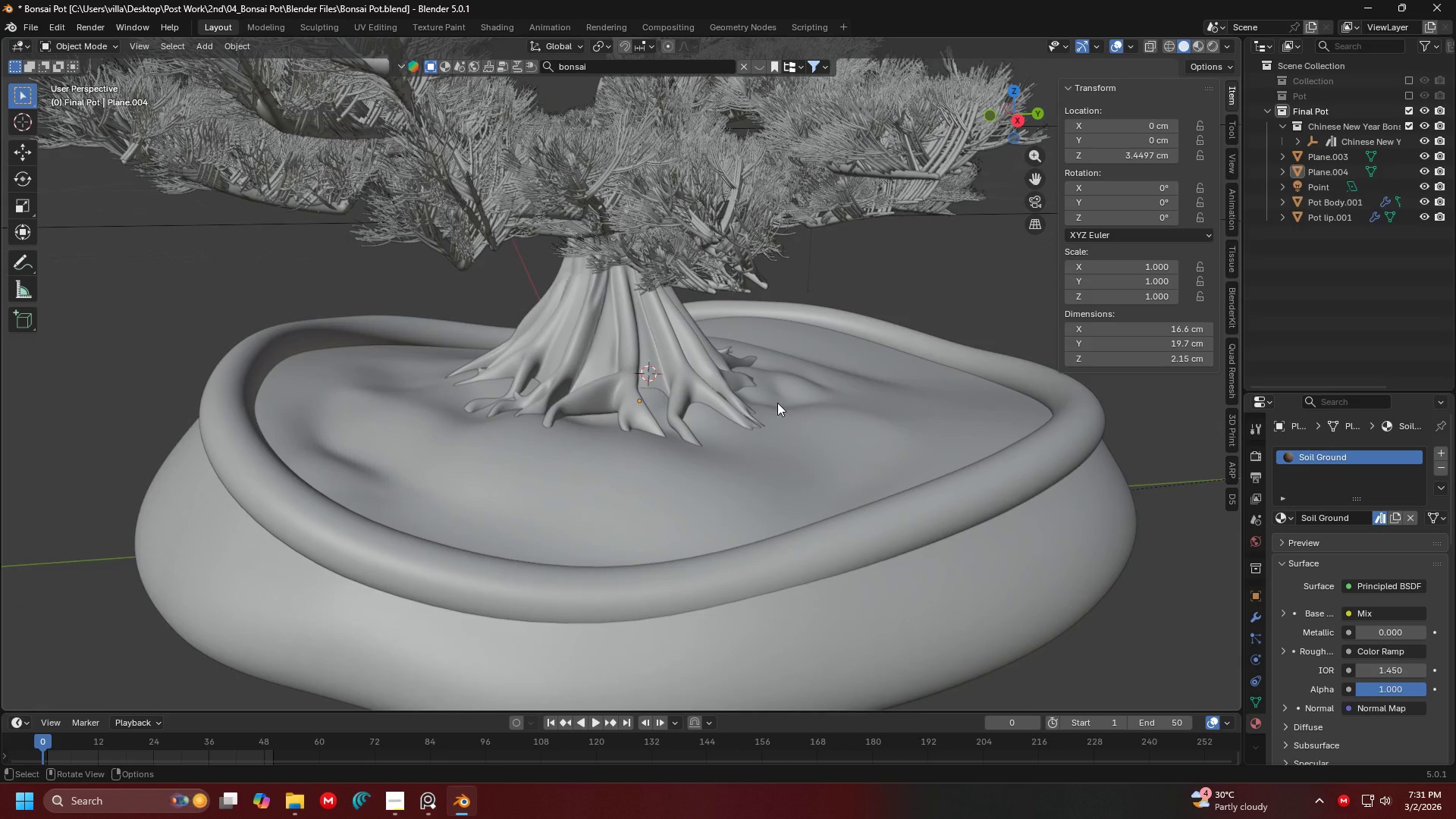 
key(Shift+ShiftLeft)
 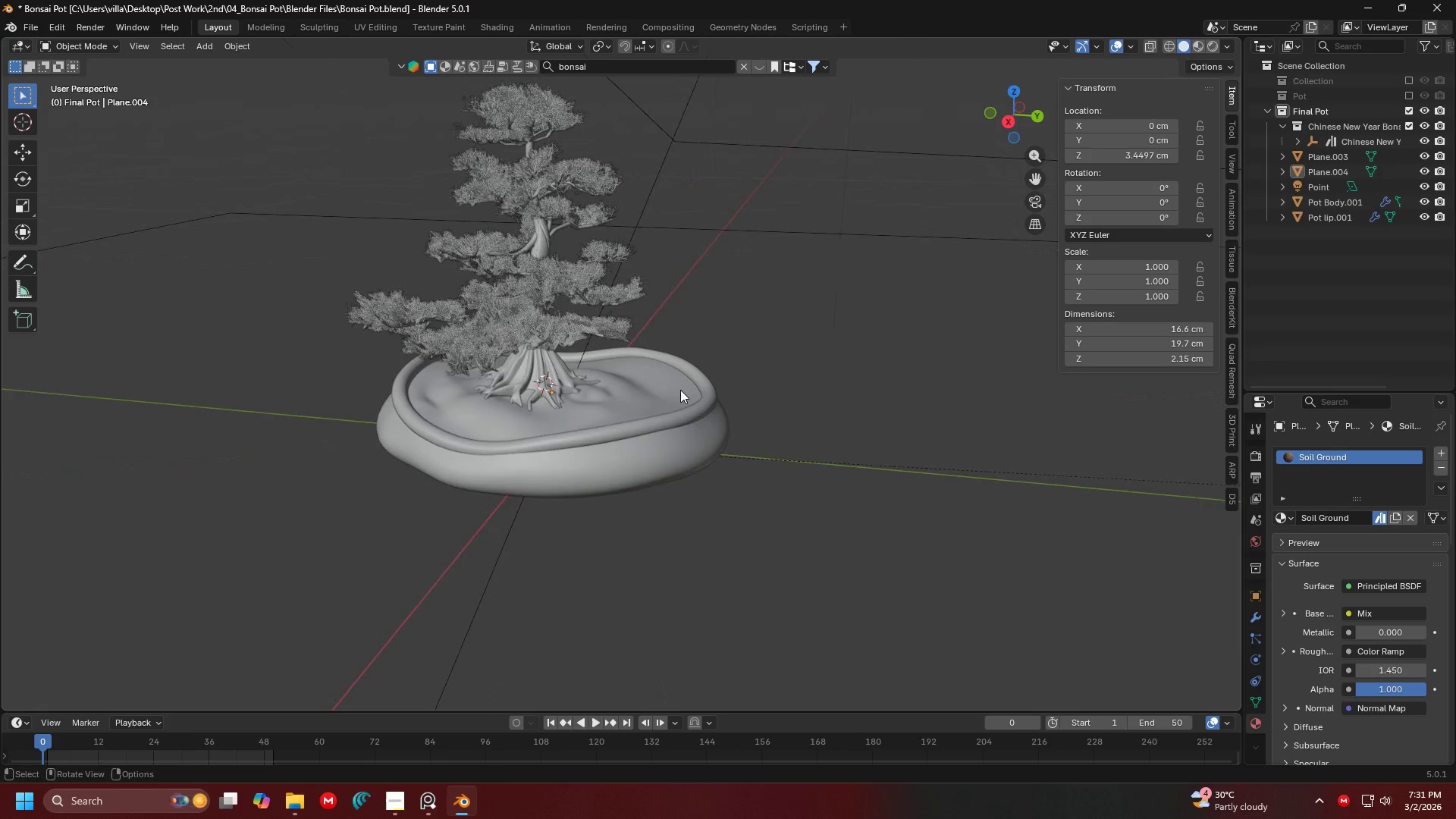 
scroll: coordinate [809, 352], scroll_direction: down, amount: 5.0
 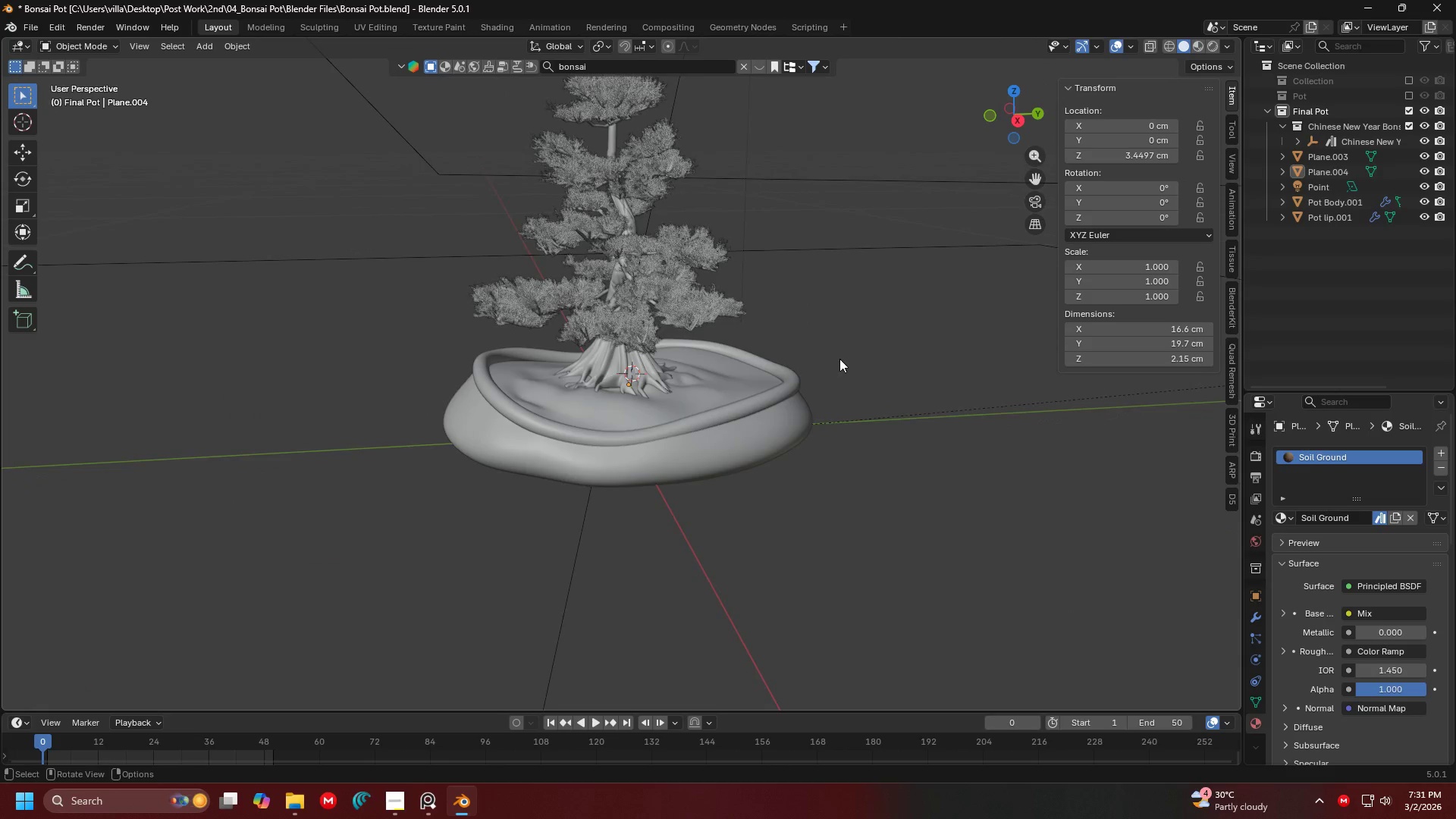 
hold_key(key=ShiftLeft, duration=0.34)
 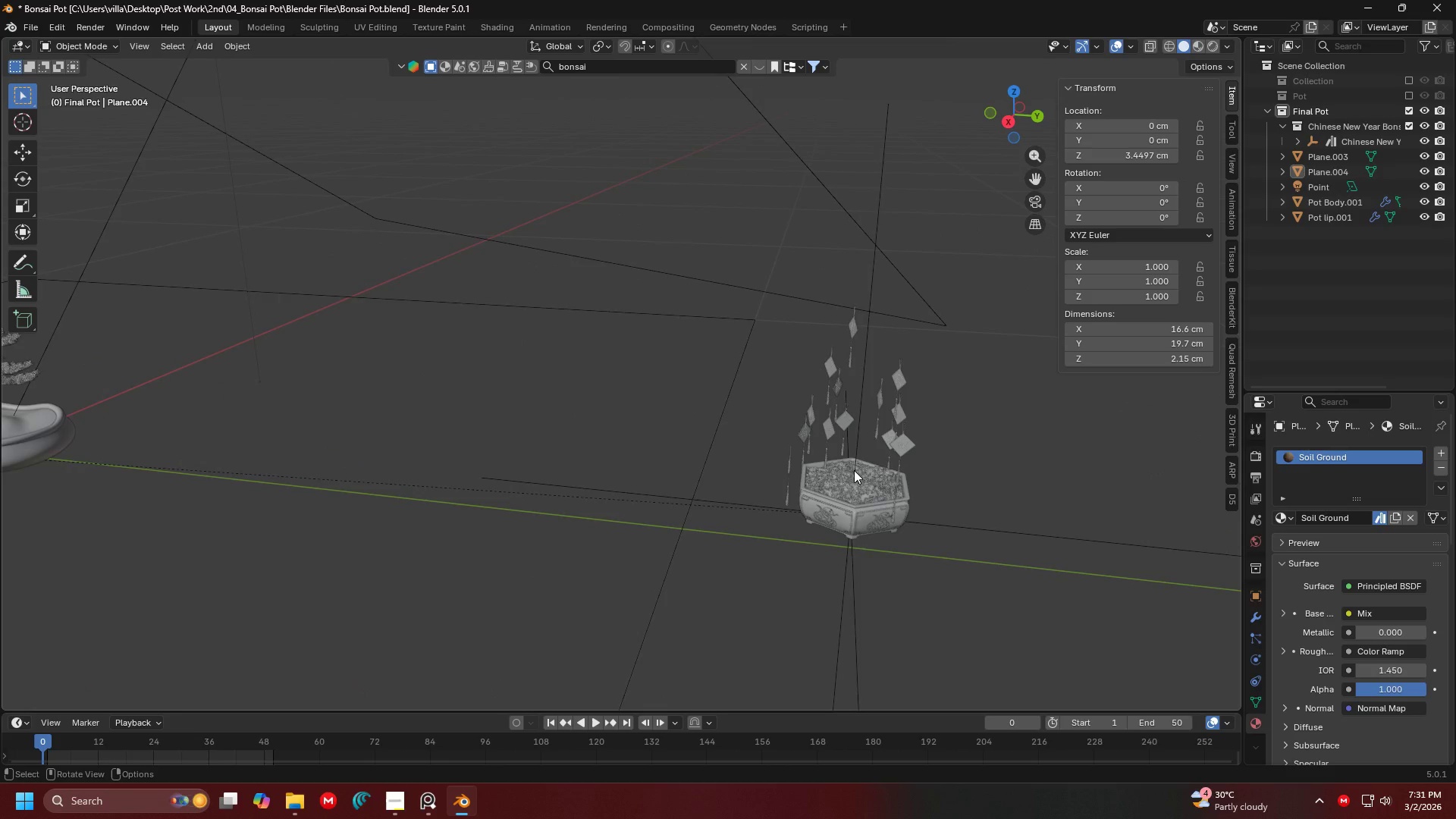 
scroll: coordinate [871, 388], scroll_direction: down, amount: 4.0
 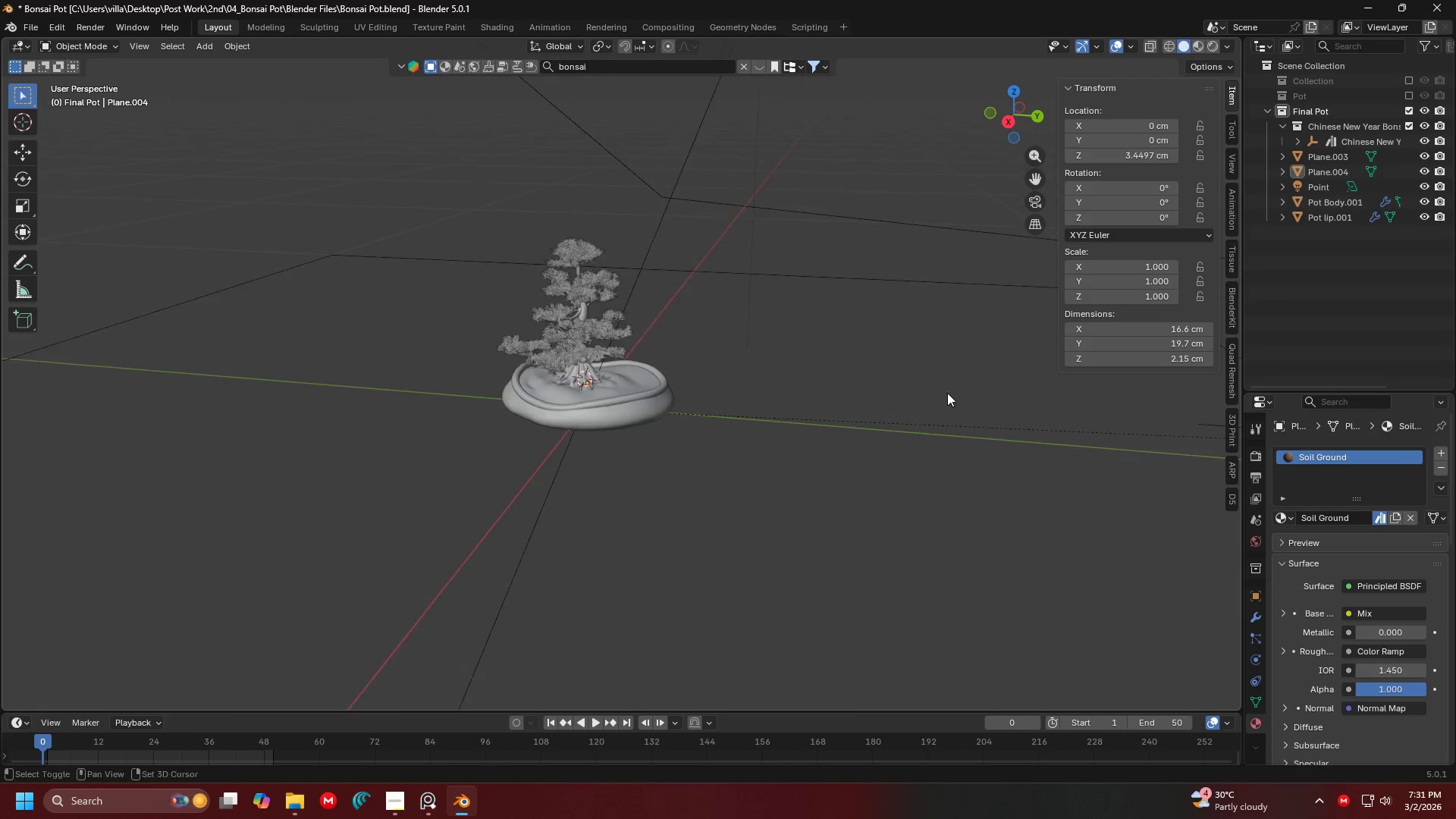 
key(Shift+ShiftLeft)
 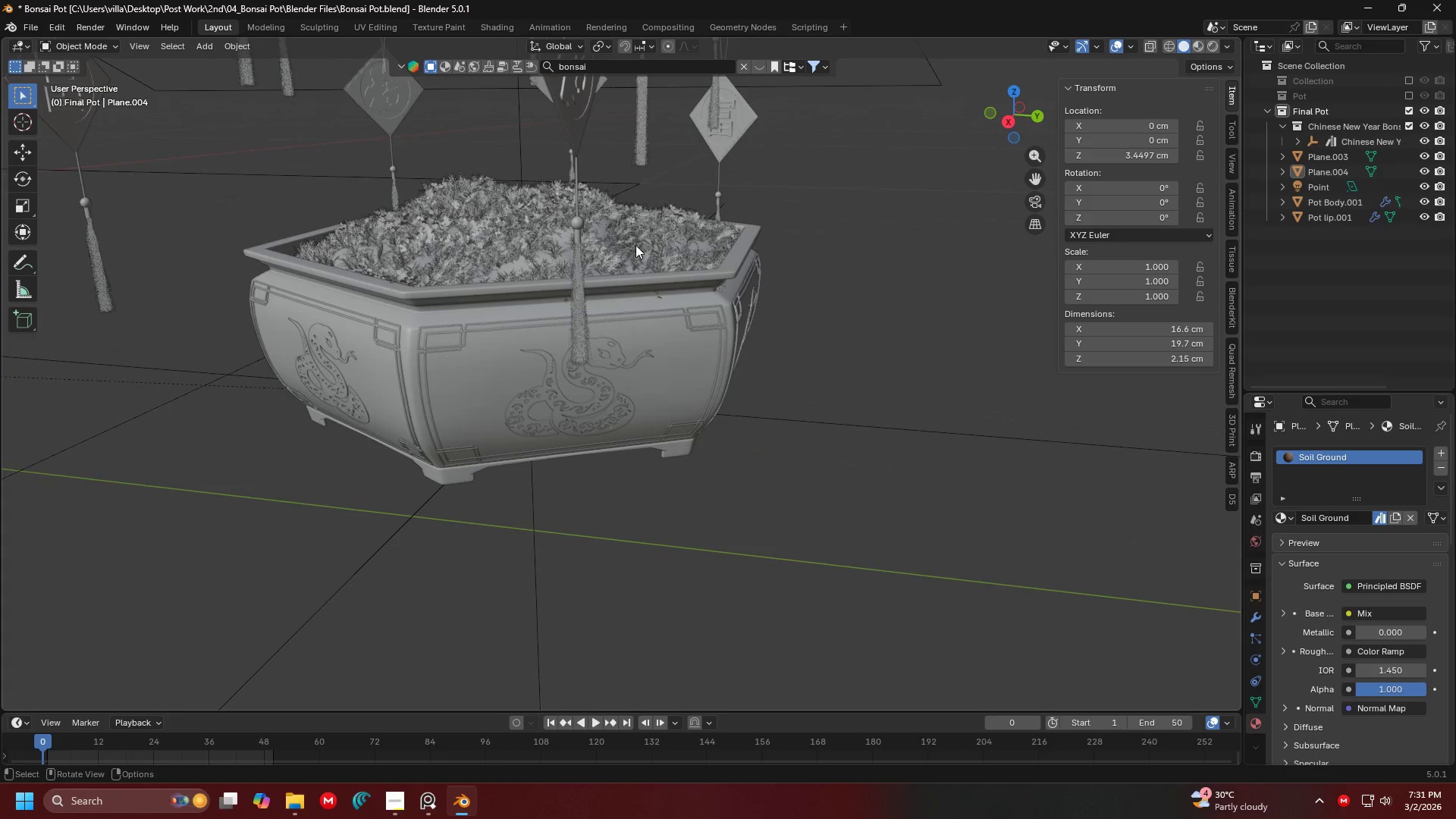 
scroll: coordinate [614, 385], scroll_direction: up, amount: 5.0
 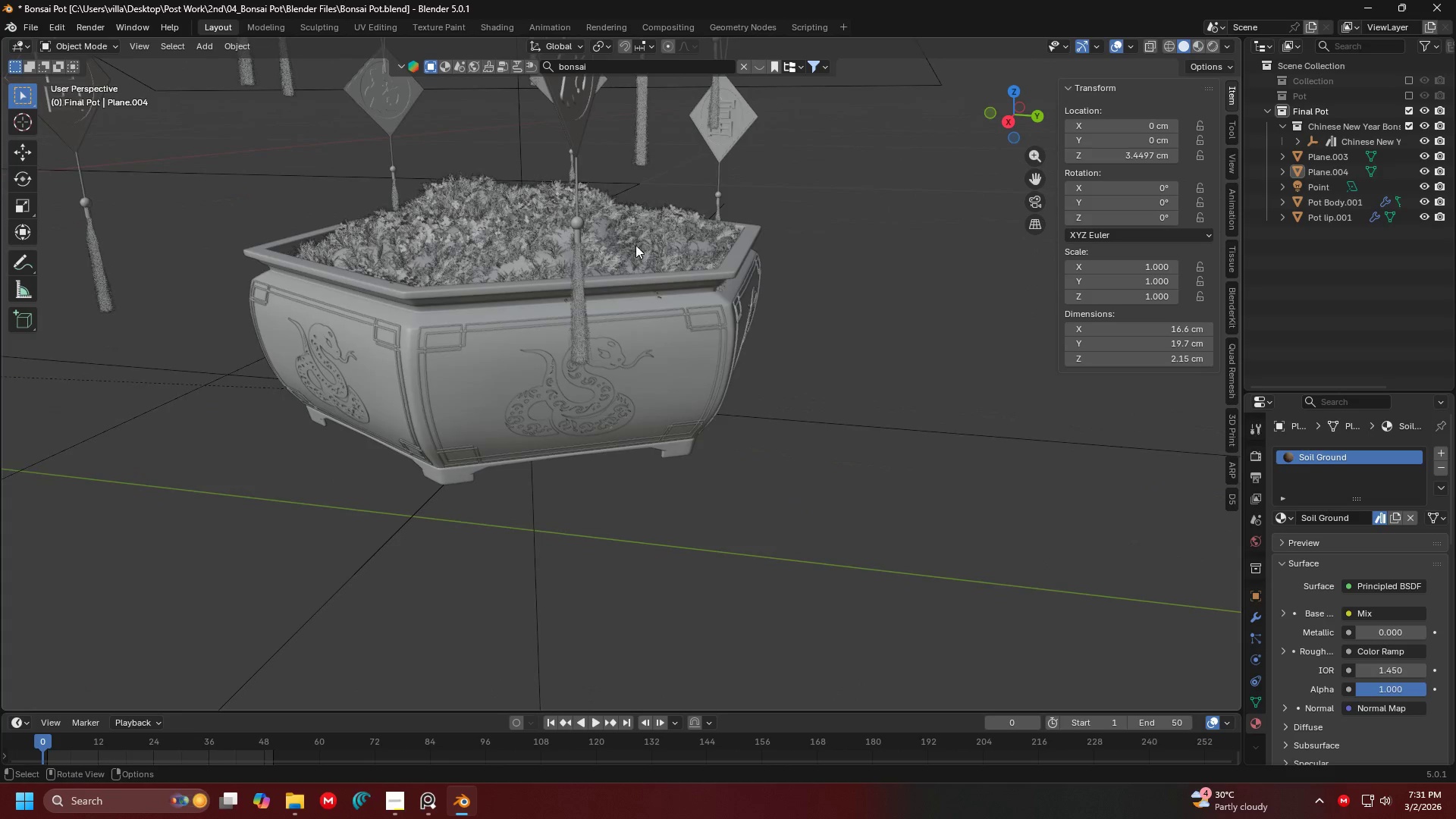 
key(Shift+ShiftLeft)
 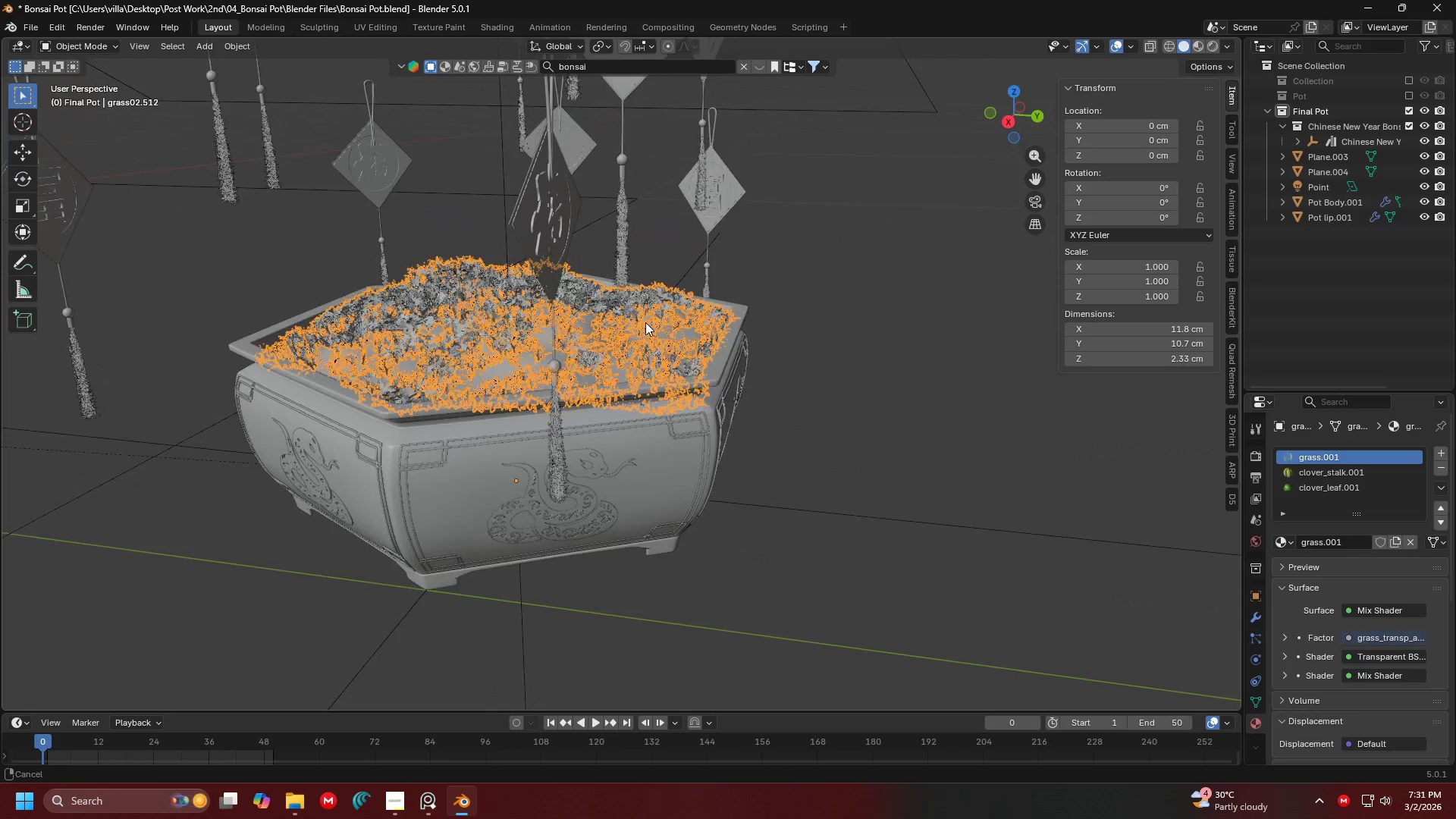 
hold_key(key=ControlLeft, duration=0.58)
 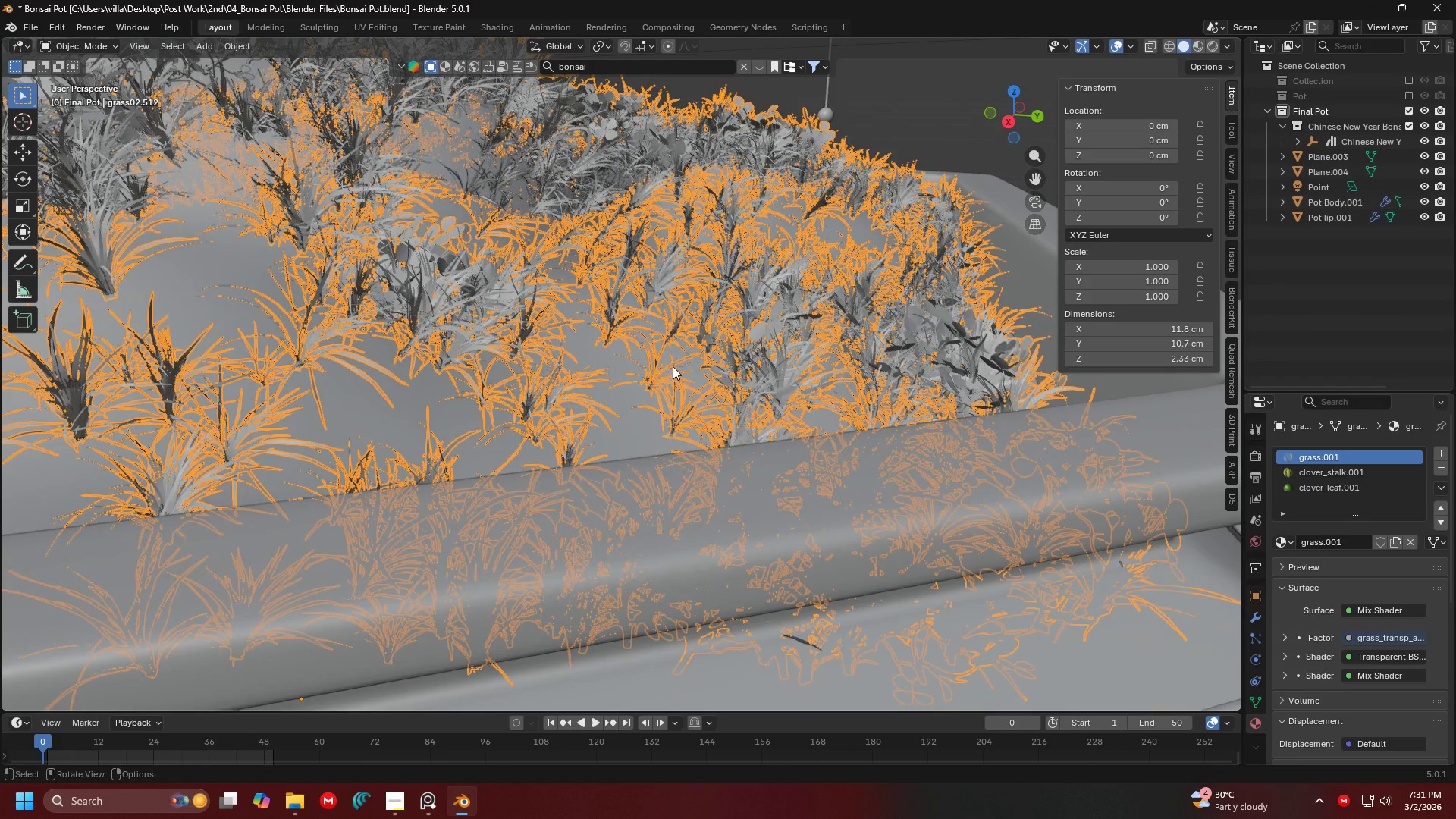 
scroll: coordinate [713, 345], scroll_direction: up, amount: 2.0
 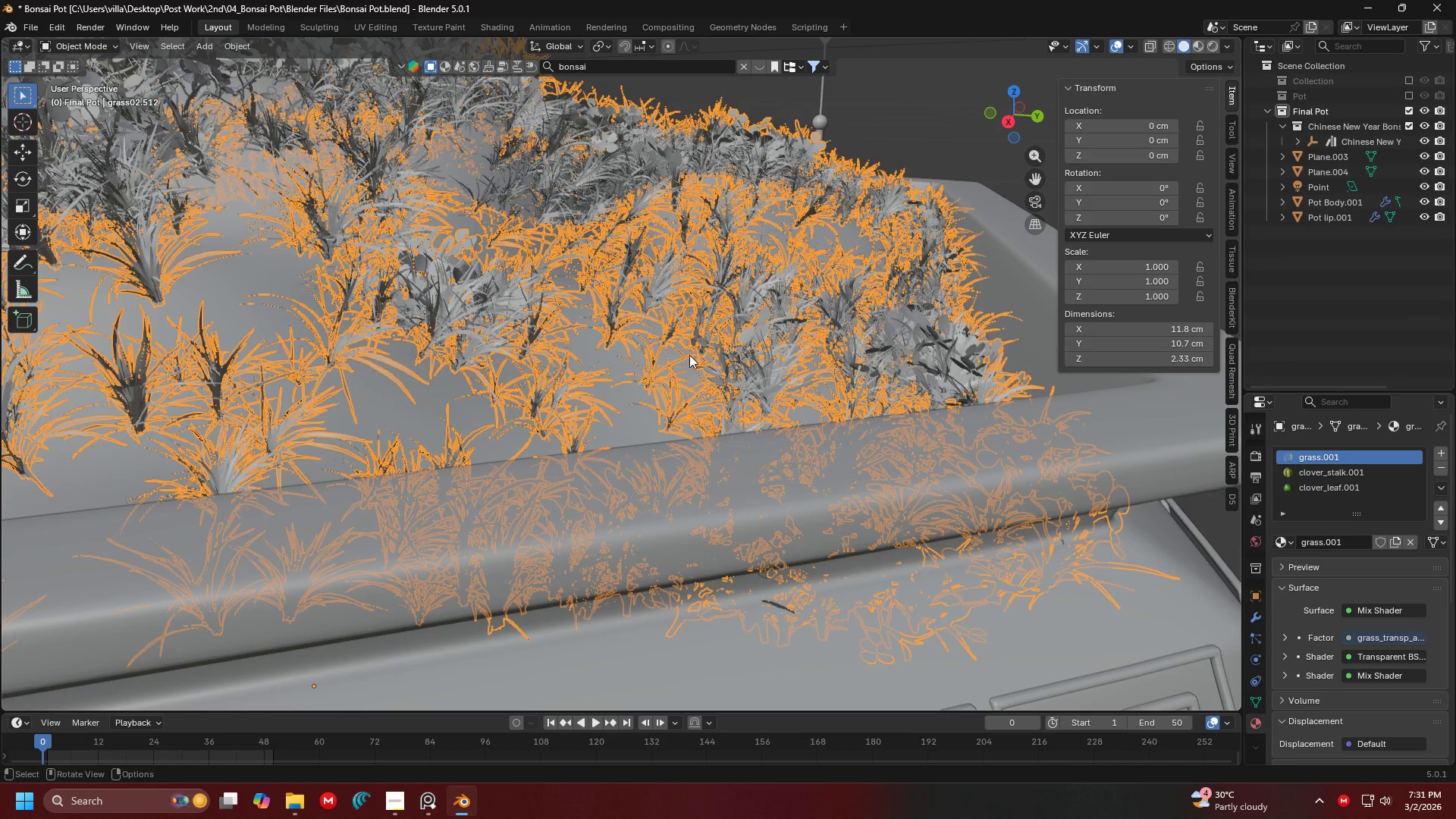 
key(Tab)
 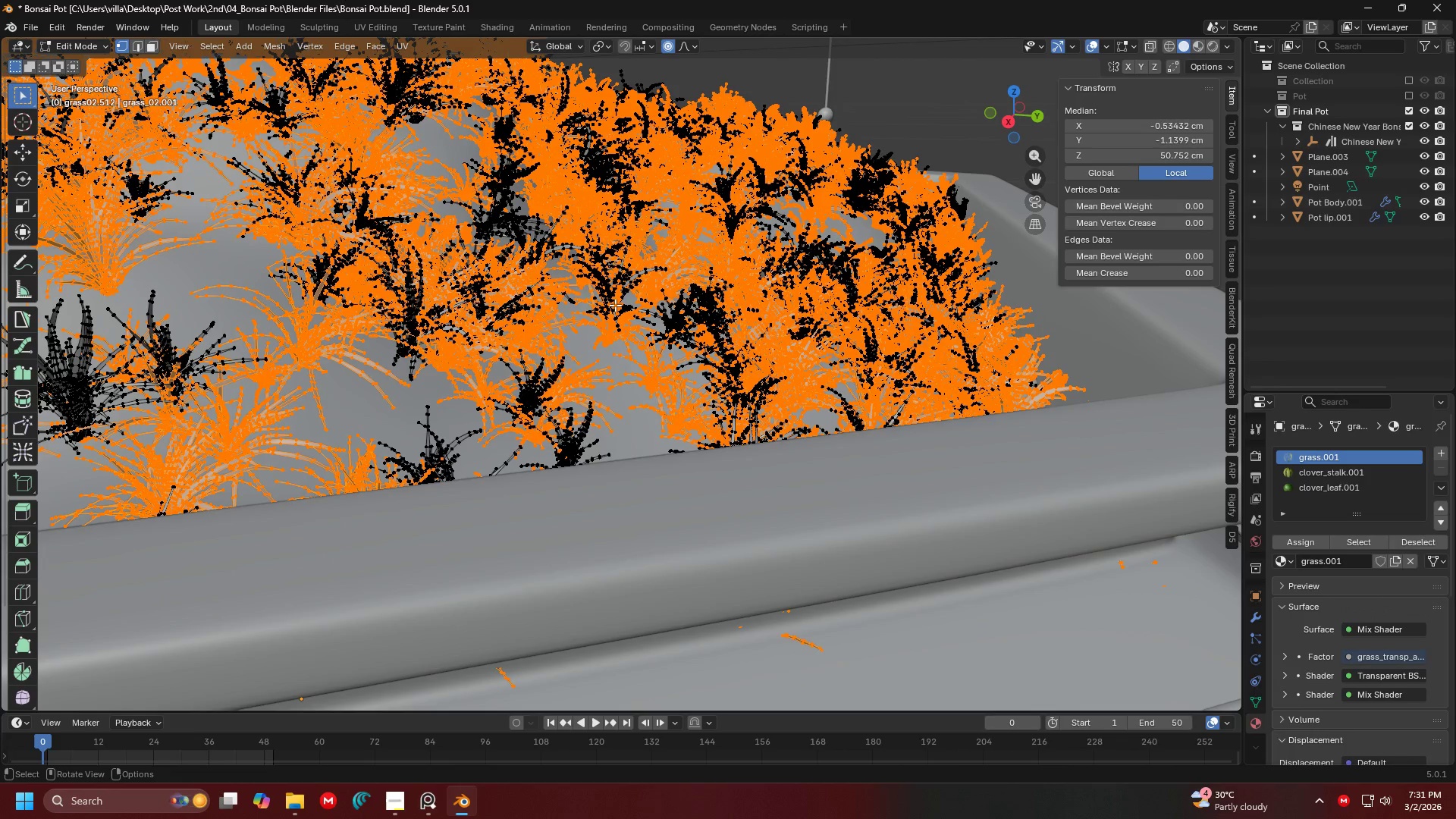 
left_click([618, 322])
 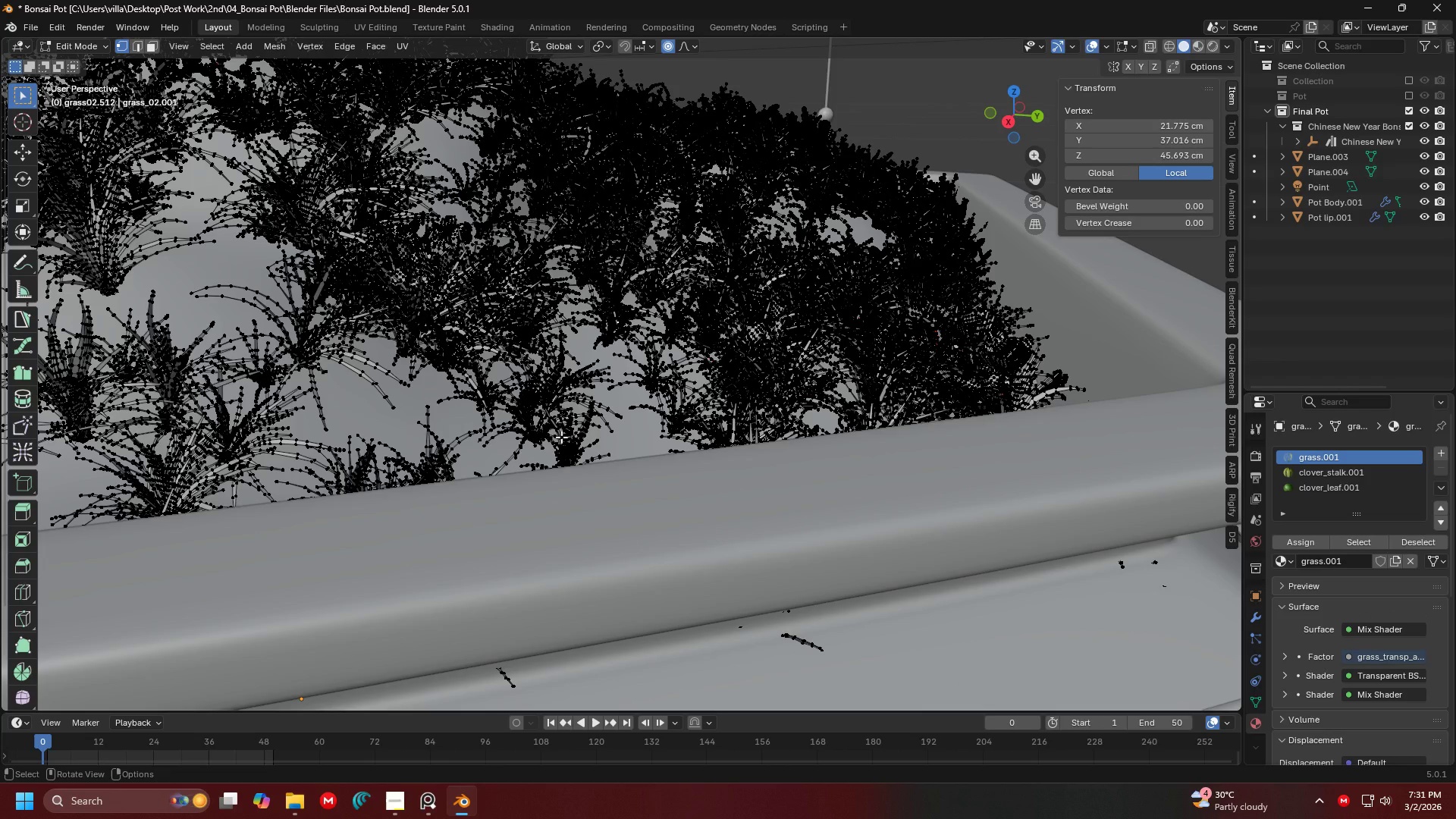 
type(ll)
 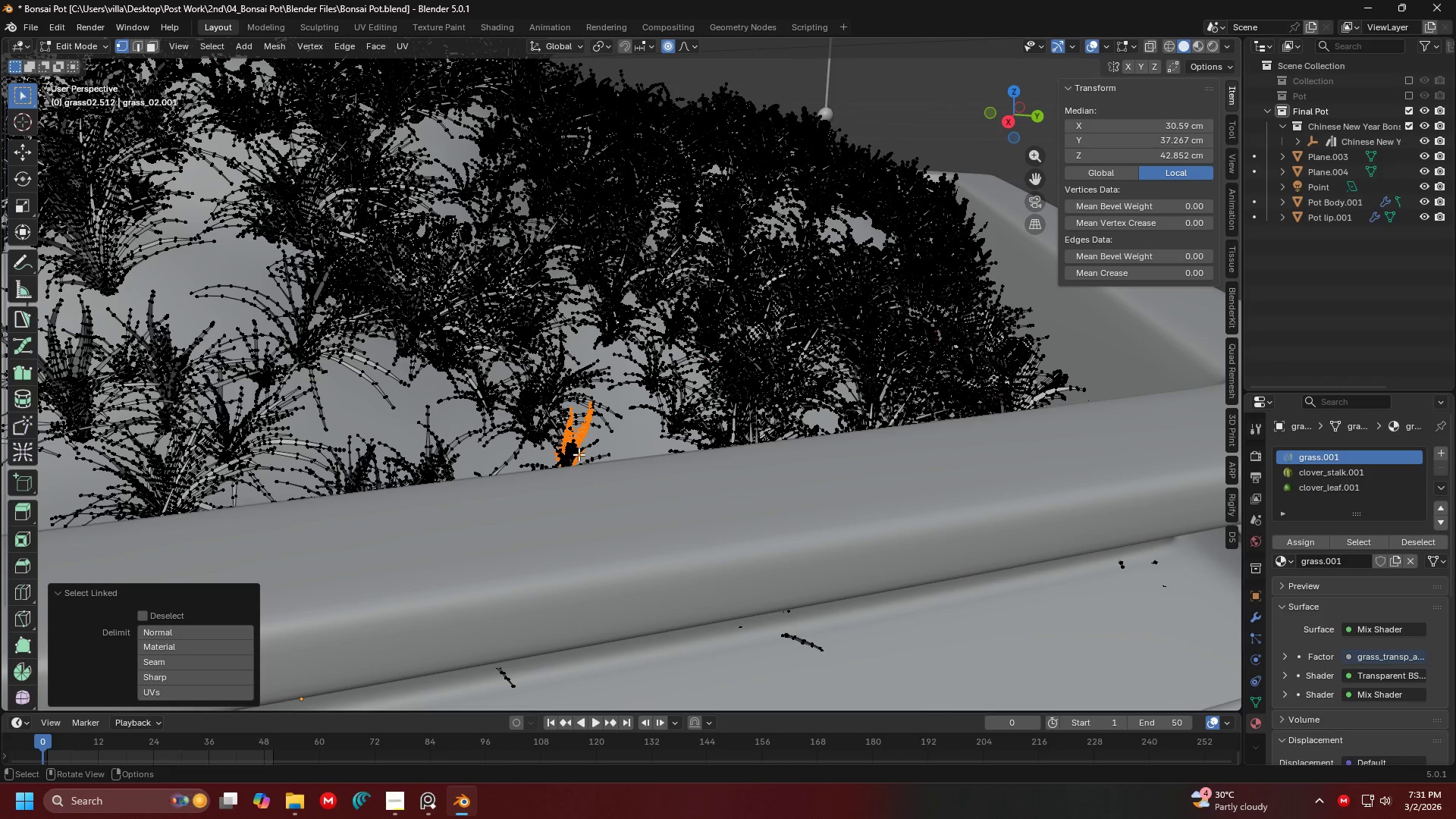 
type(lllll)
 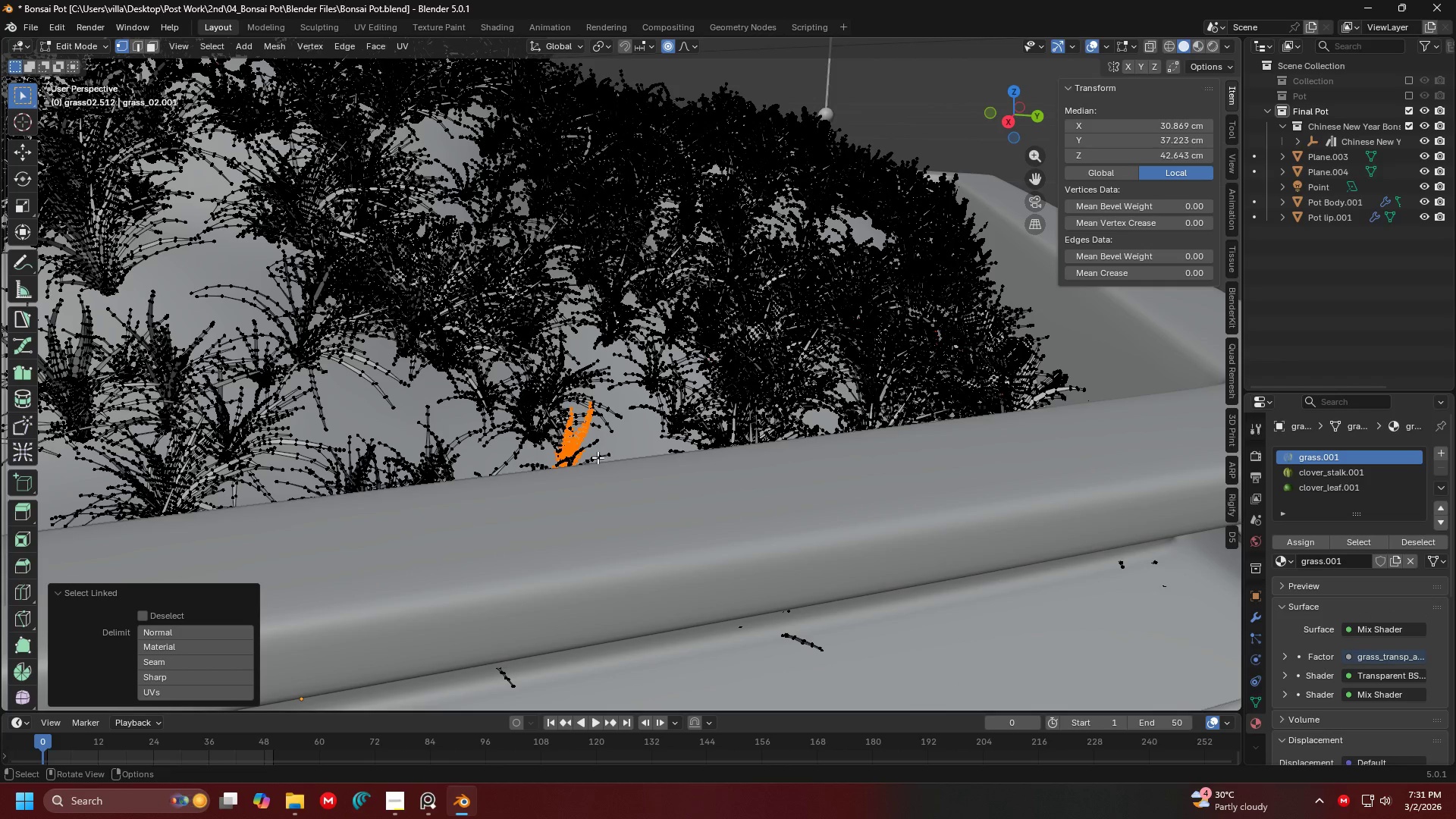 
type(lllll)
 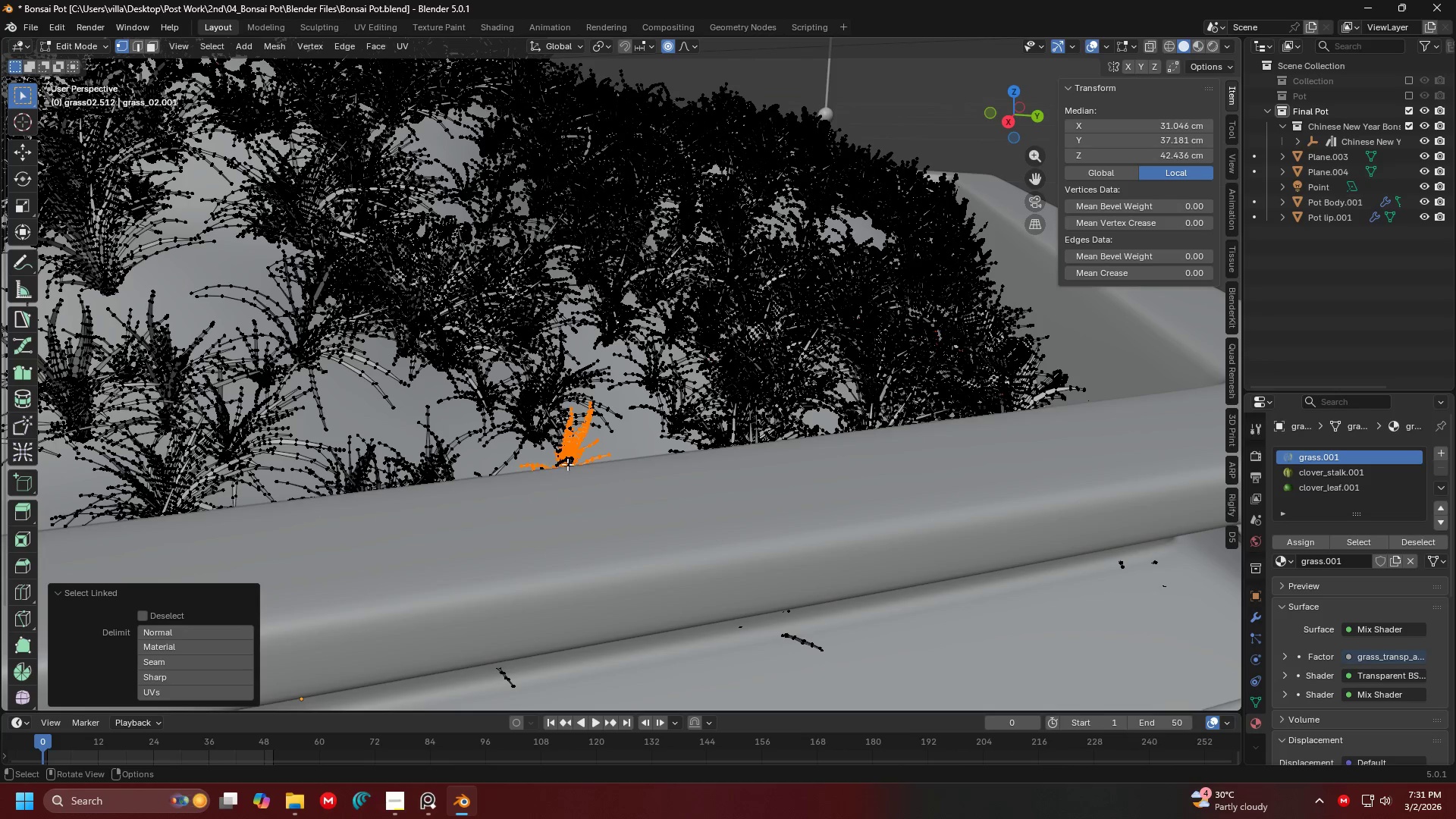 
key(L)
 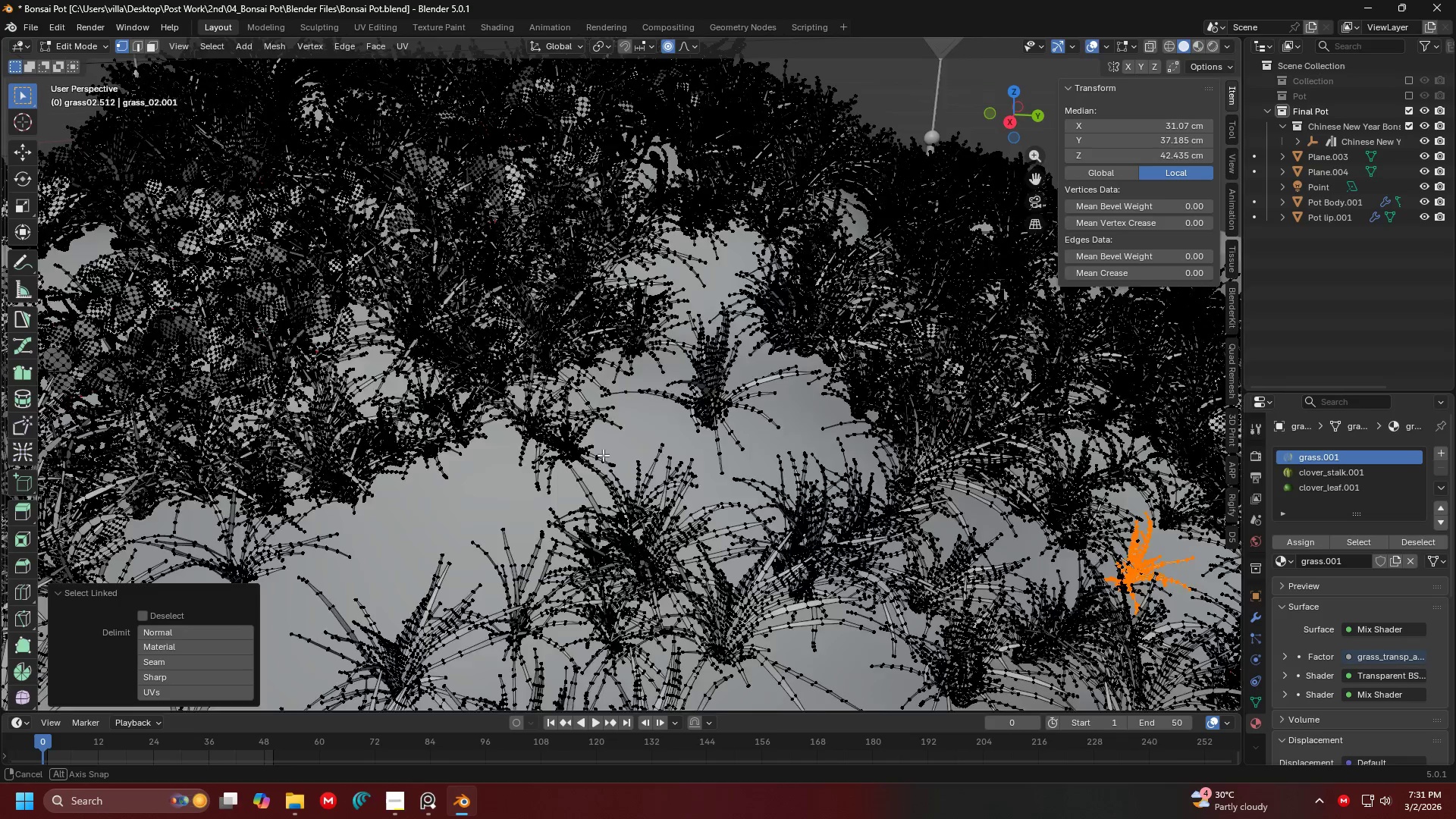 
key(Shift+ShiftLeft)
 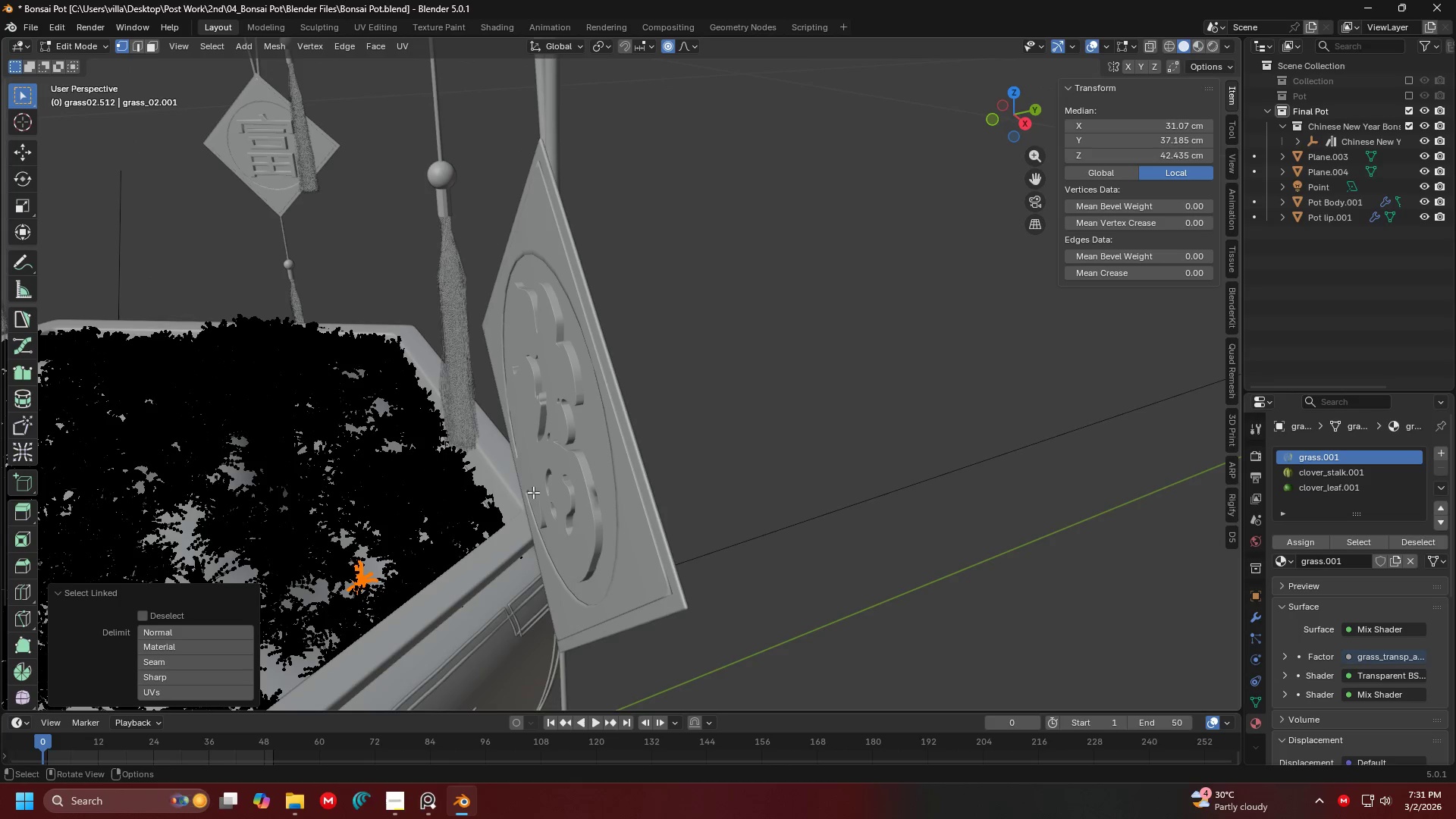 
key(Shift+ShiftLeft)
 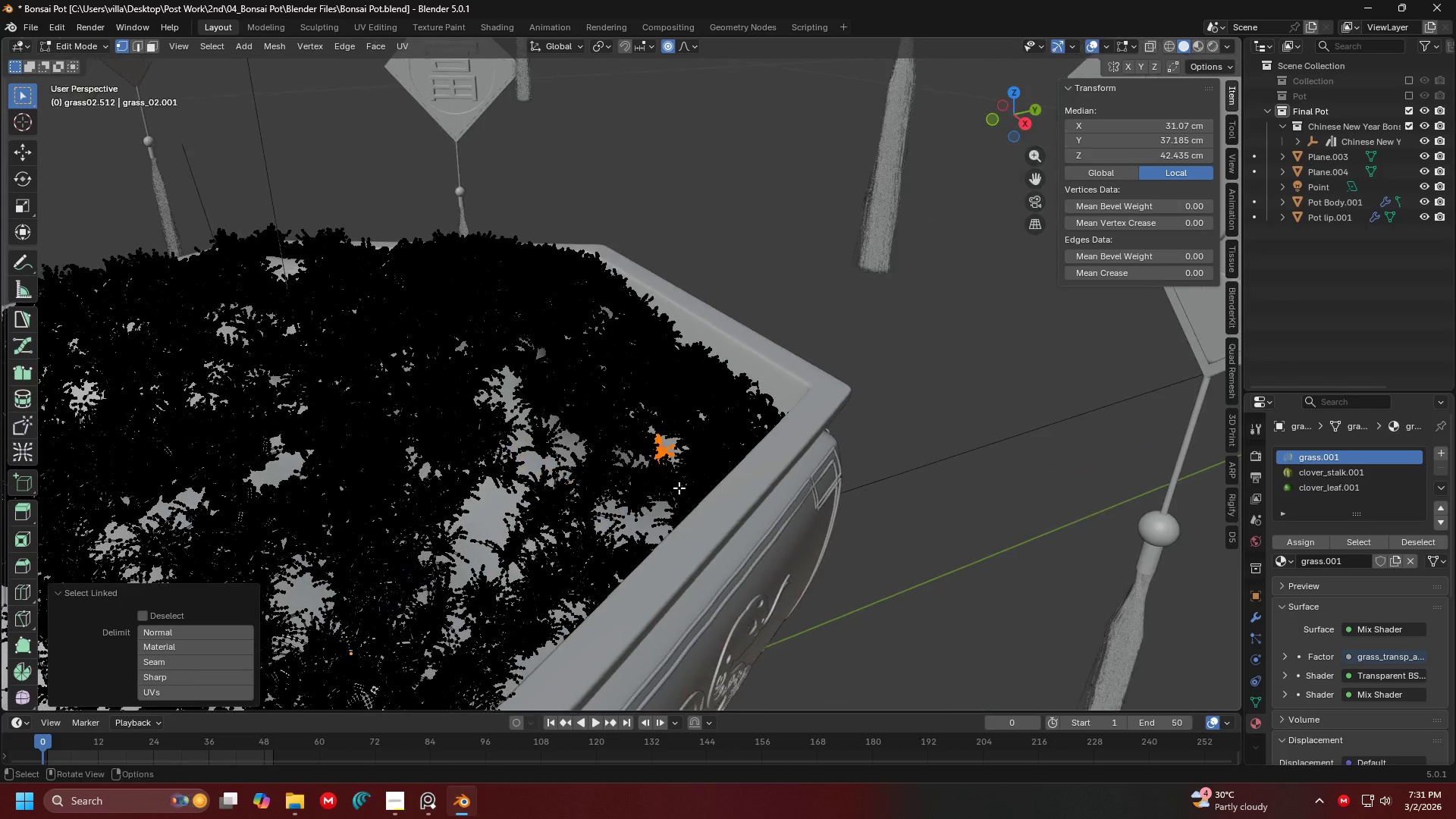 
hold_key(key=ControlLeft, duration=0.34)
 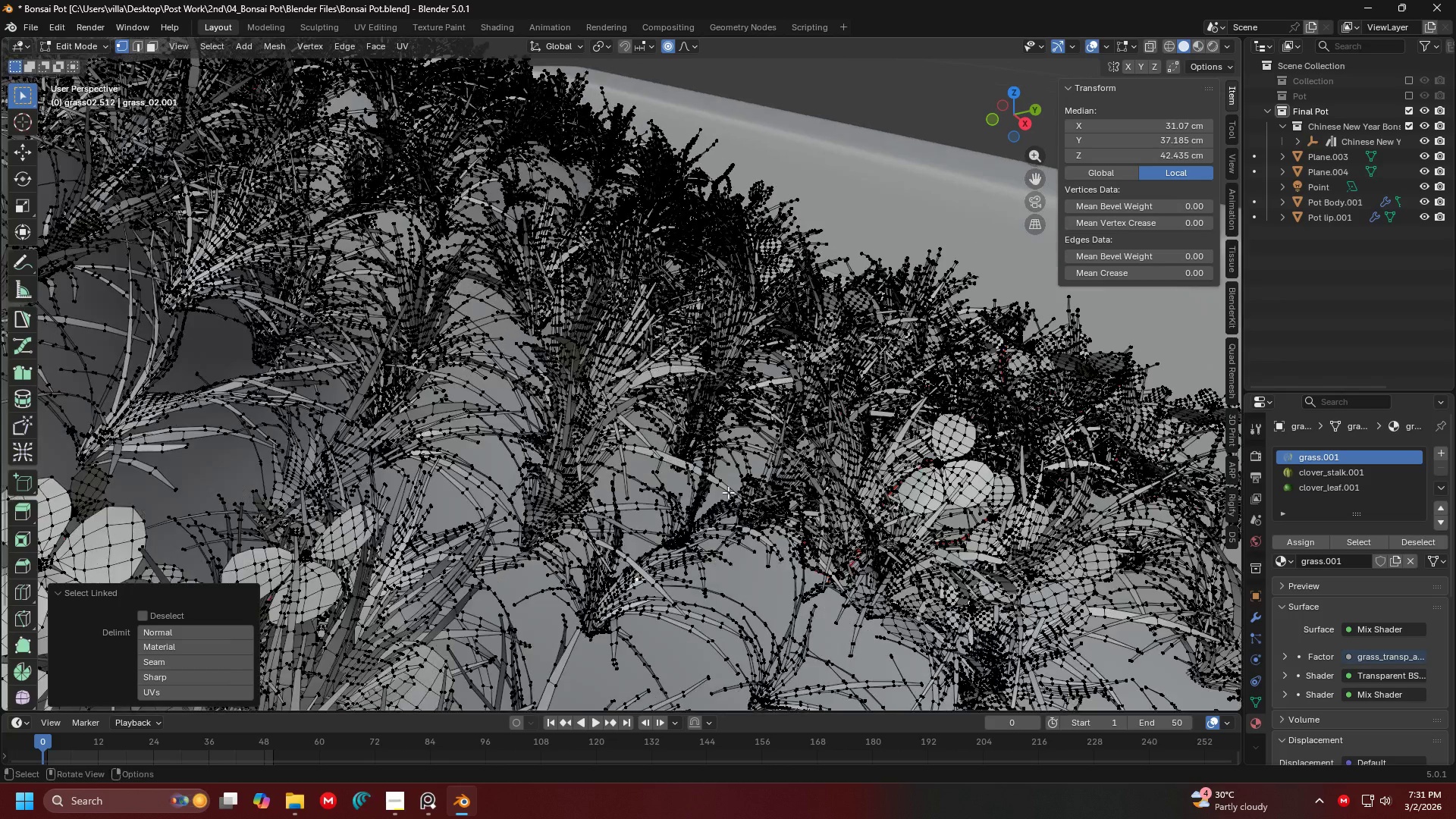 
key(Shift+ShiftLeft)
 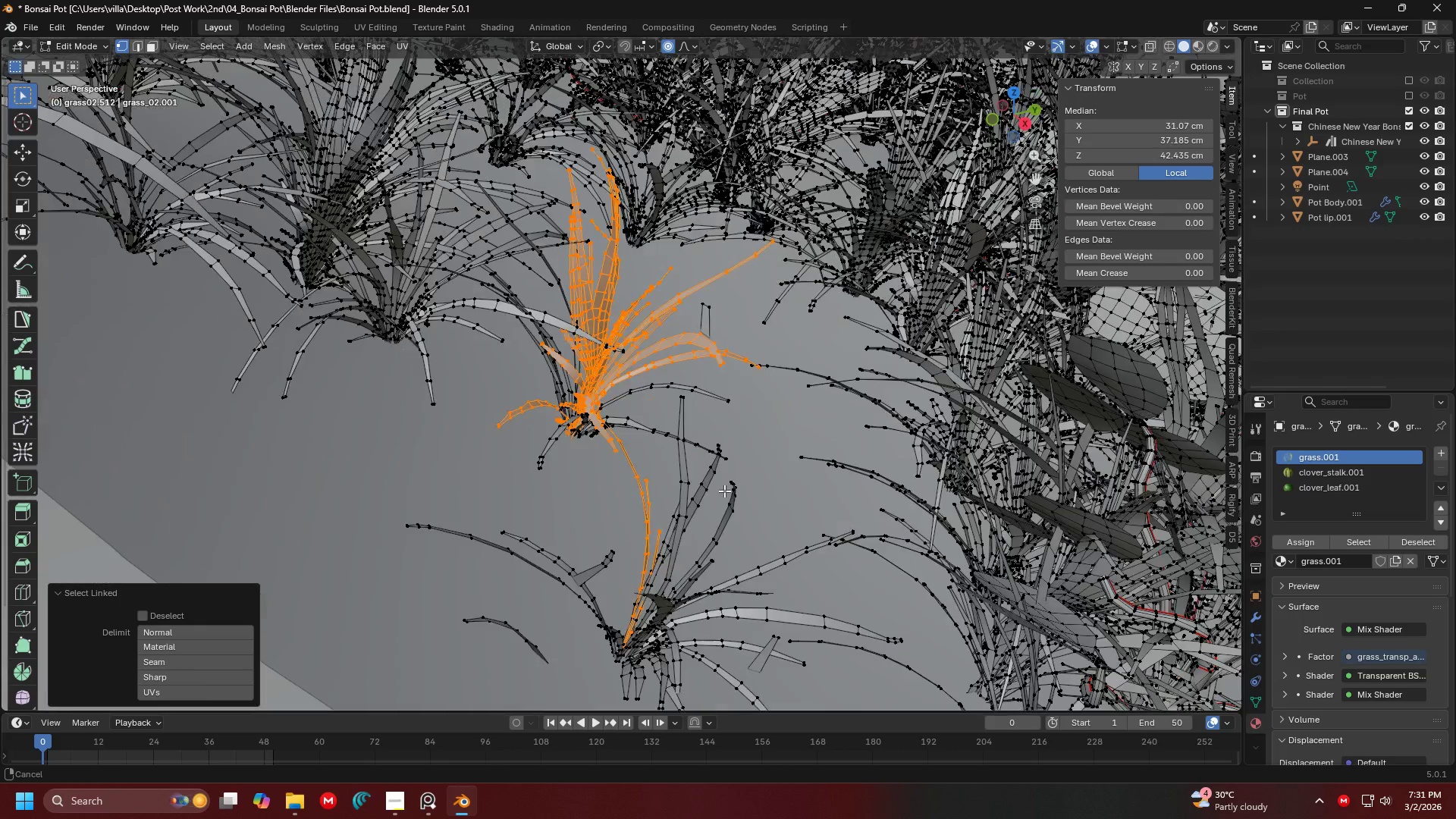 
hold_key(key=ControlLeft, duration=0.44)
 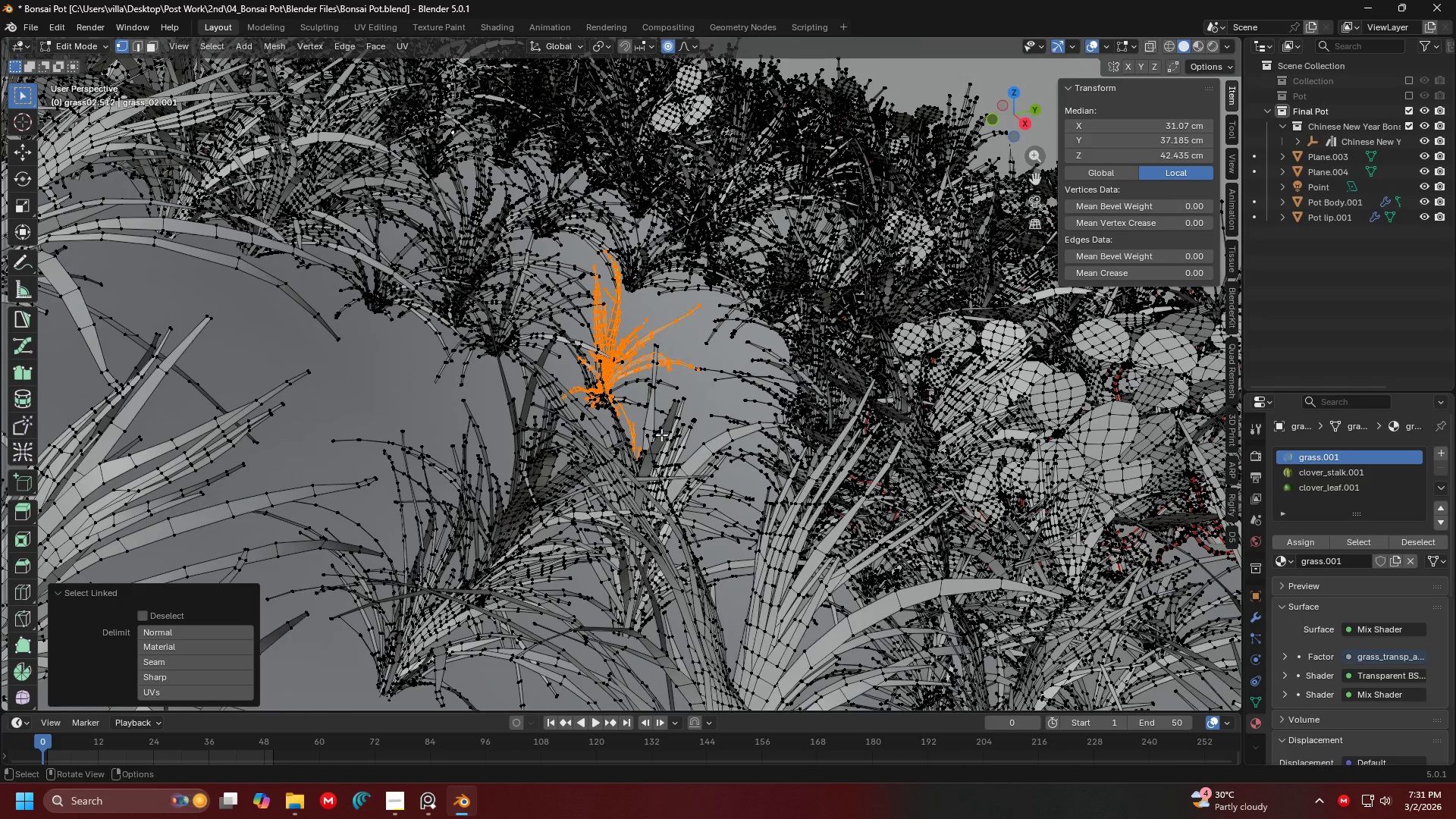 
key(Shift+ShiftLeft)
 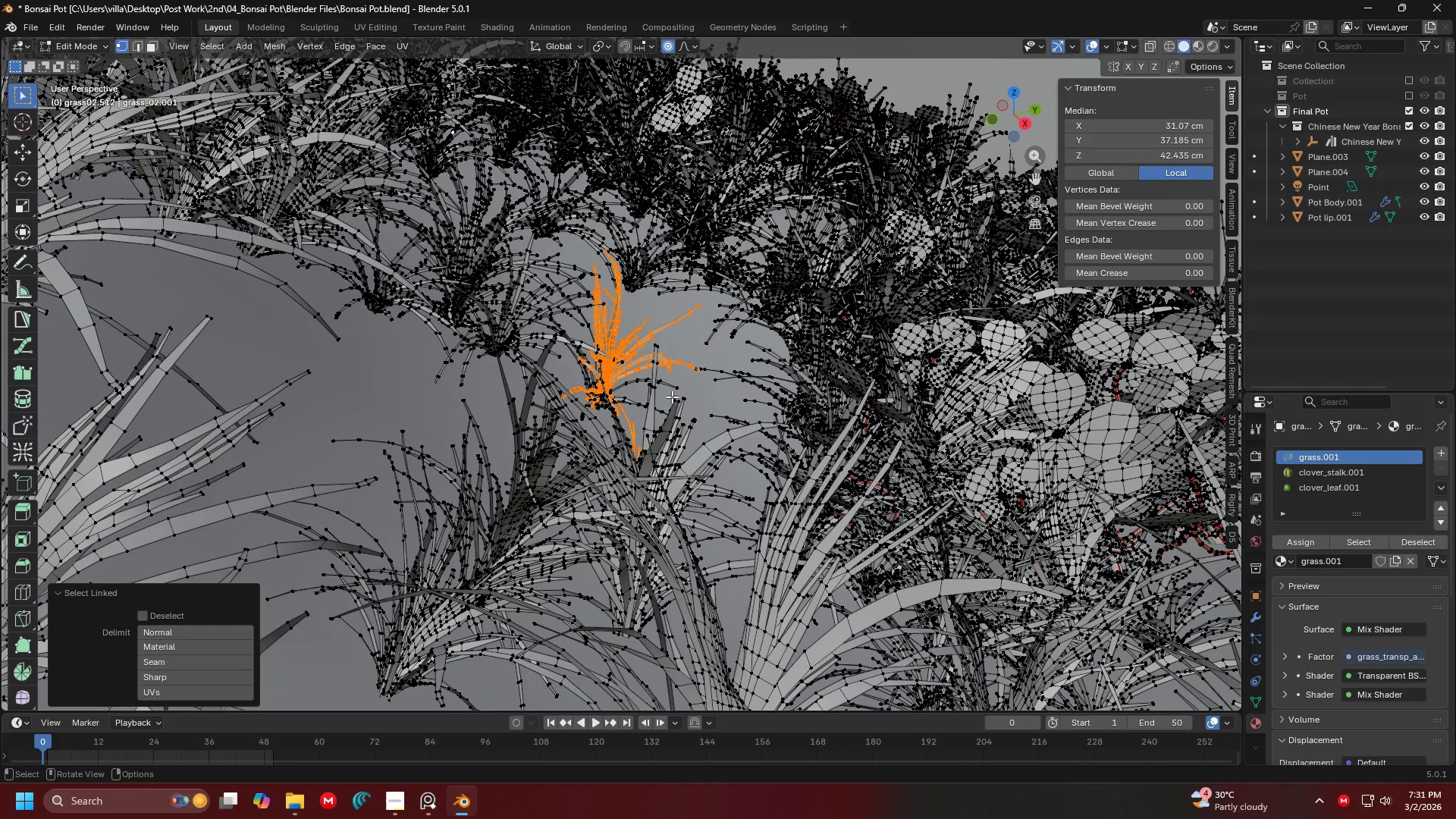 
middle_click([651, 423])
 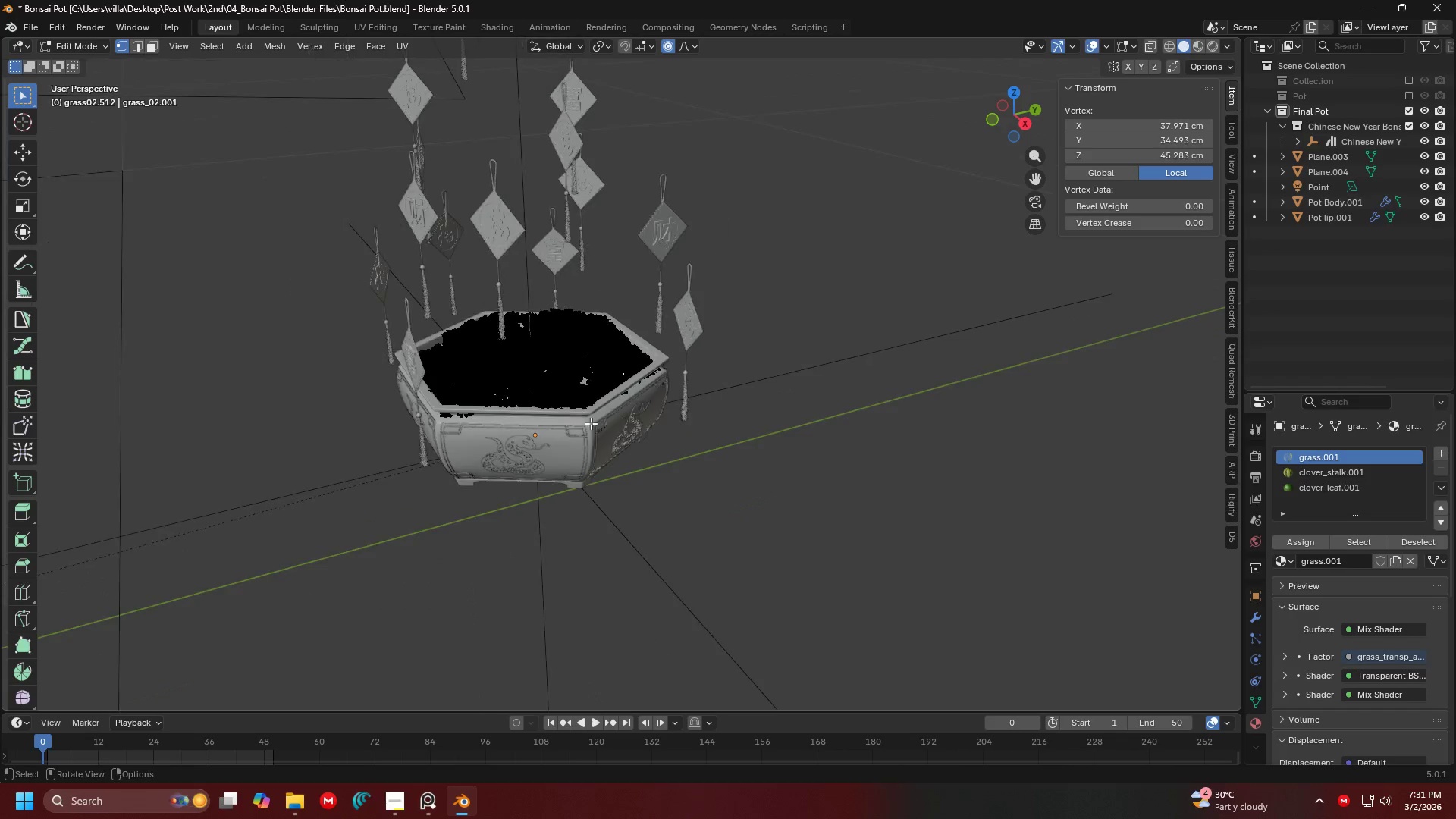 
key(Shift+ShiftLeft)
 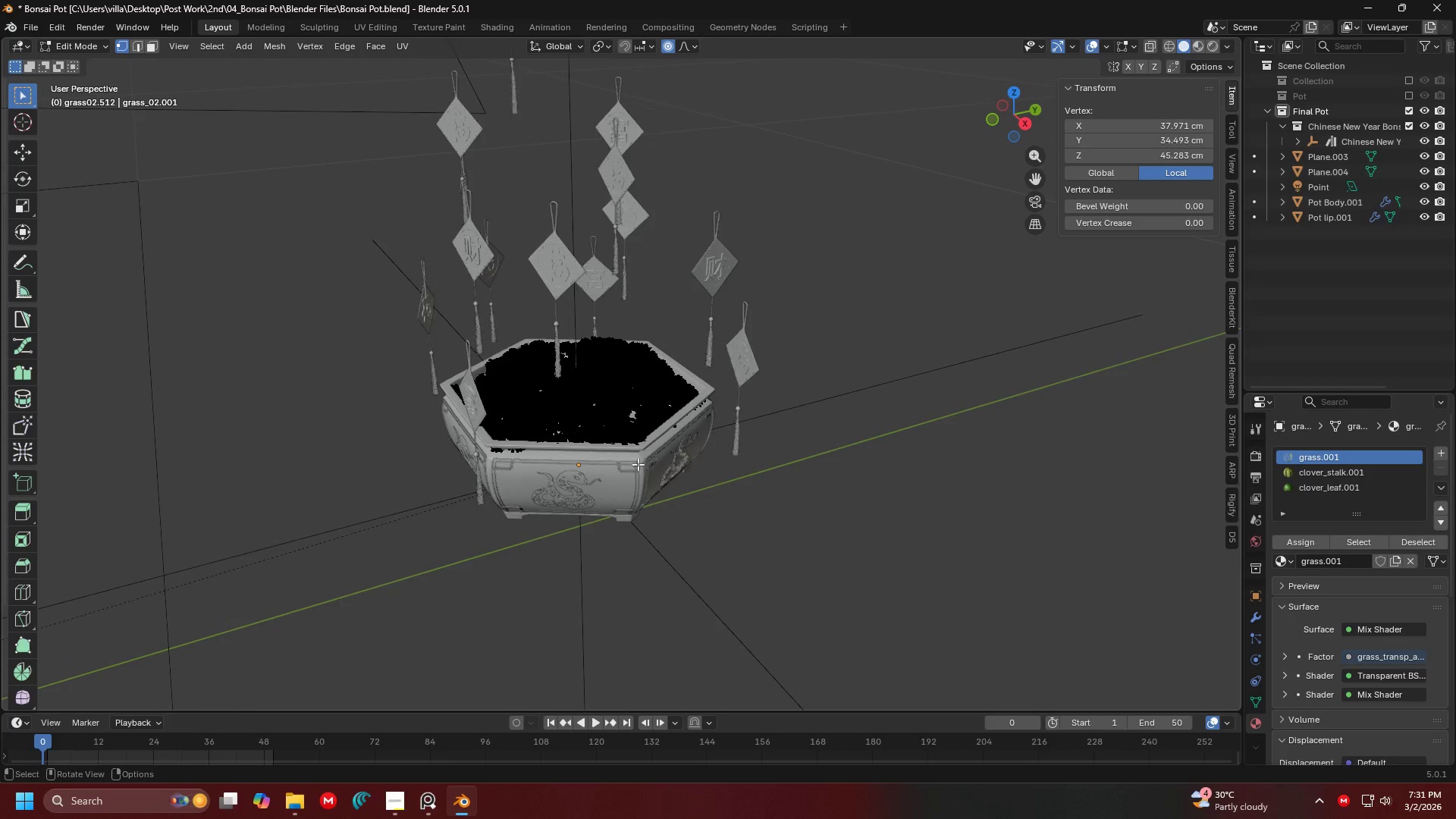 
hold_key(key=ControlLeft, duration=0.92)
 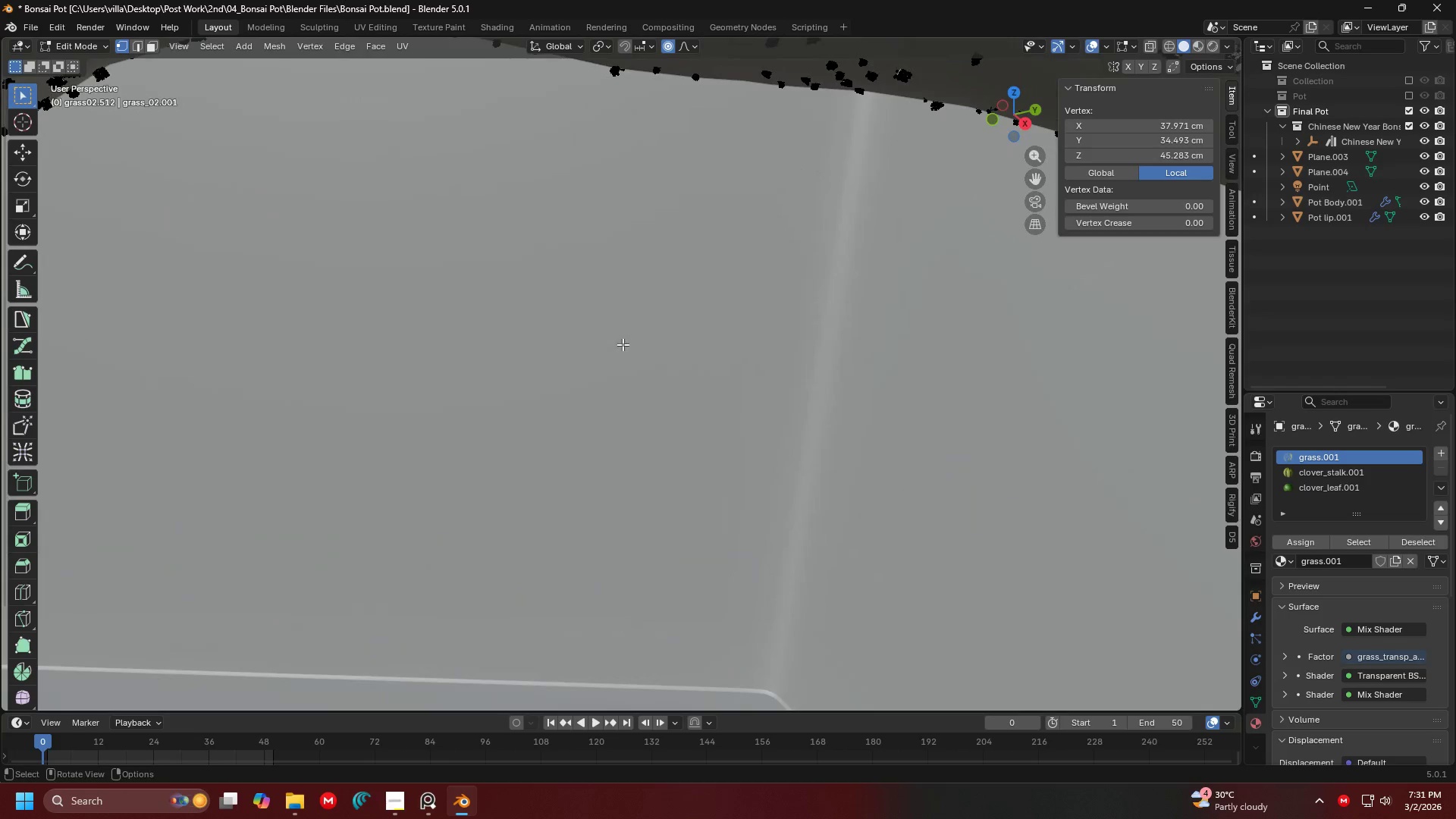 
scroll: coordinate [601, 423], scroll_direction: down, amount: 5.0
 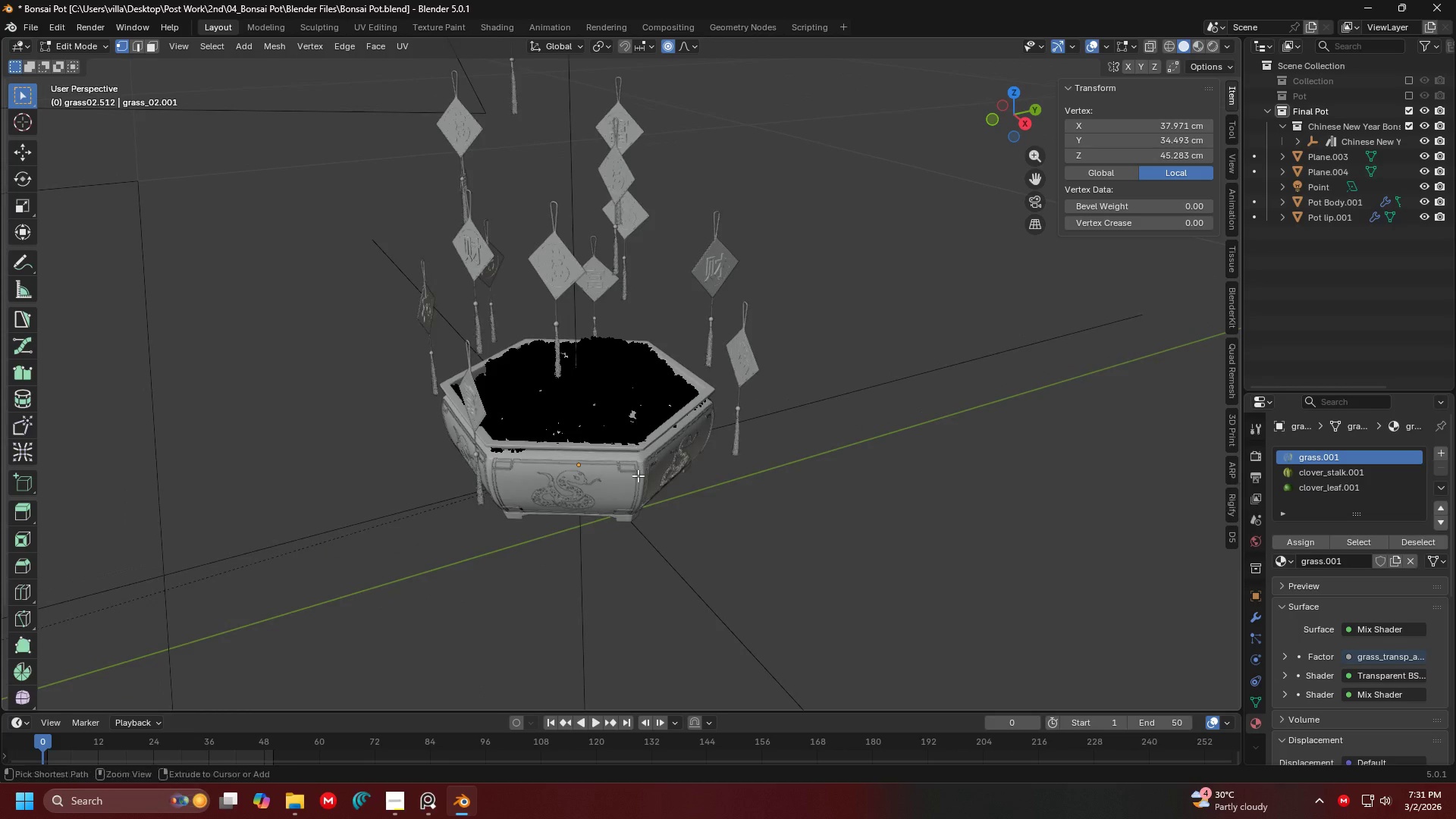 
hold_key(key=ControlLeft, duration=1.28)
 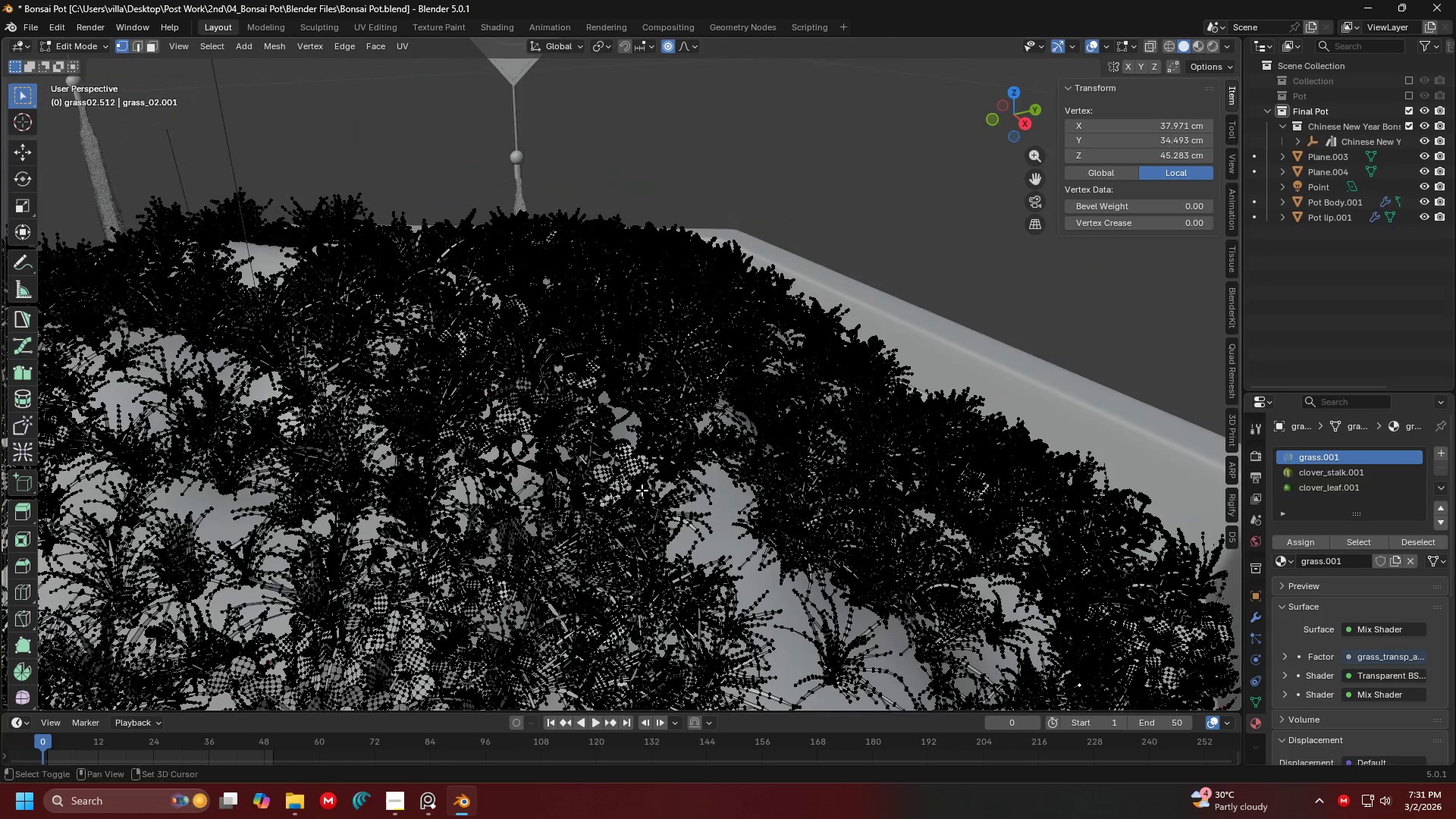 
hold_key(key=ShiftLeft, duration=0.55)
 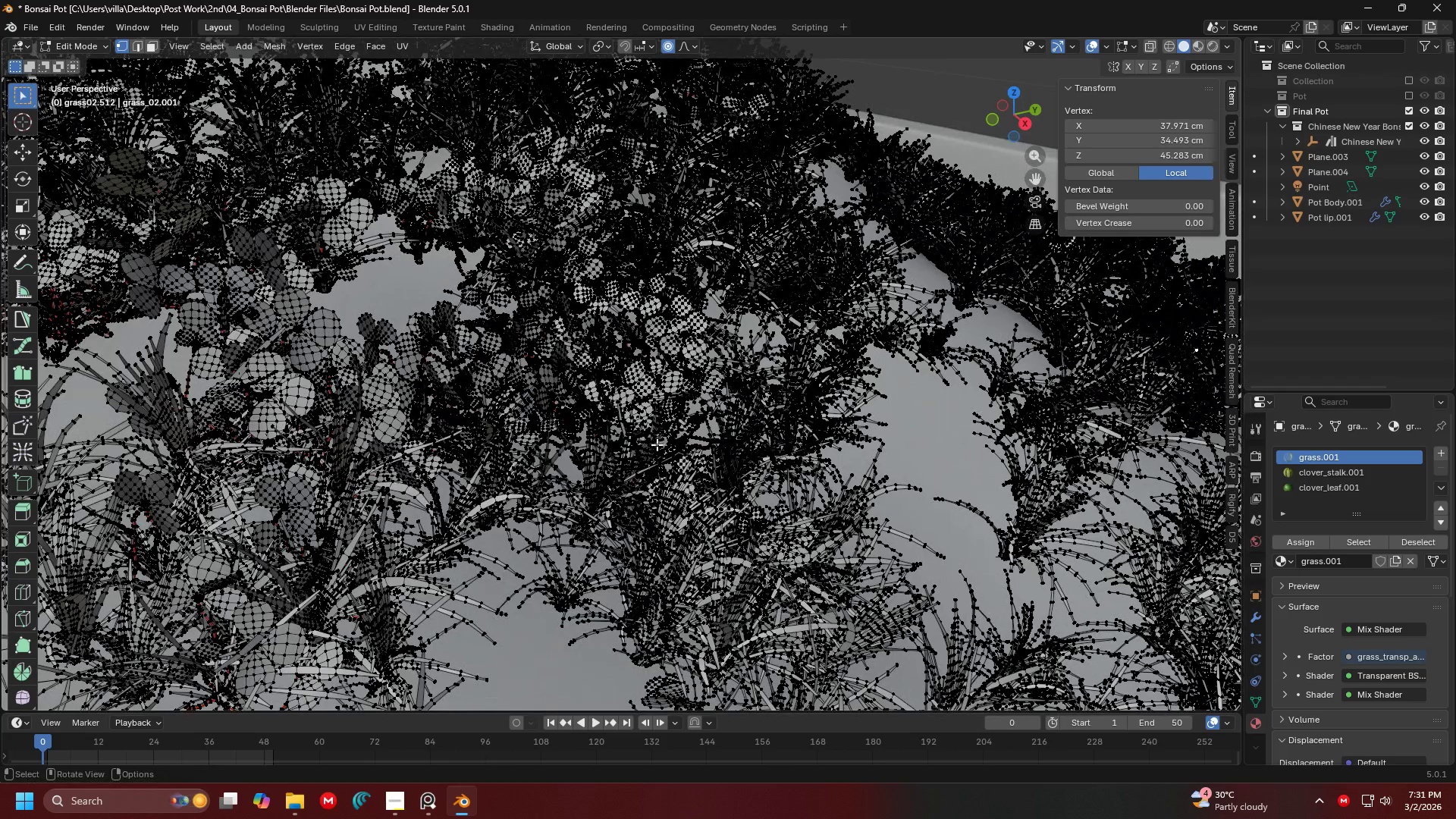 
key(Shift+ShiftLeft)
 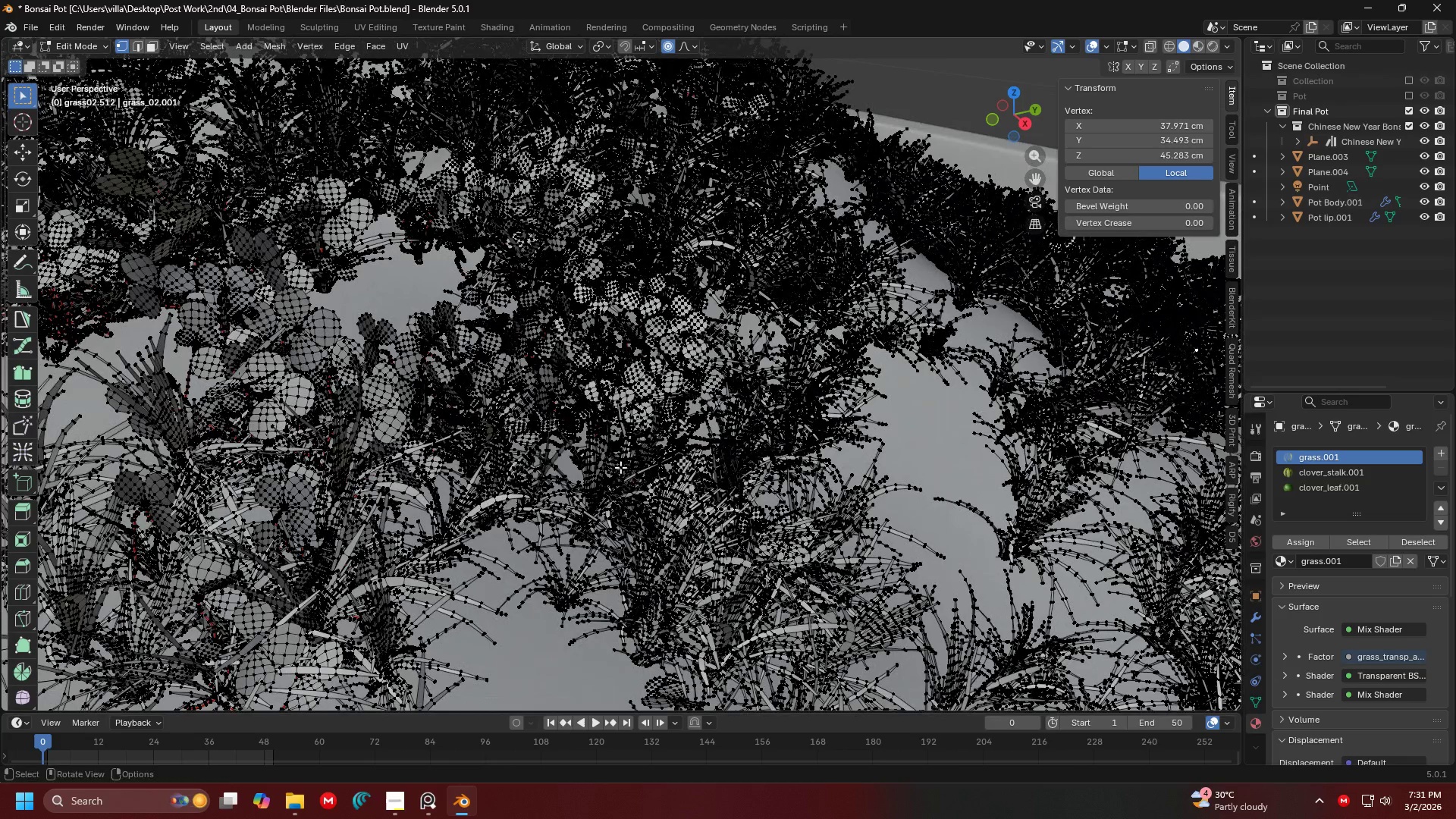 
hold_key(key=ControlLeft, duration=0.5)
 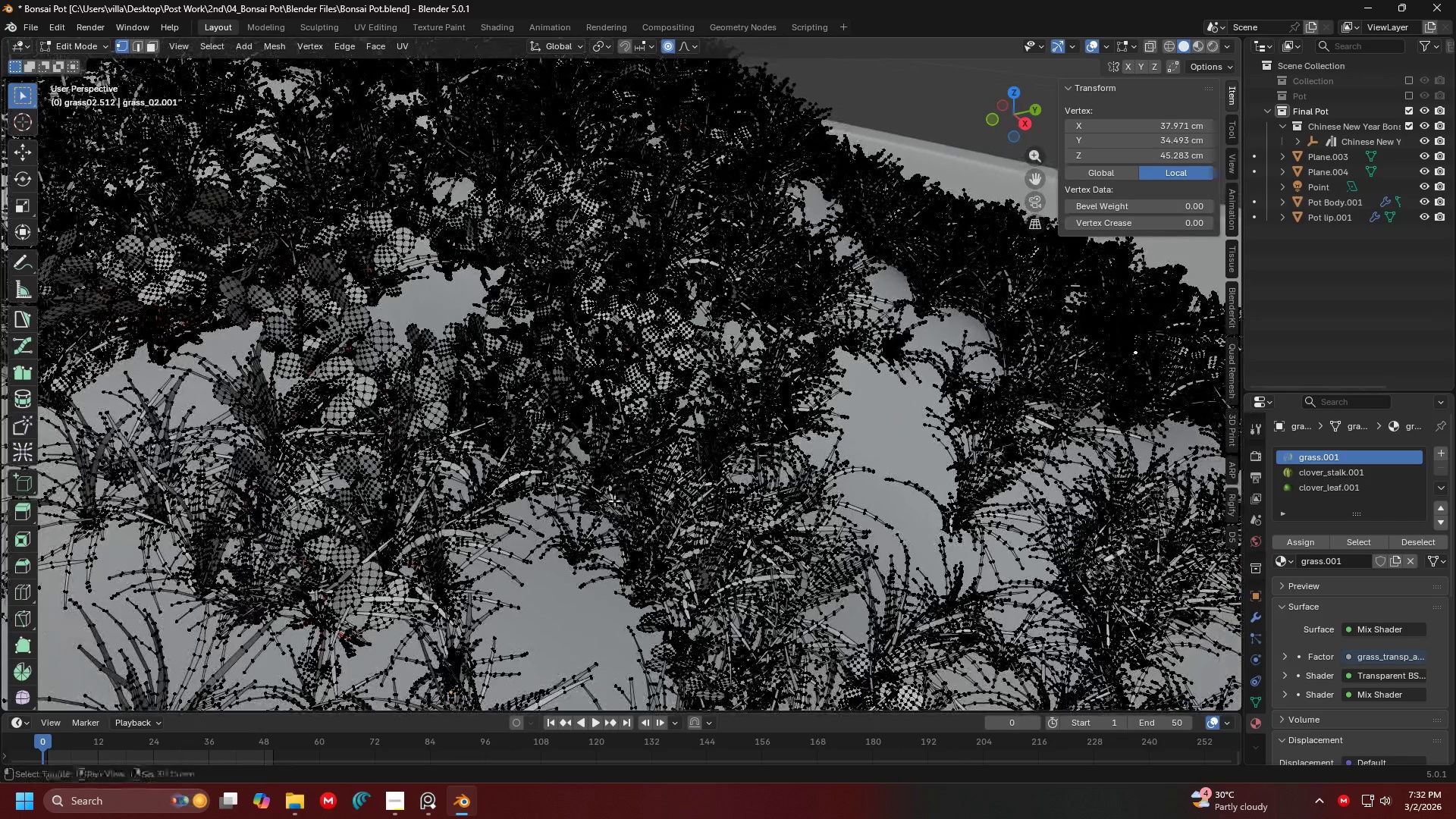 
hold_key(key=ShiftLeft, duration=0.45)
 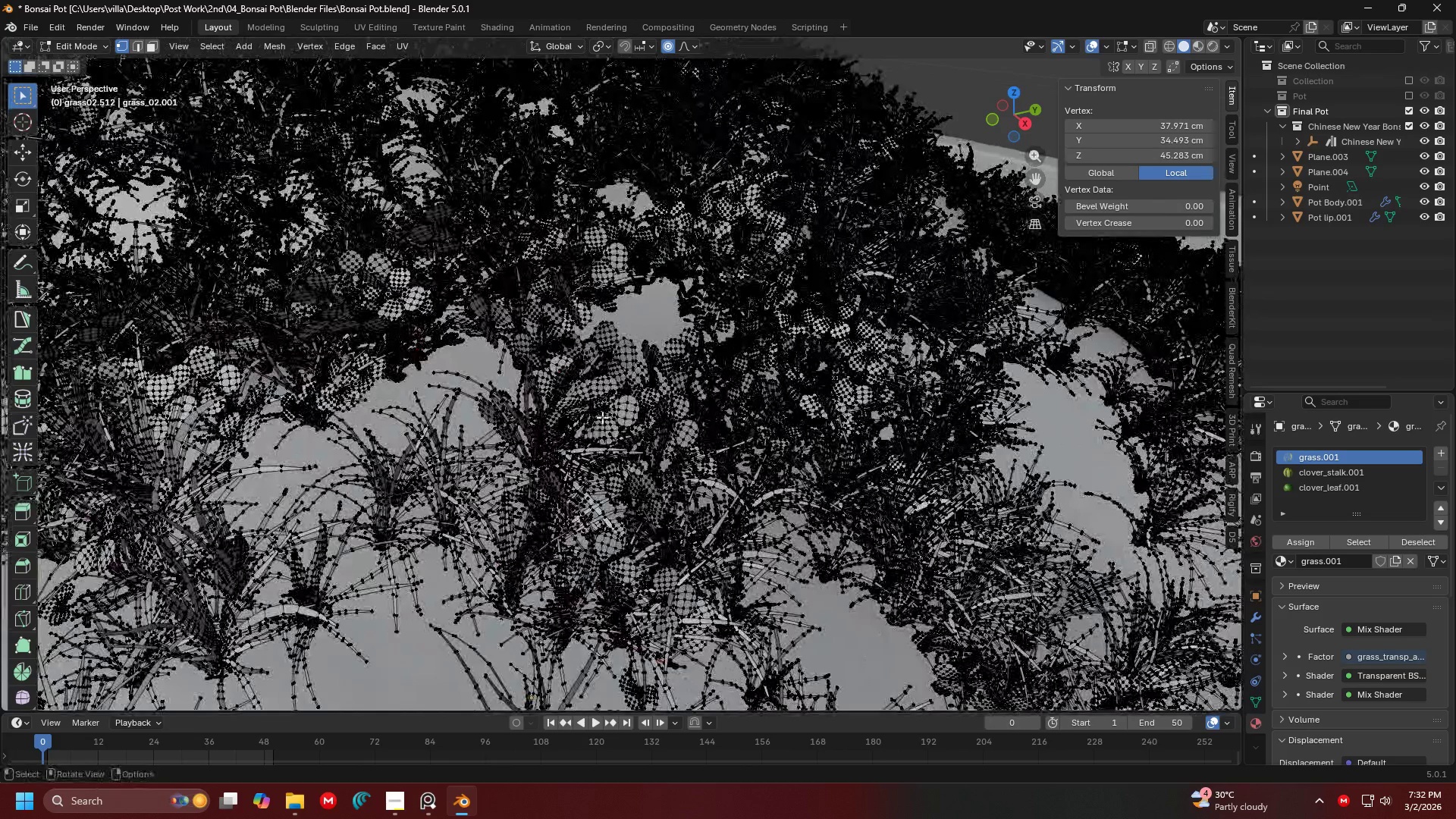 
key(Shift+ShiftLeft)
 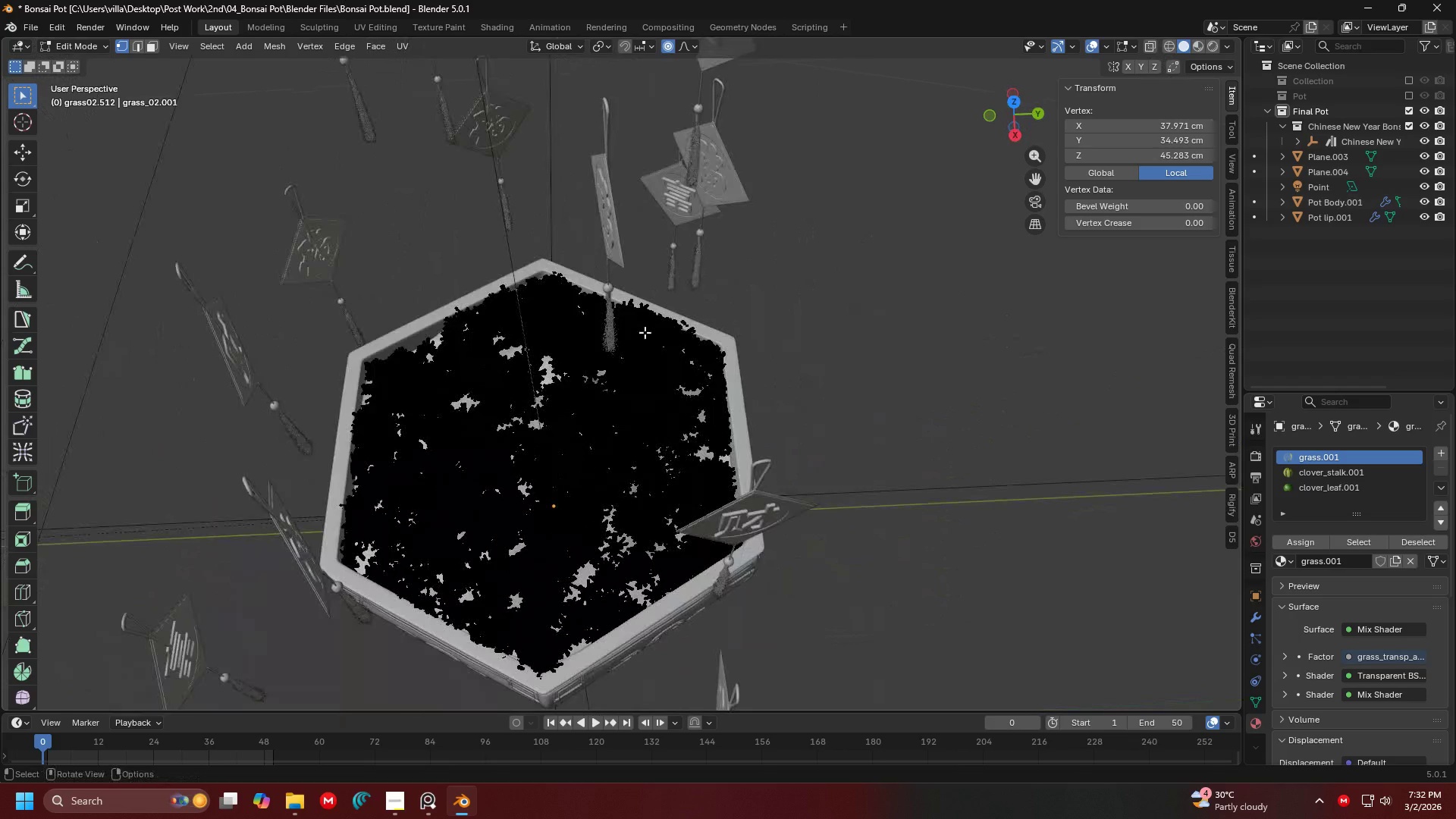 
scroll: coordinate [493, 499], scroll_direction: down, amount: 2.0
 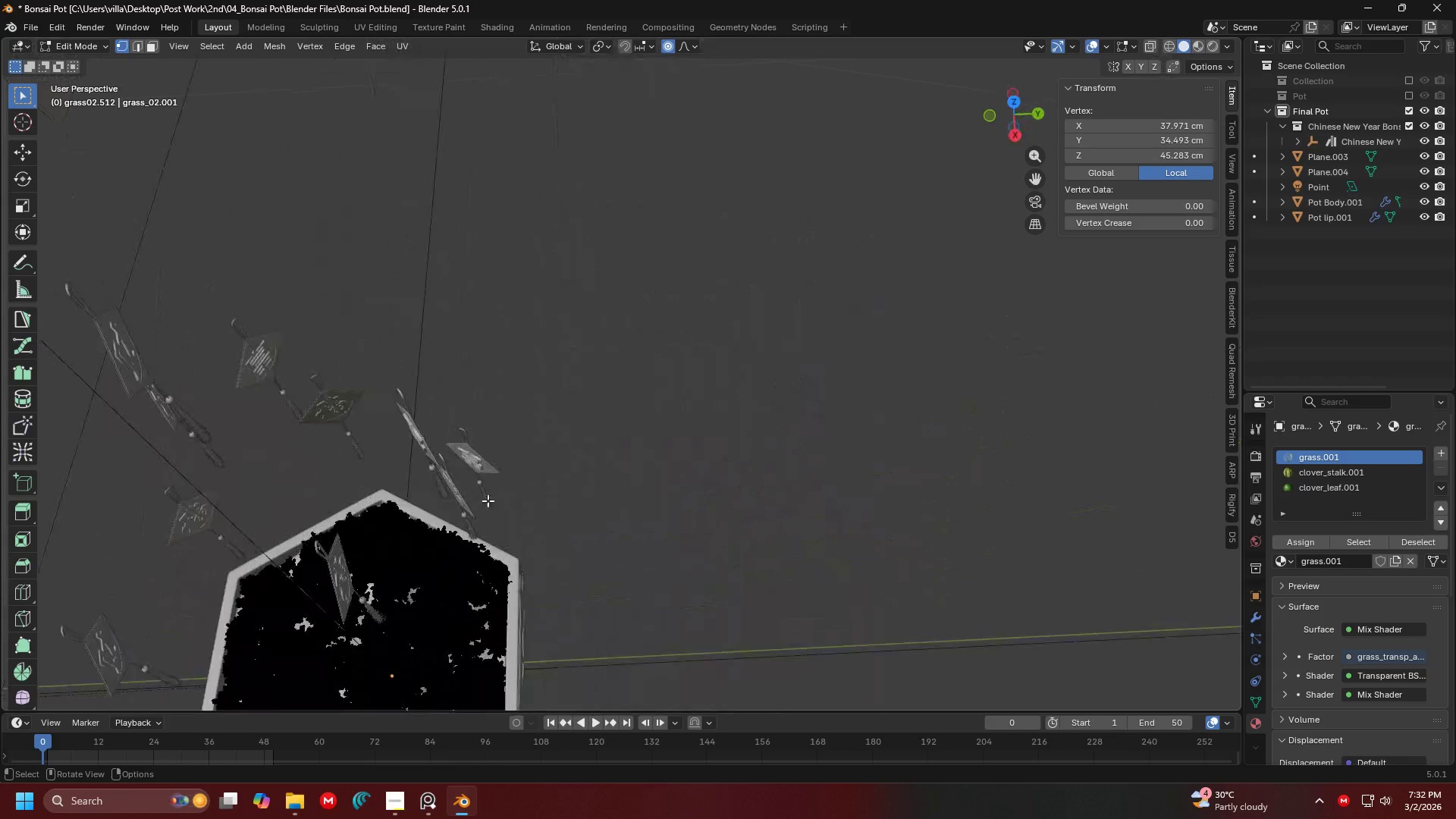 
key(Shift+ShiftLeft)
 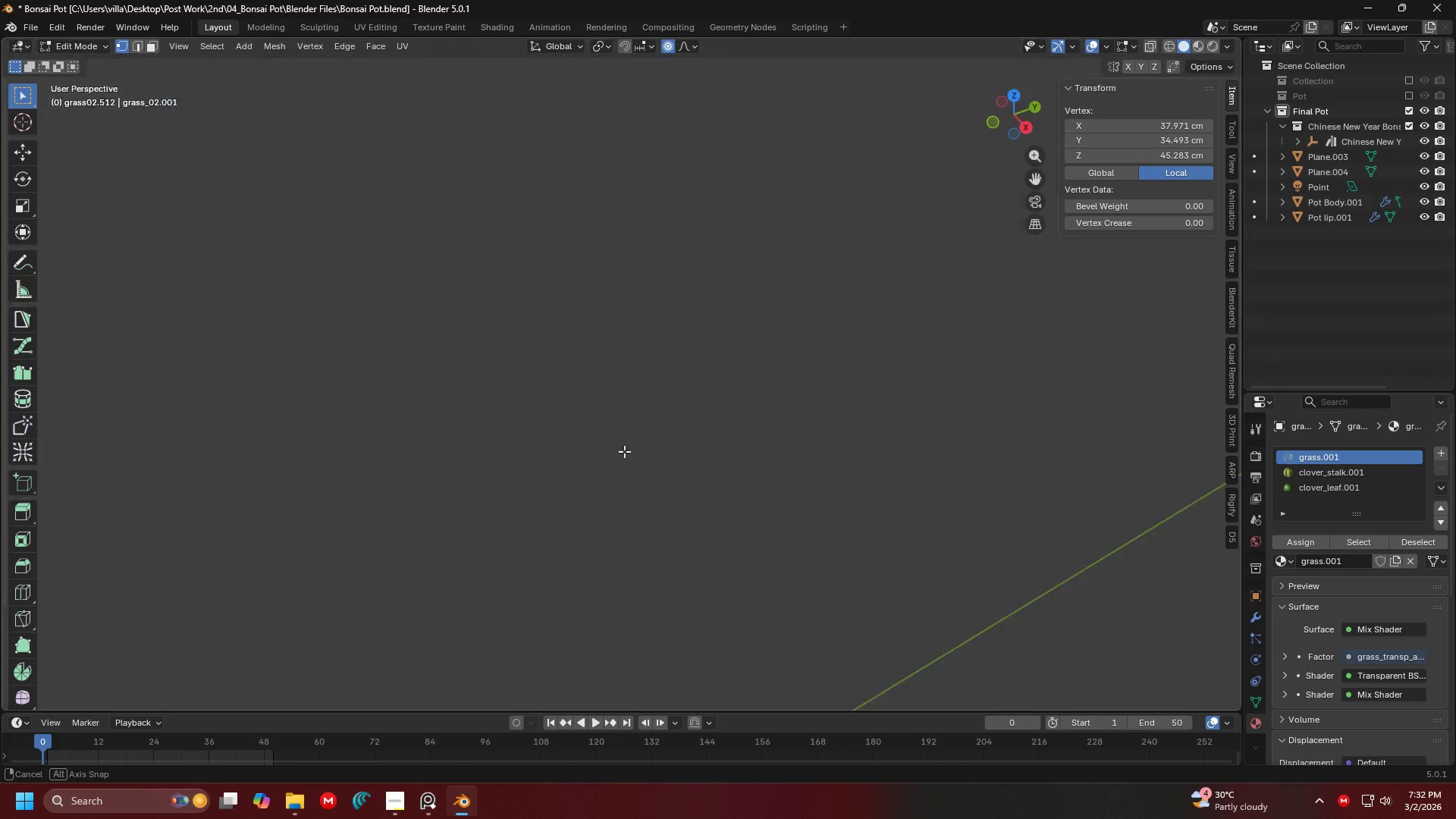 
scroll: coordinate [594, 484], scroll_direction: up, amount: 5.0
 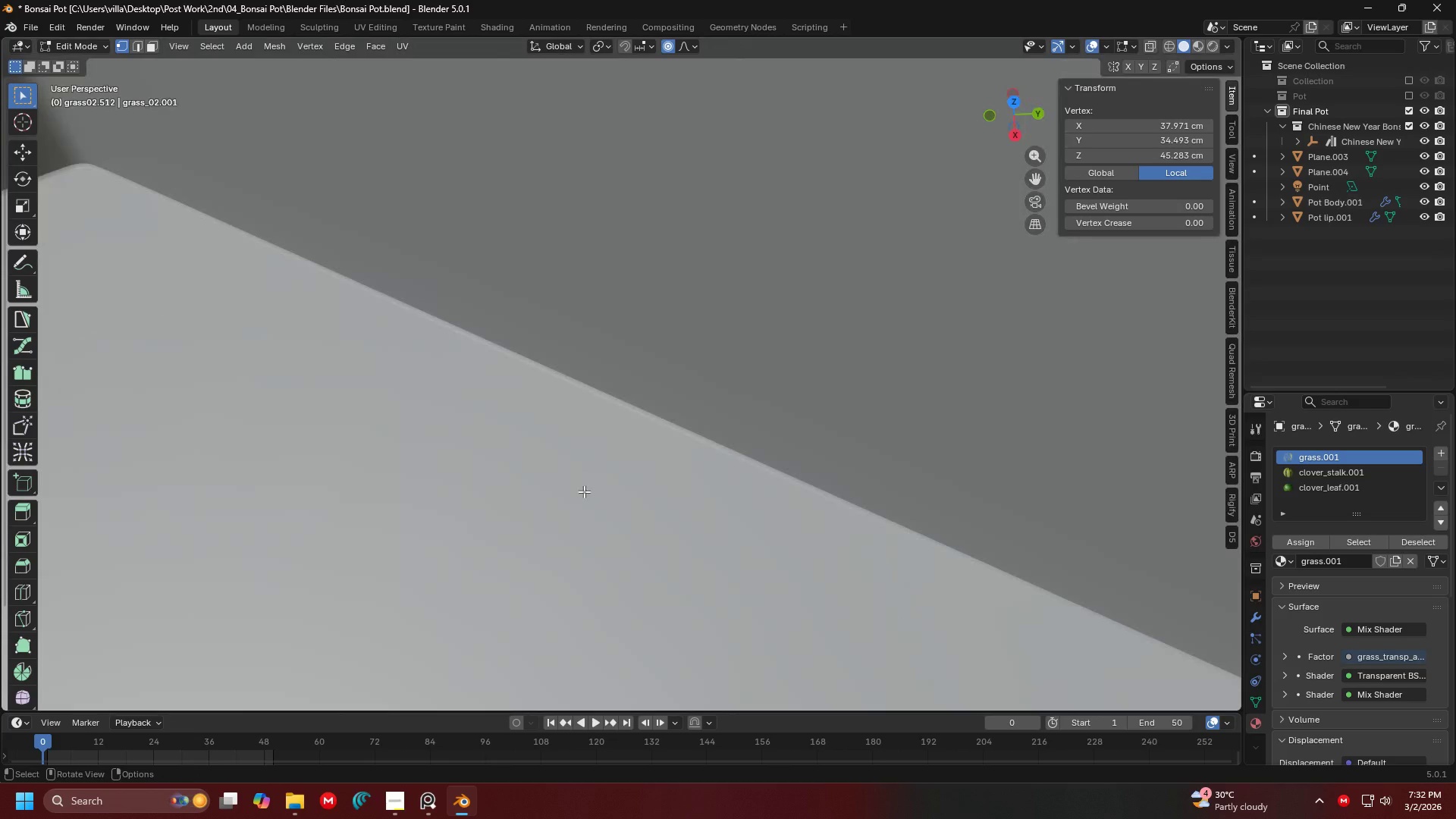 
hold_key(key=ControlLeft, duration=0.98)
 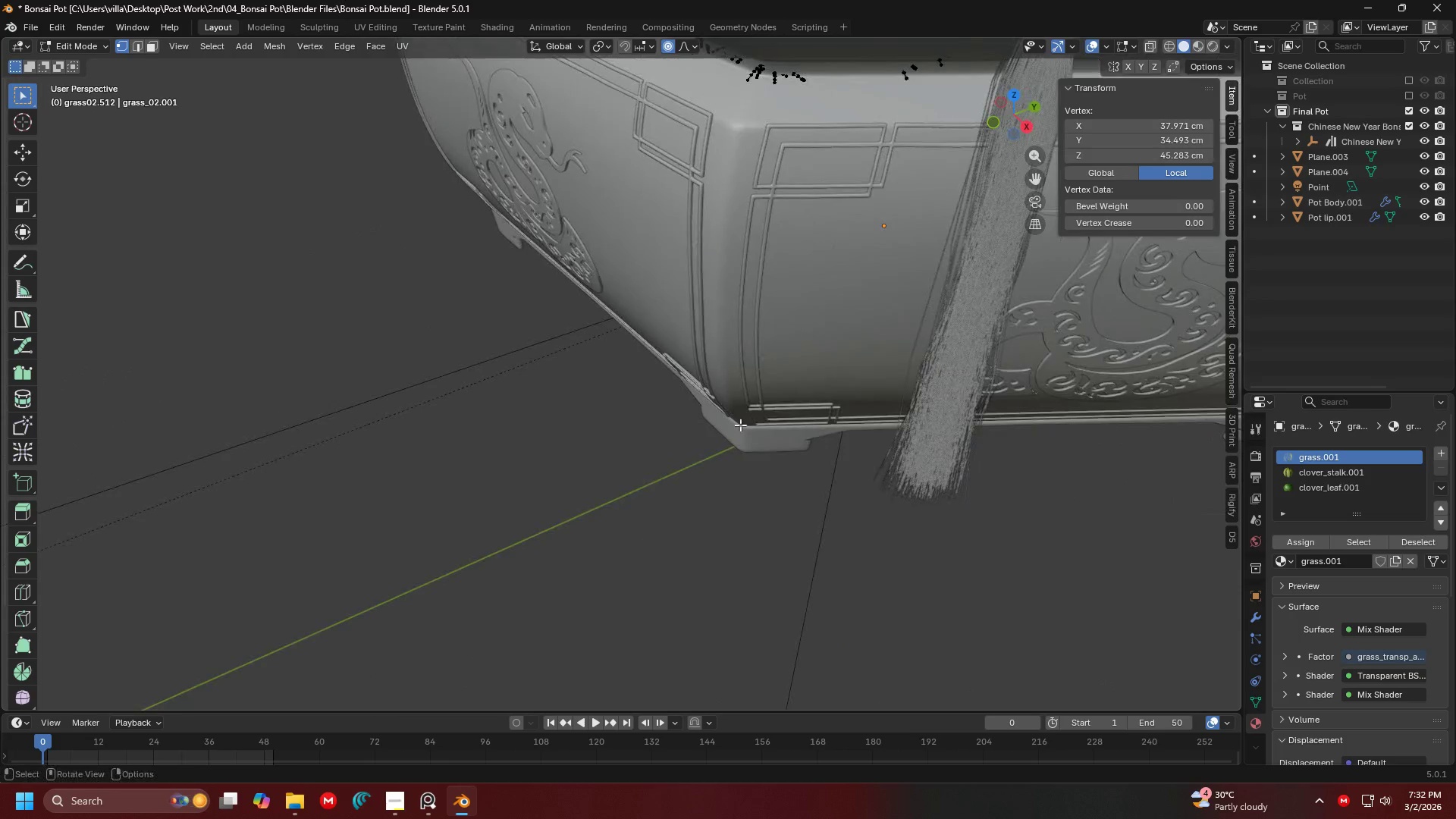 
hold_key(key=ShiftLeft, duration=0.69)
 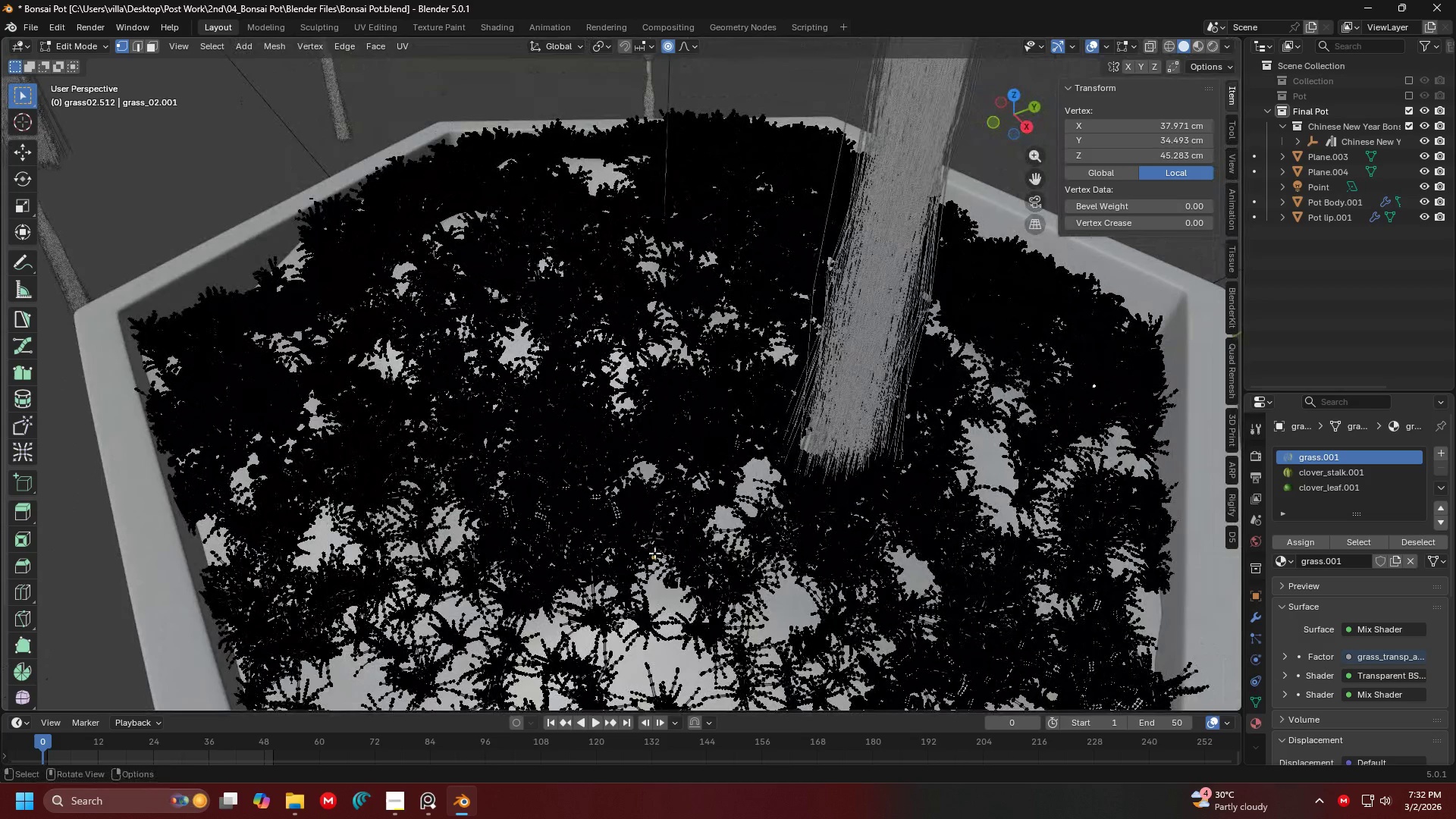 
hold_key(key=ShiftLeft, duration=0.48)
 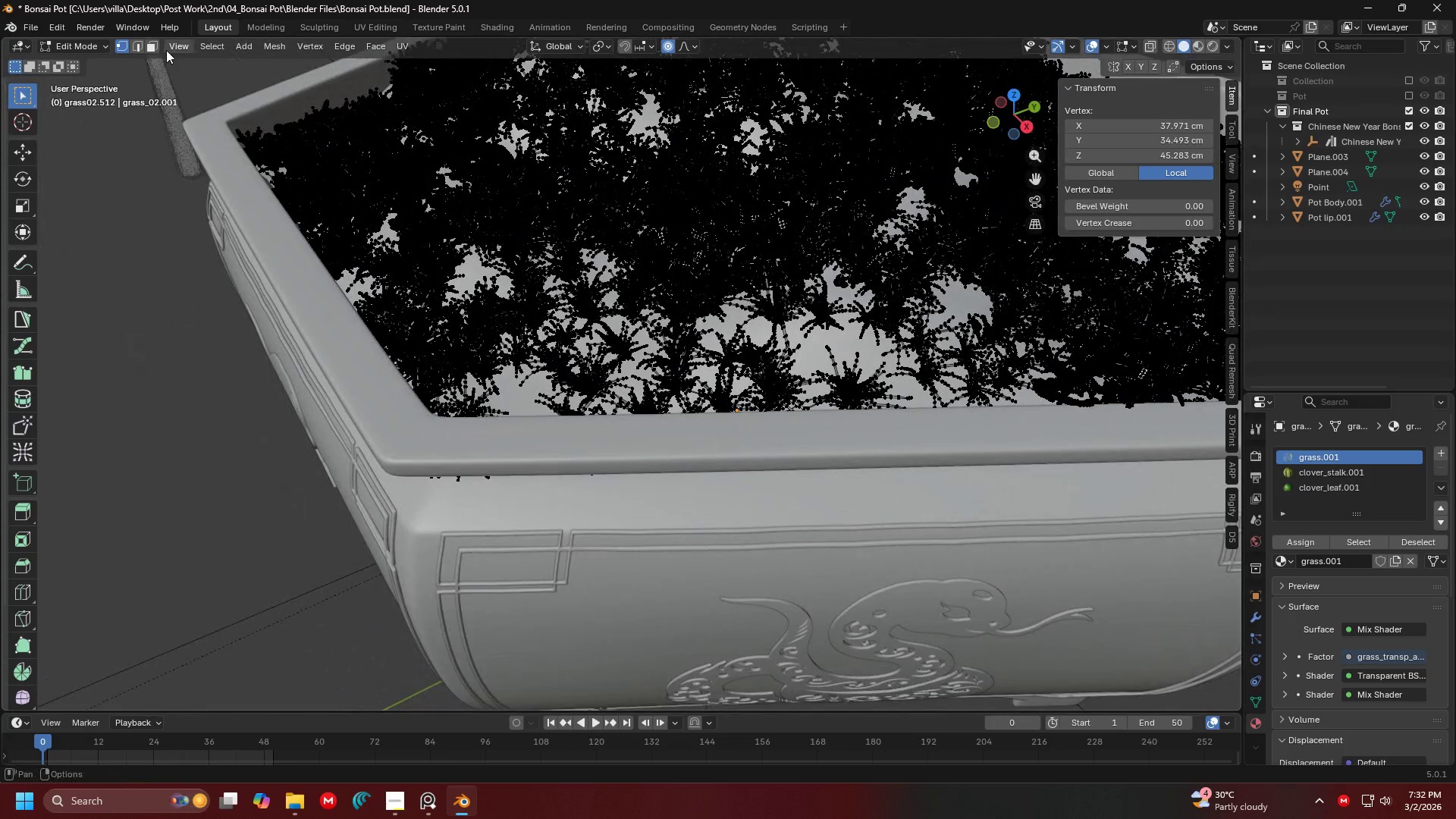 
left_click([157, 49])
 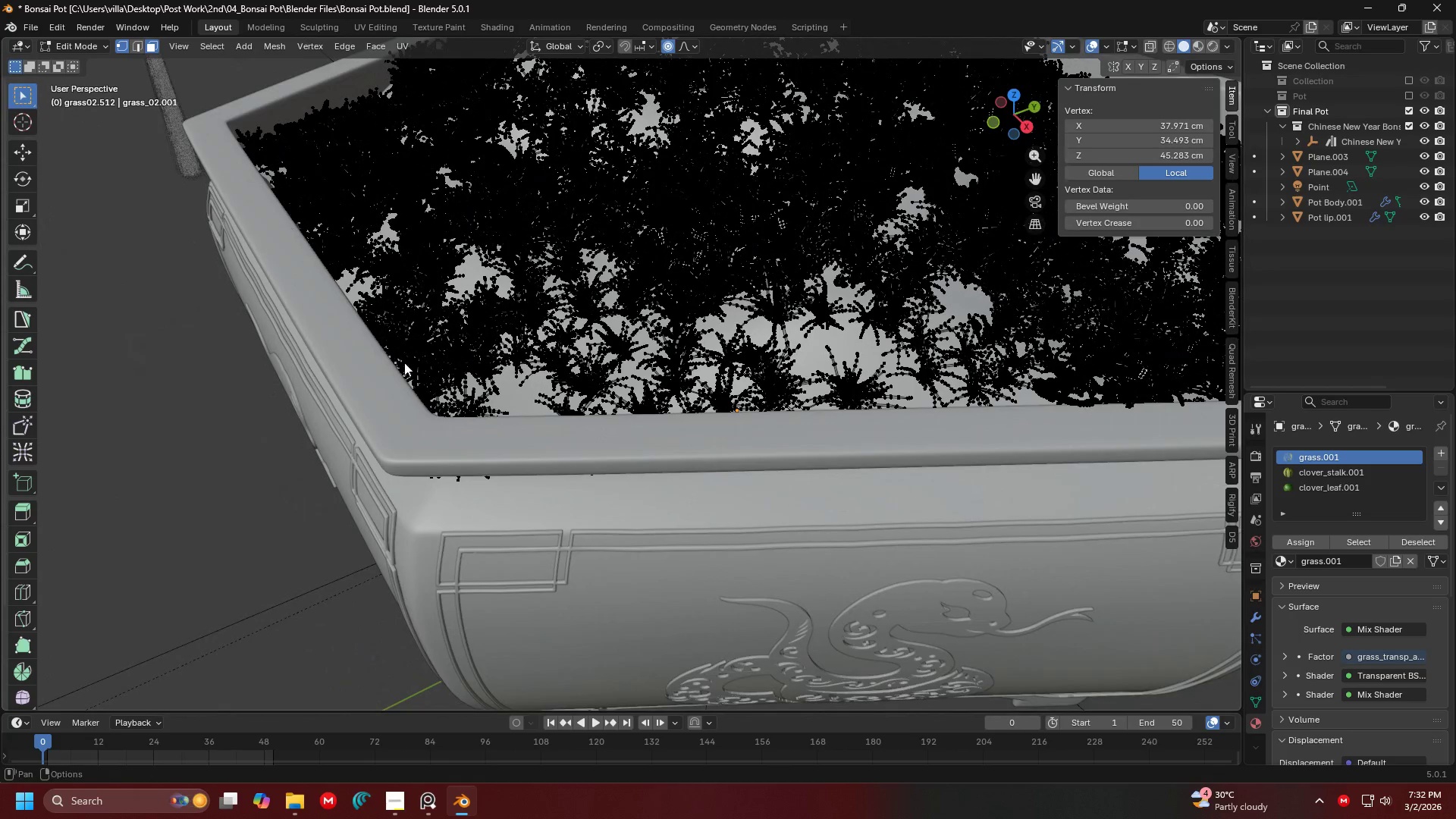 
hold_key(key=ControlLeft, duration=0.45)
 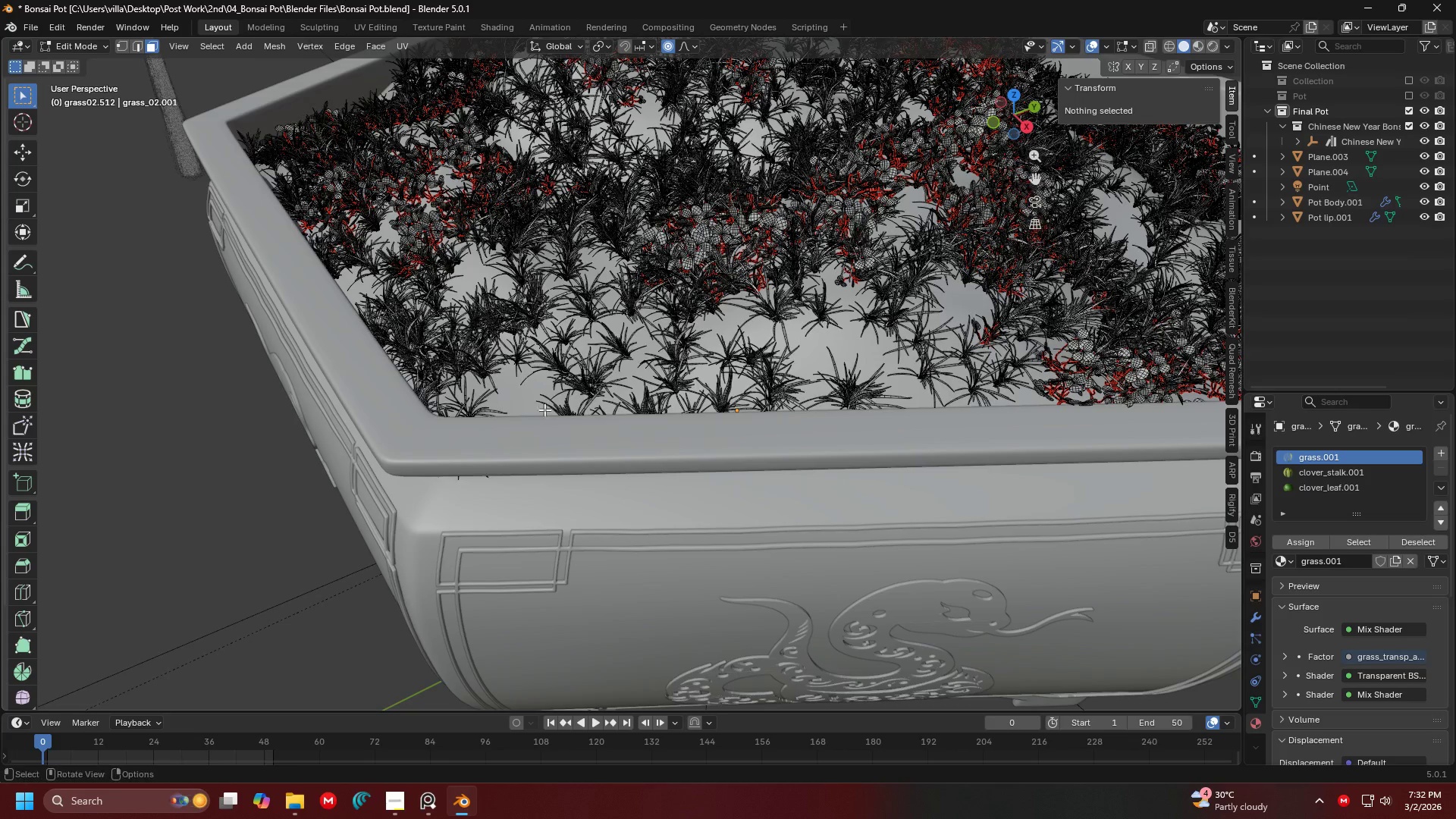 
hold_key(key=ControlLeft, duration=0.92)
 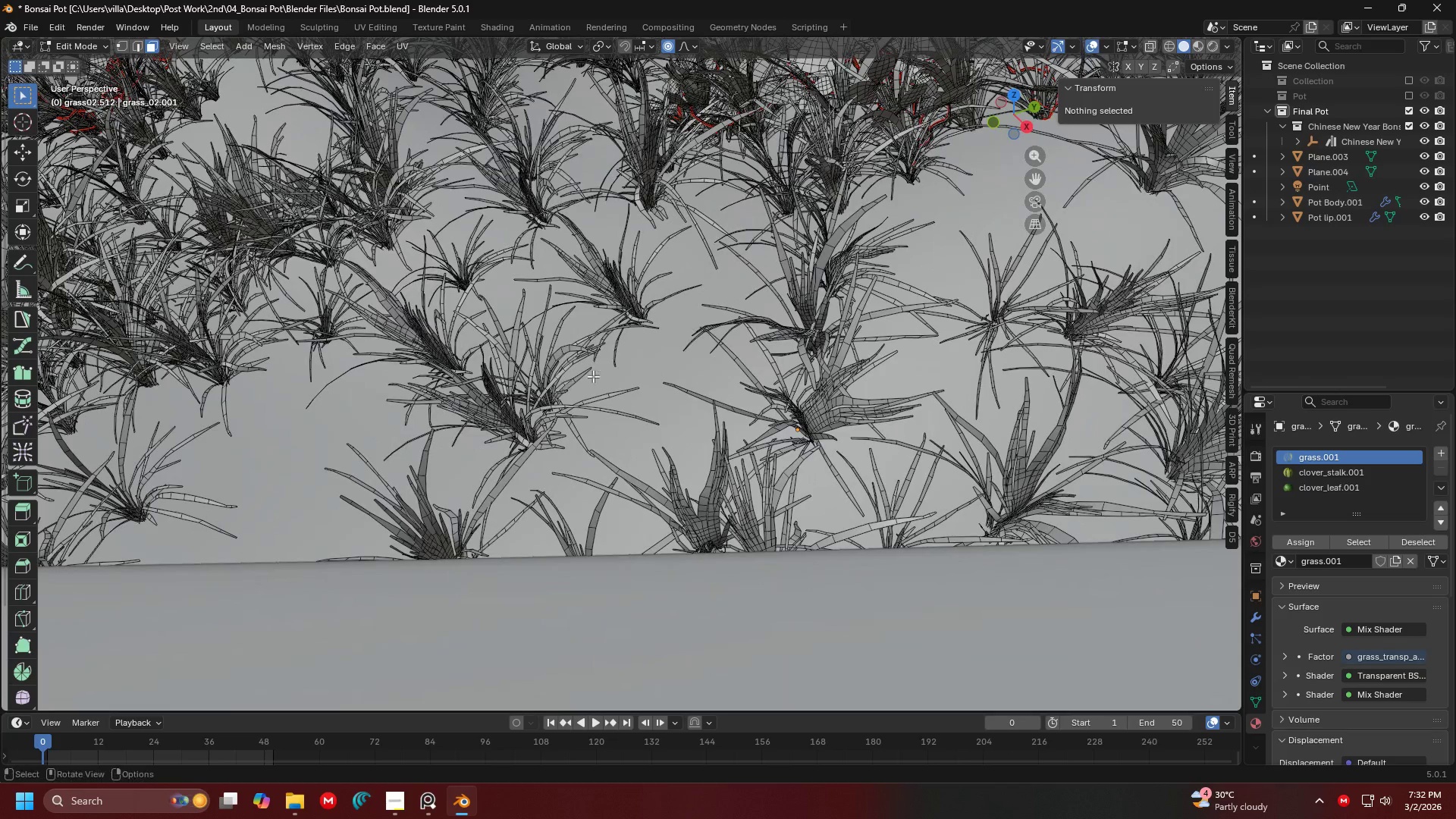 
hold_key(key=ShiftLeft, duration=0.55)
 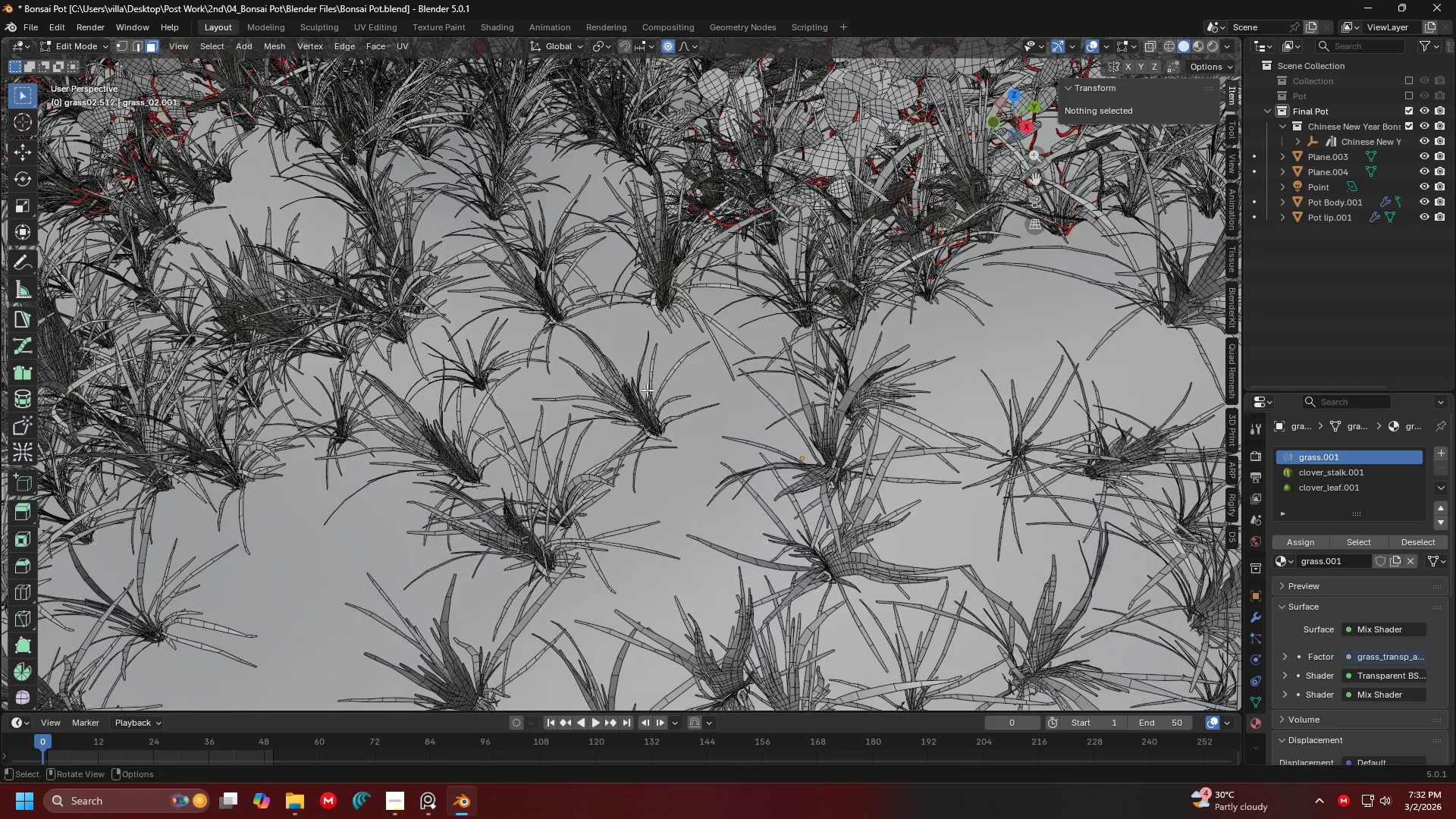 
hold_key(key=ControlLeft, duration=1.2)
 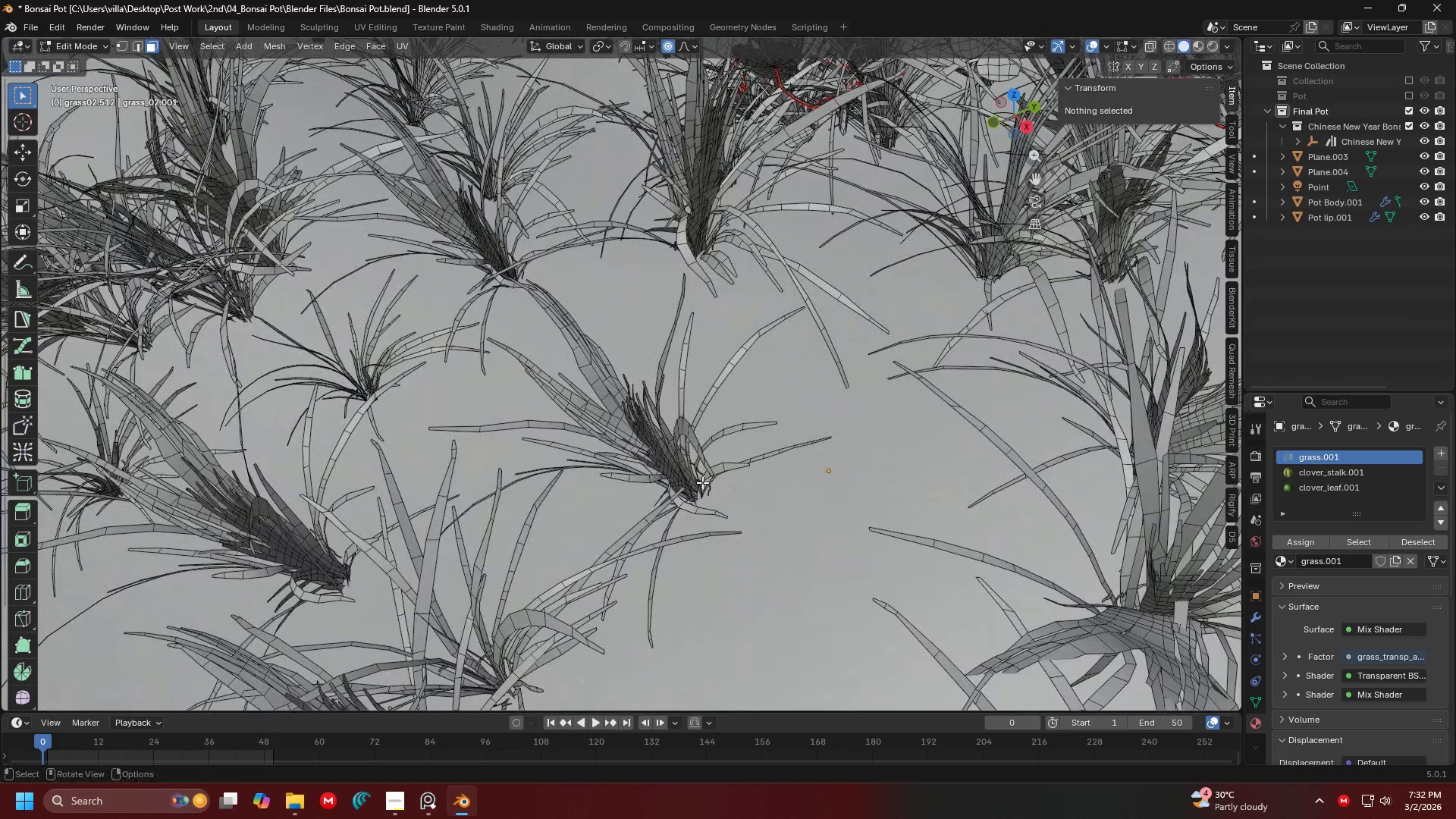 
key(L)
 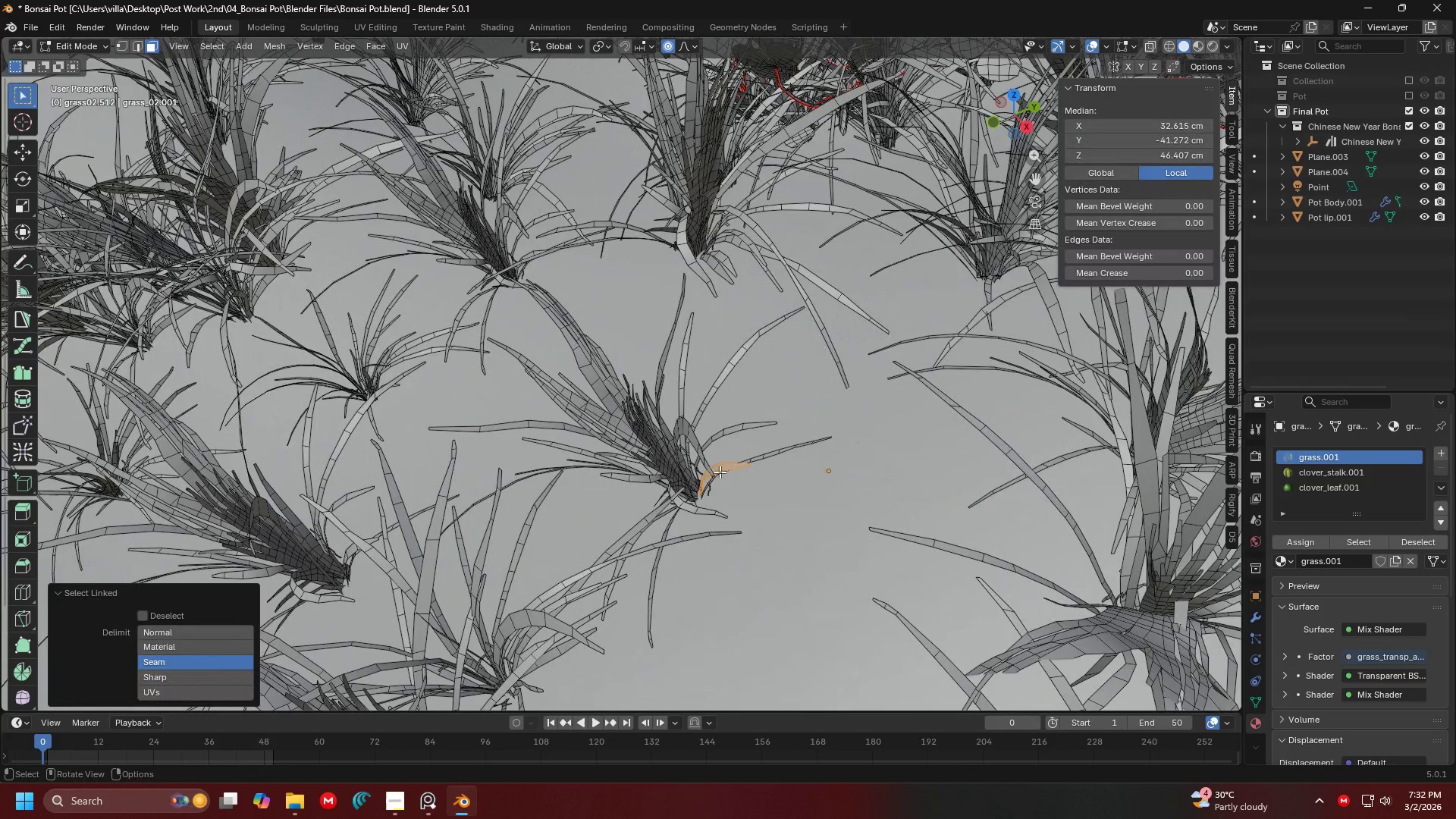 
type(llllllllllllllllllllllllllllllllllll)
 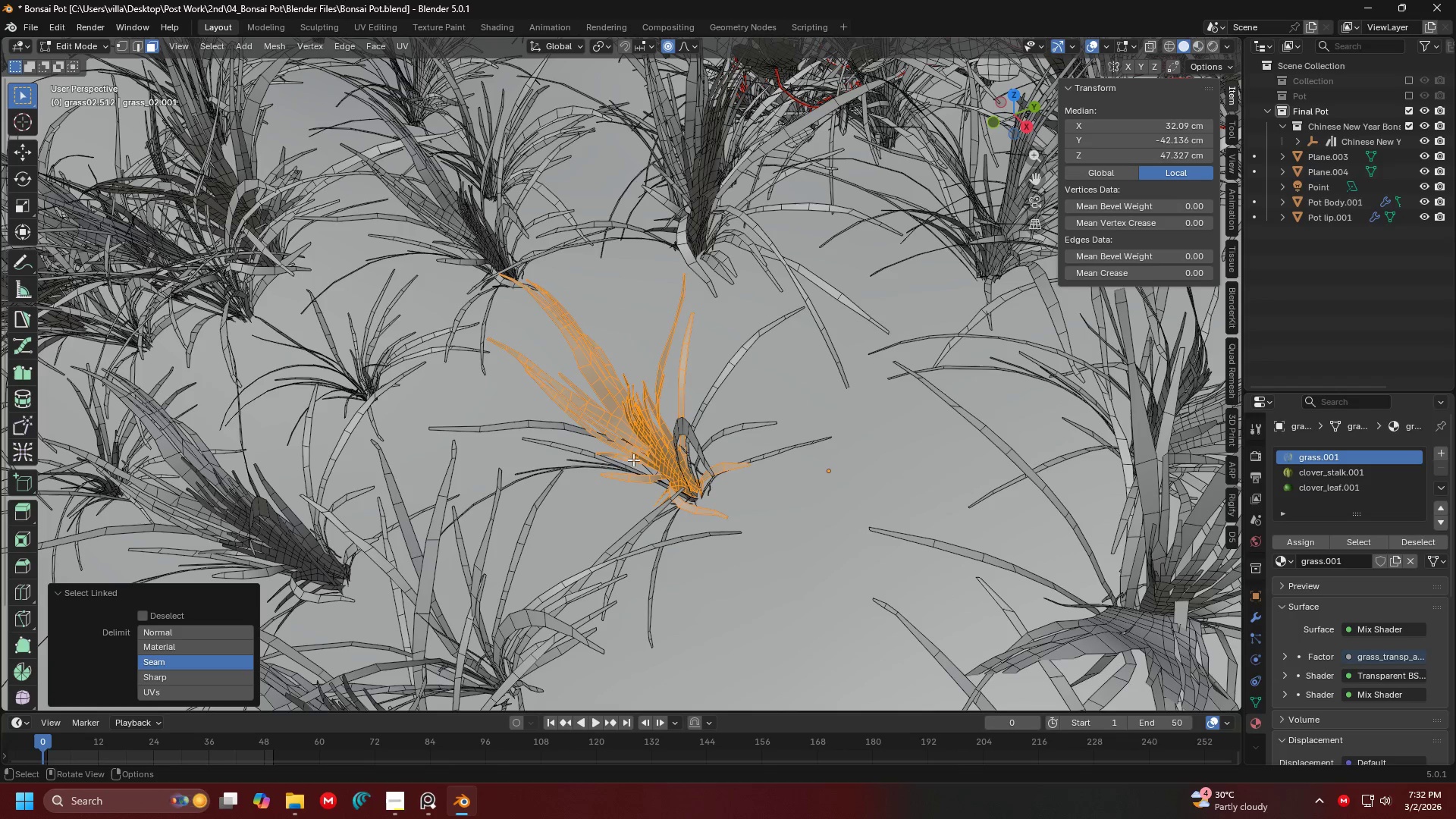 
key(L)
 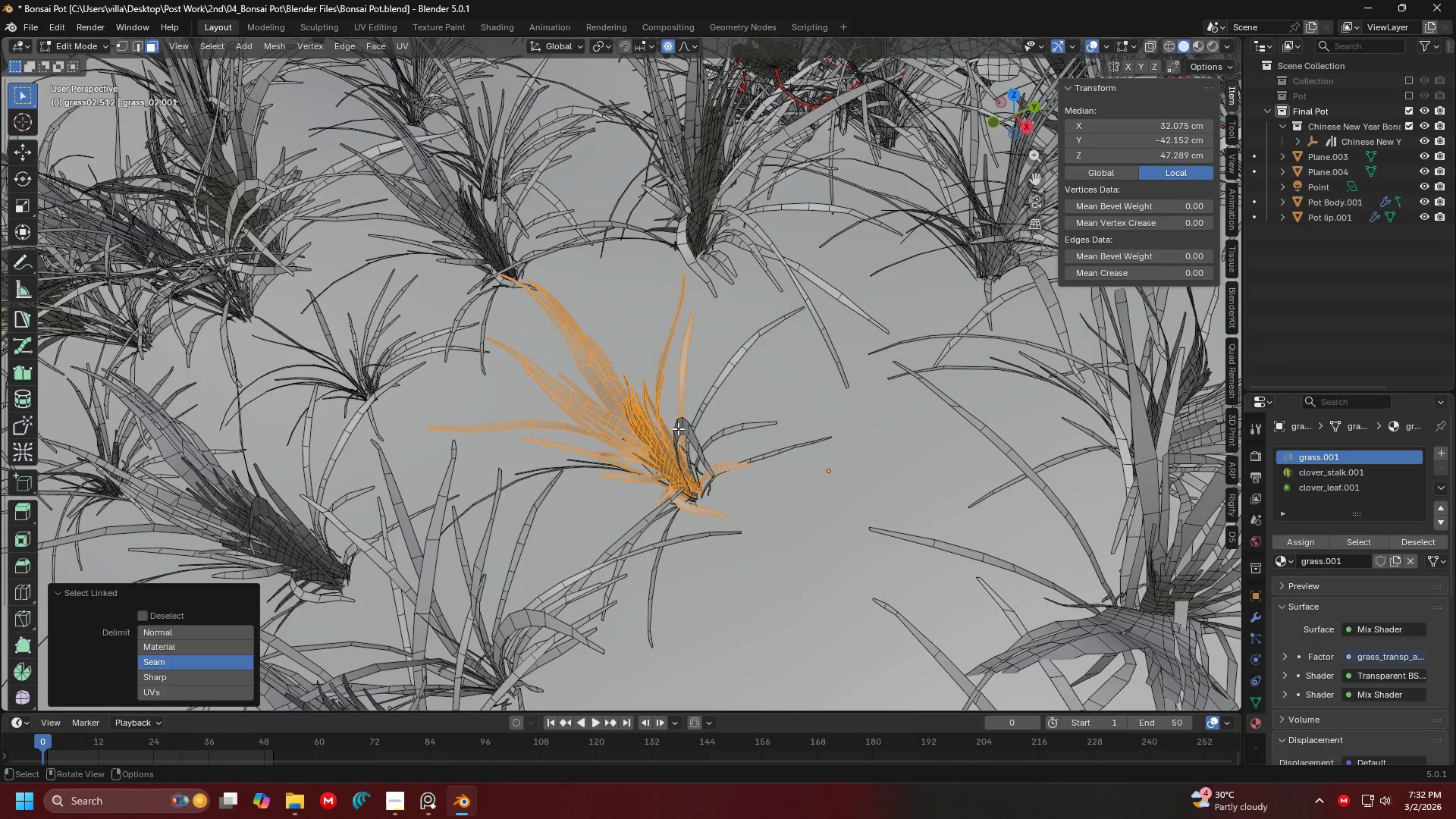 
wait(13.39)
 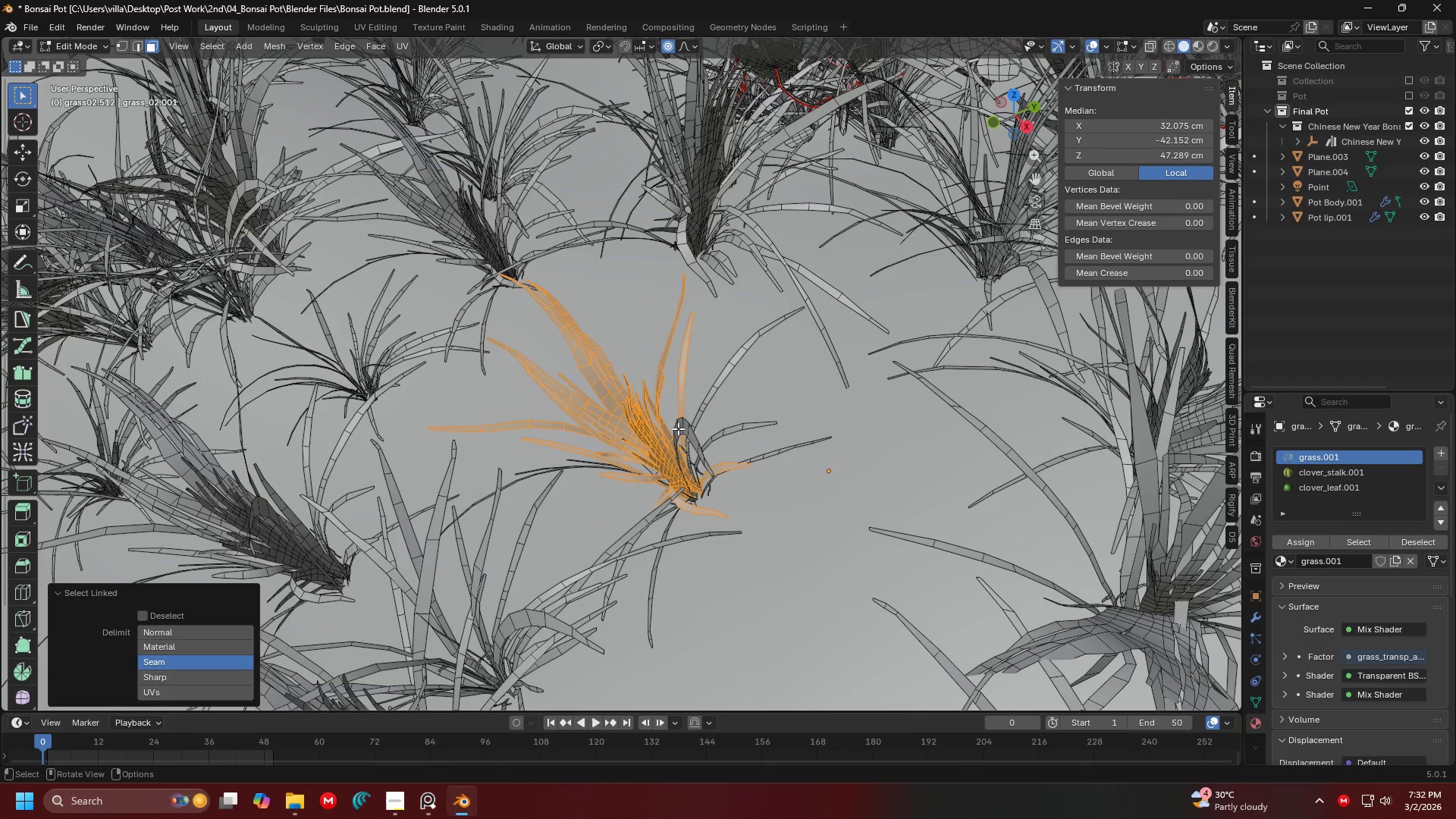 
key(L)
 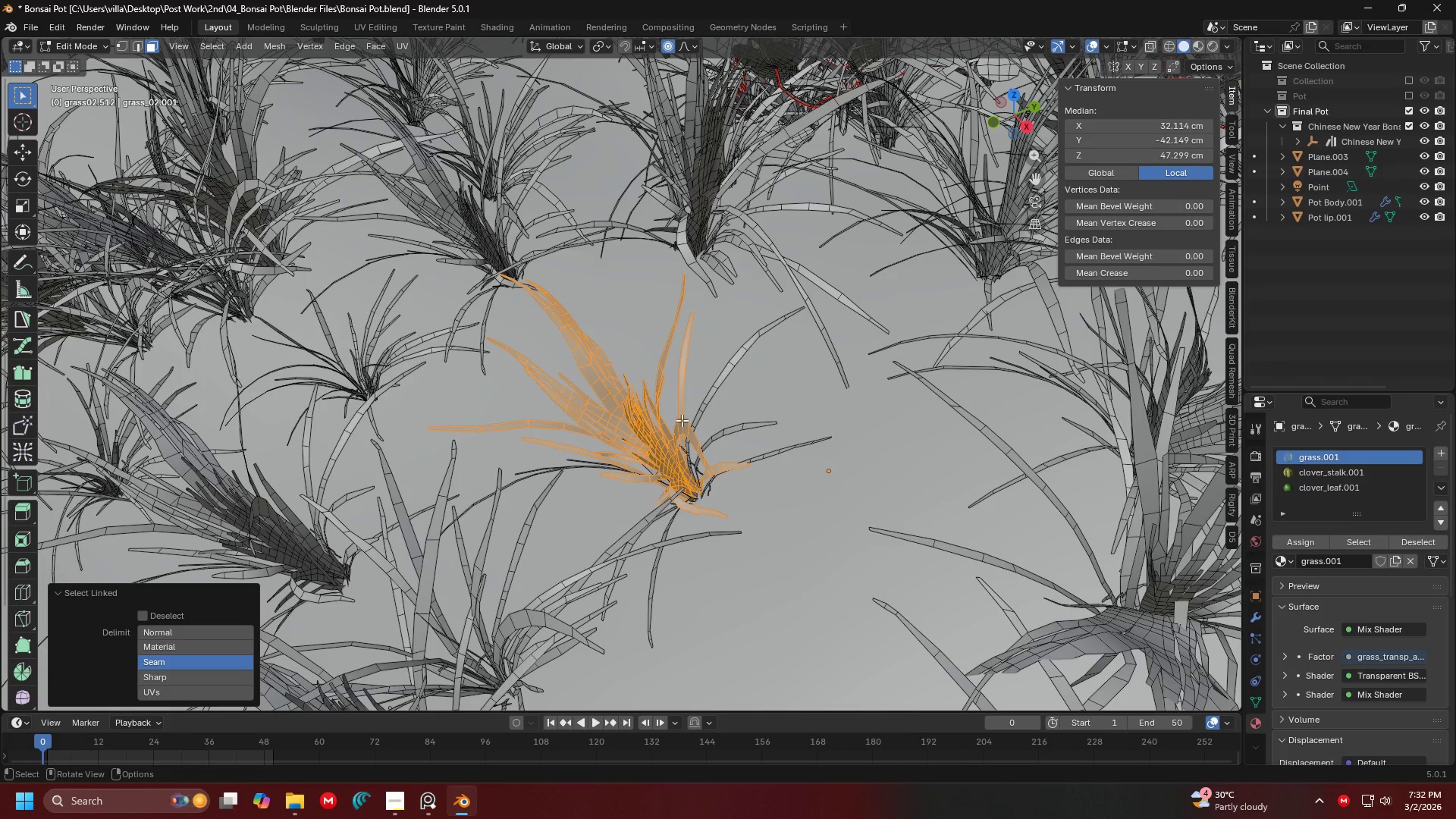 
wait(9.84)
 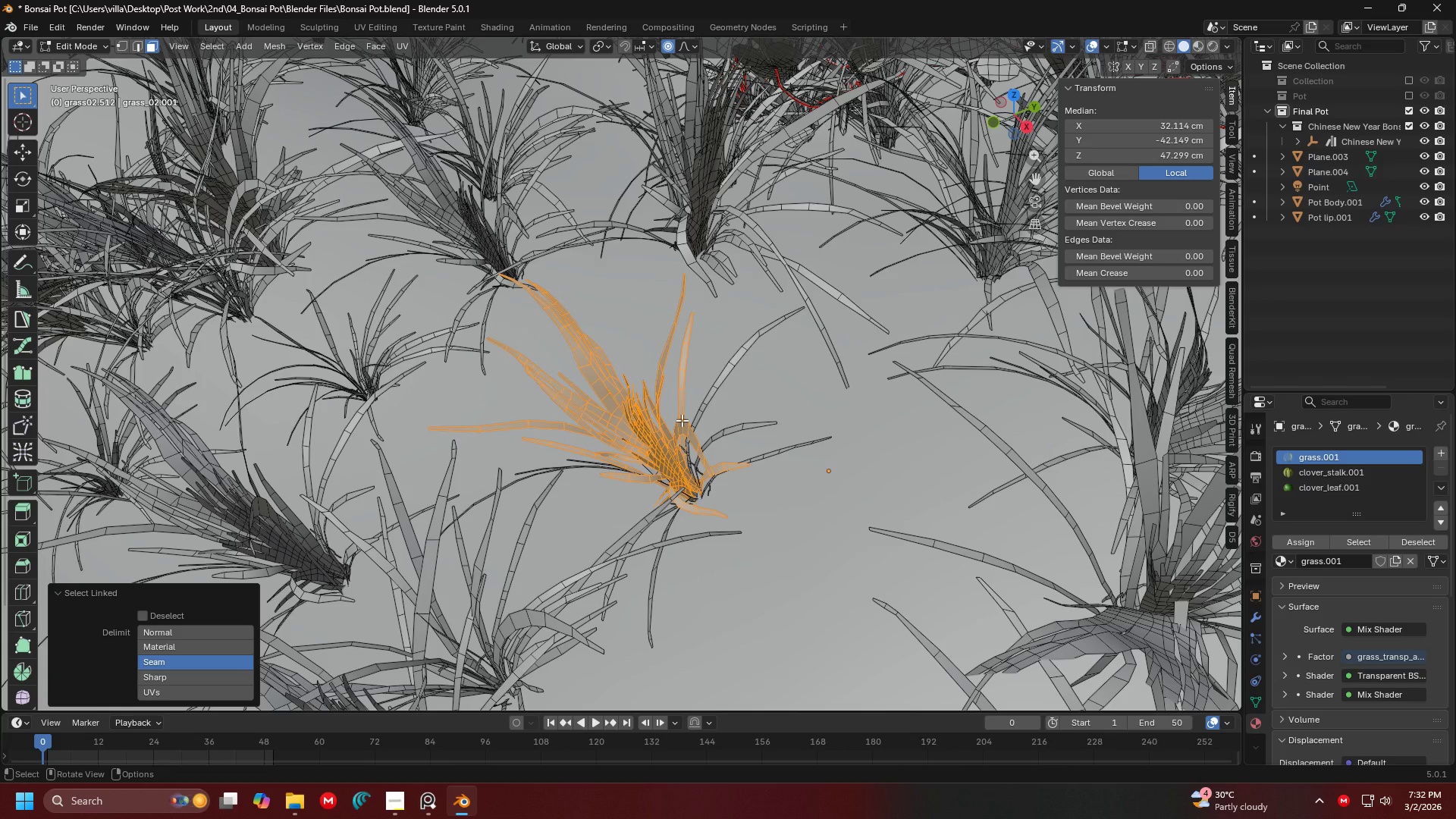 
key(L)
 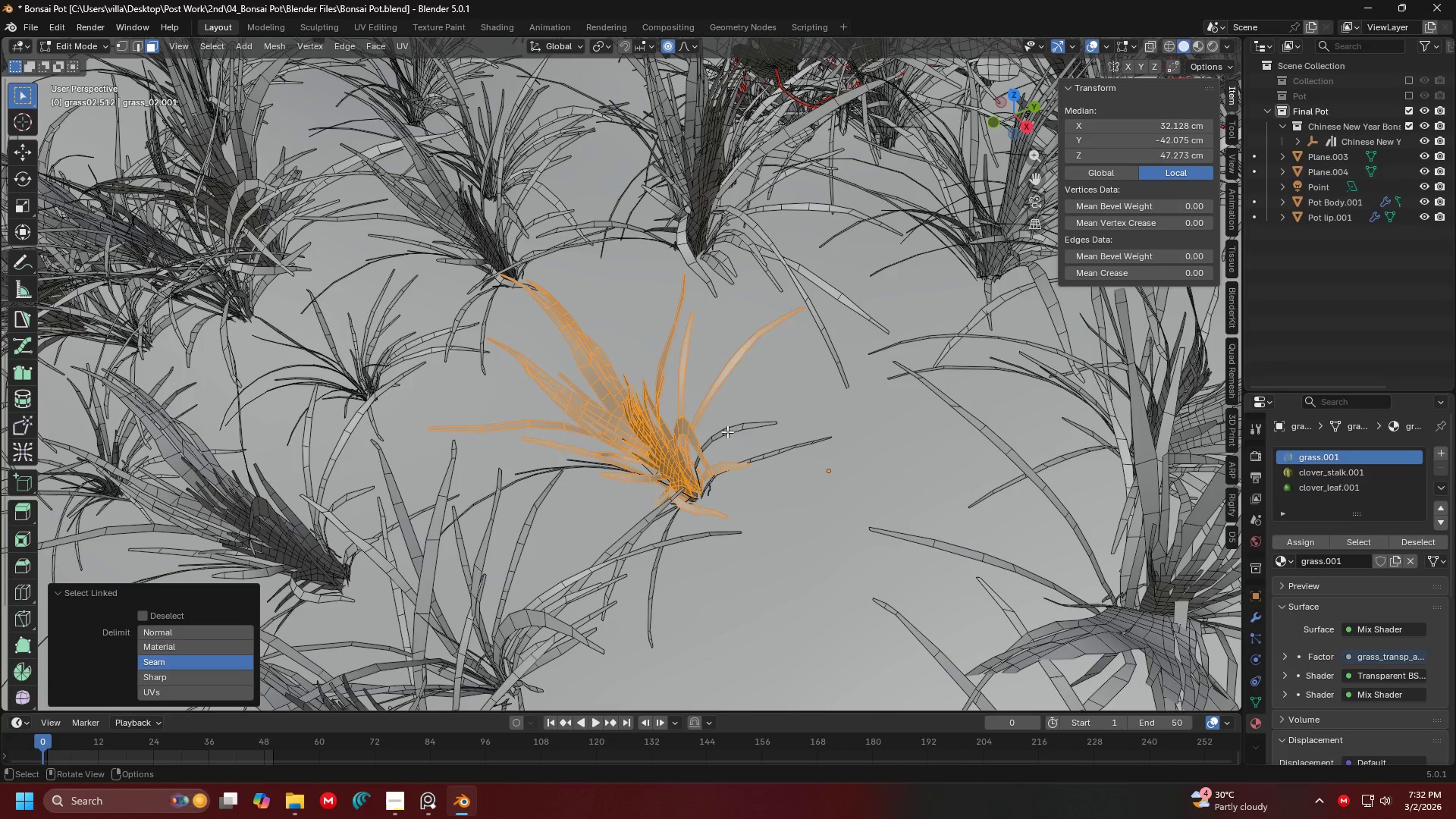 
key(L)
 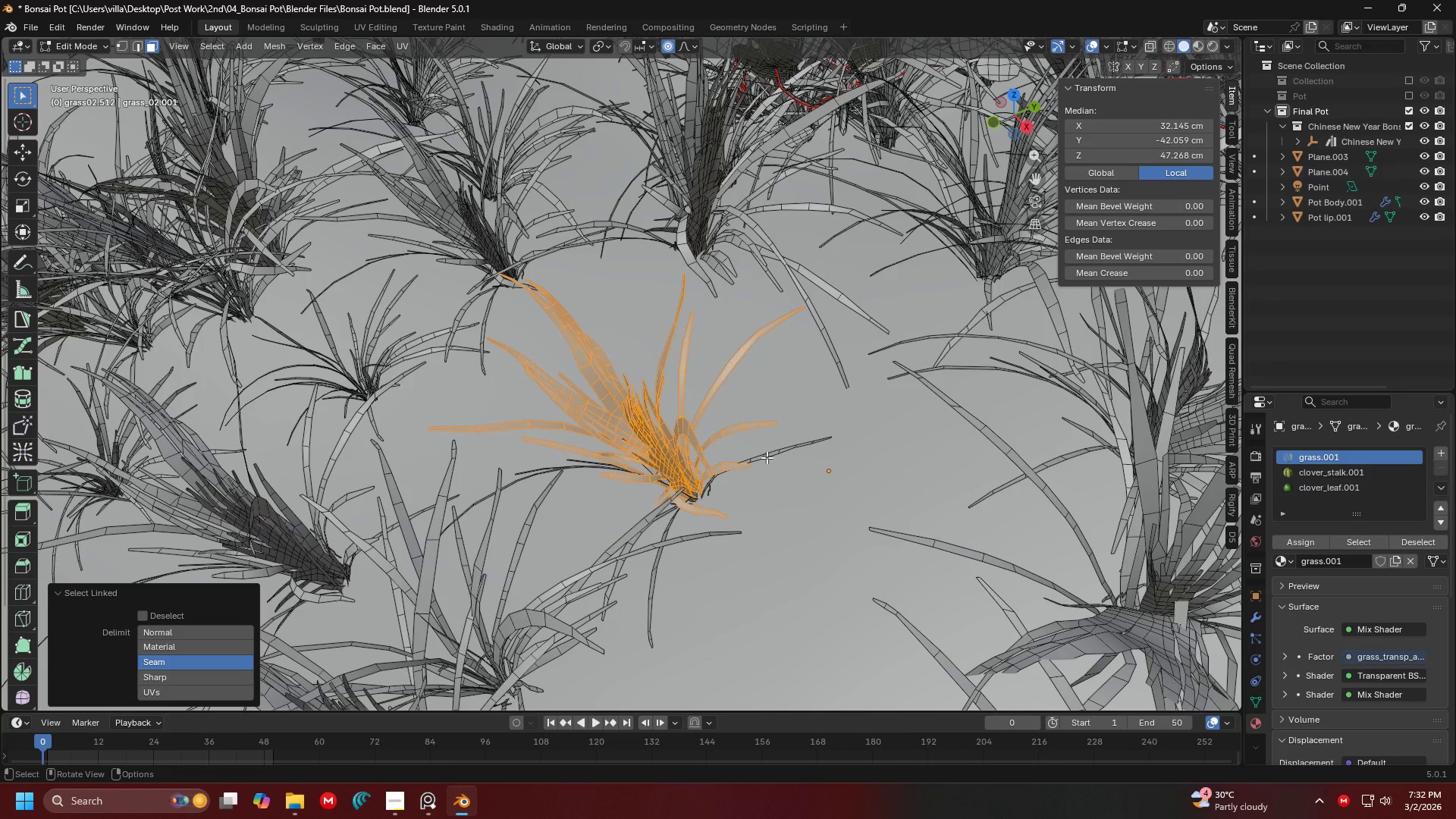 
key(L)
 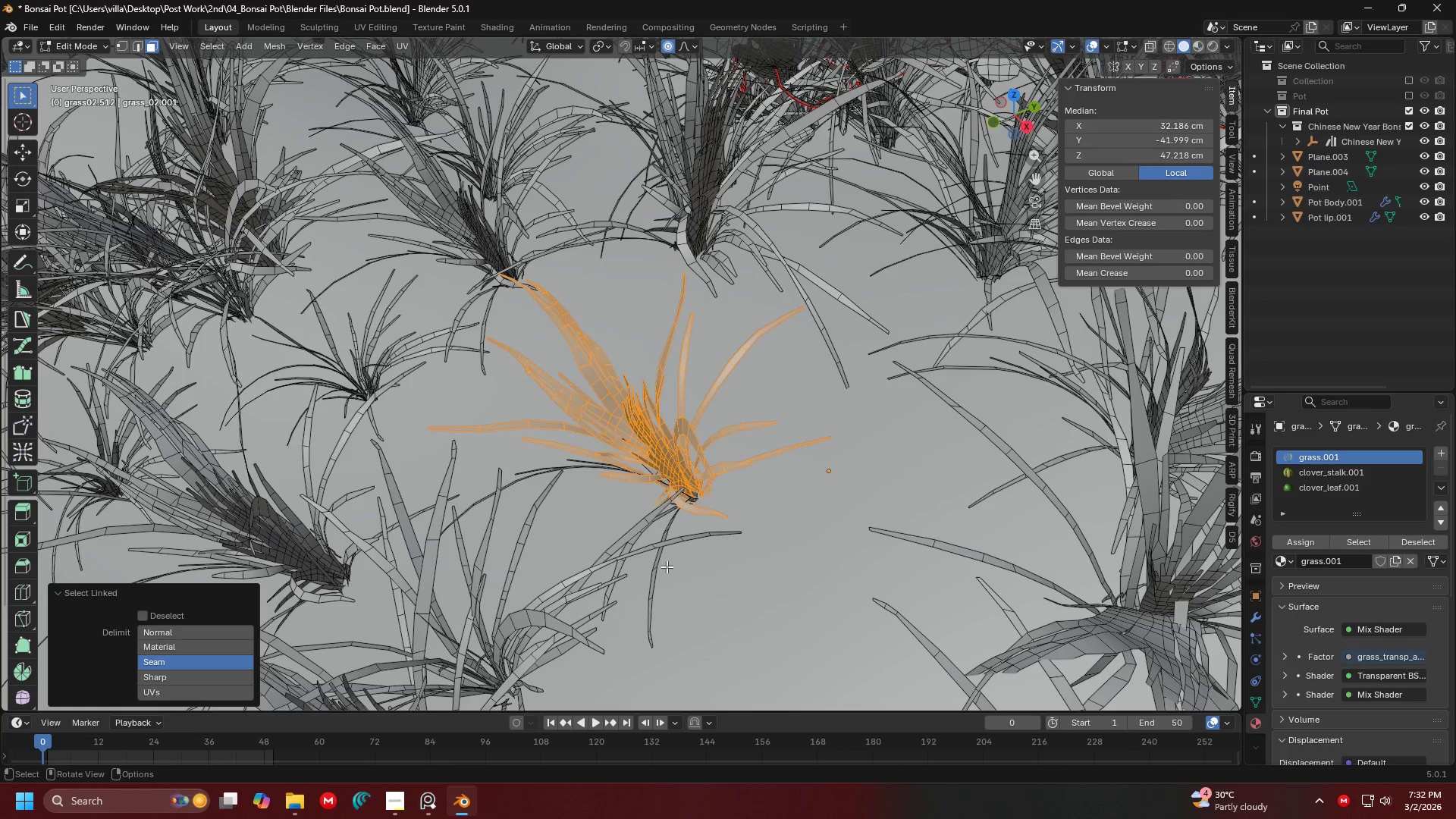 
key(L)
 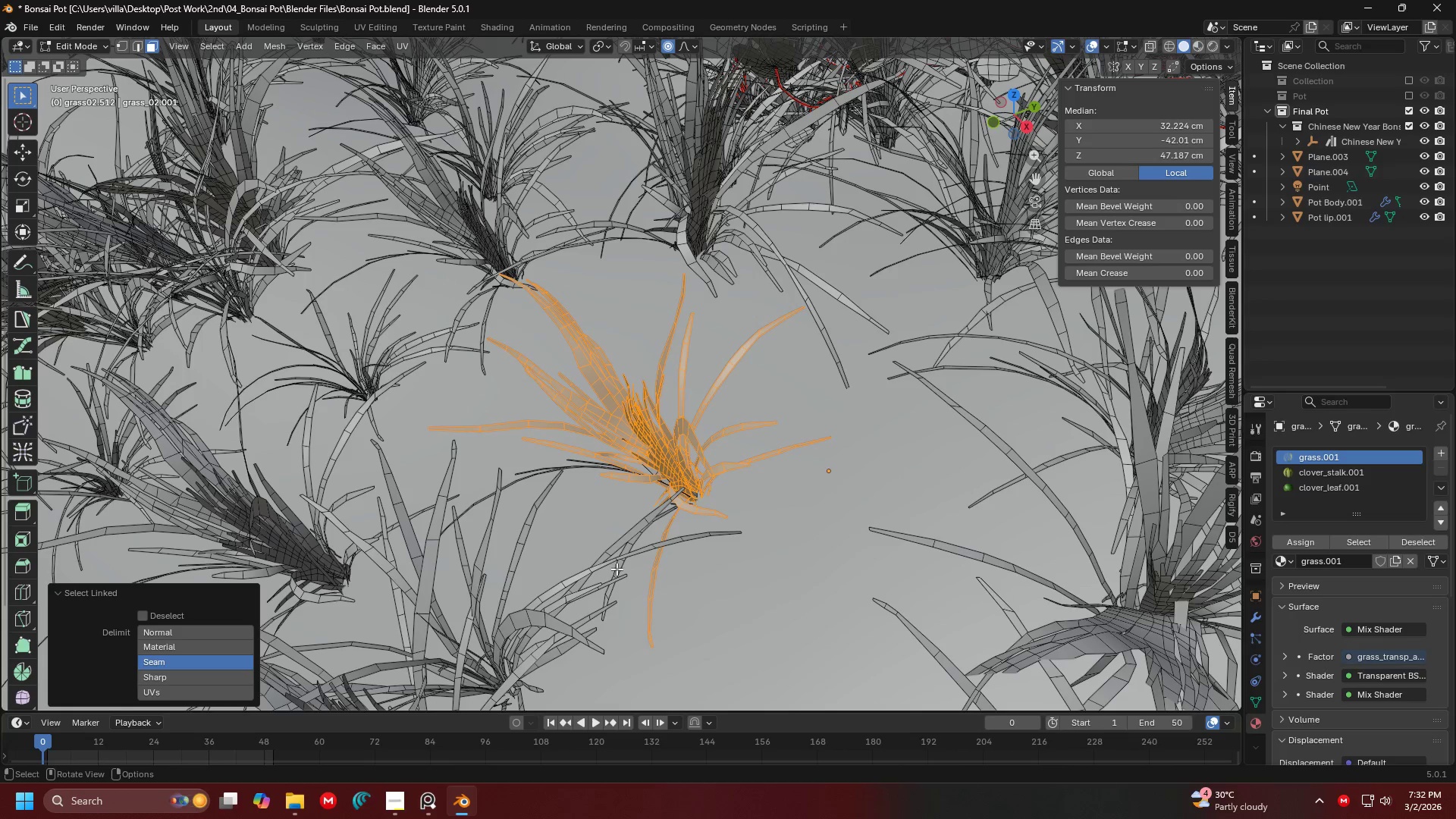 
key(L)
 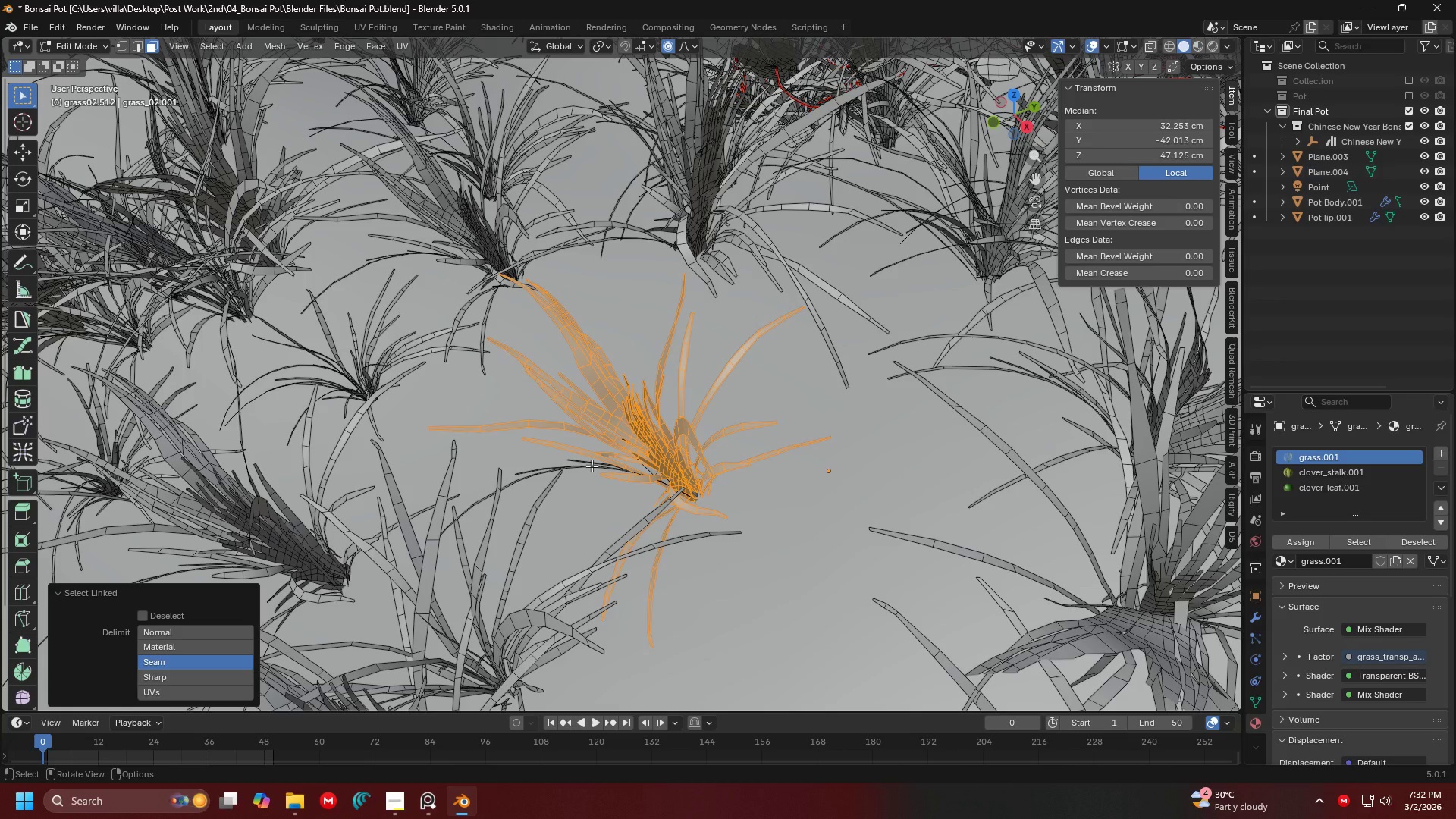 
type(lll)
 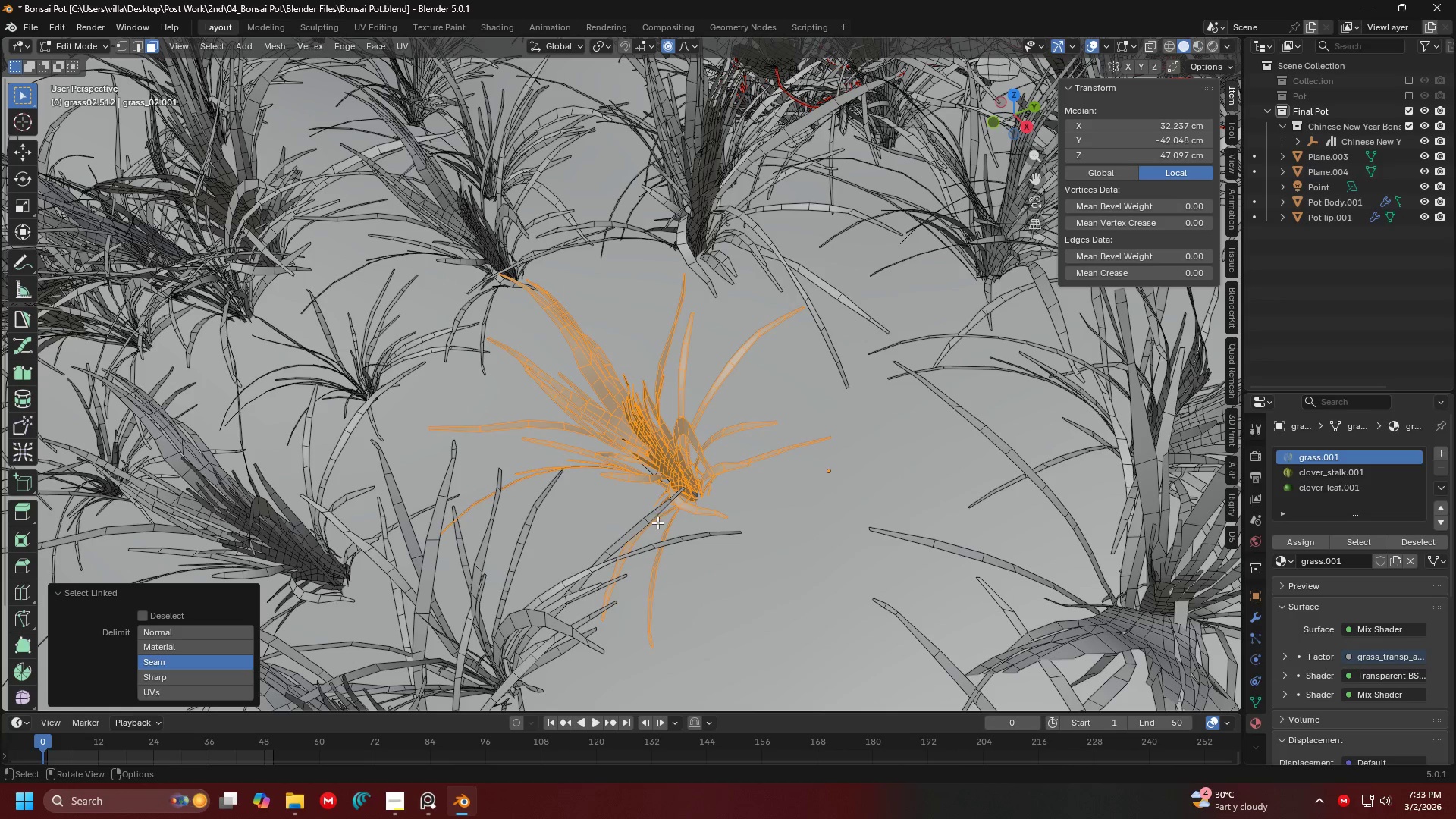 
key(L)
 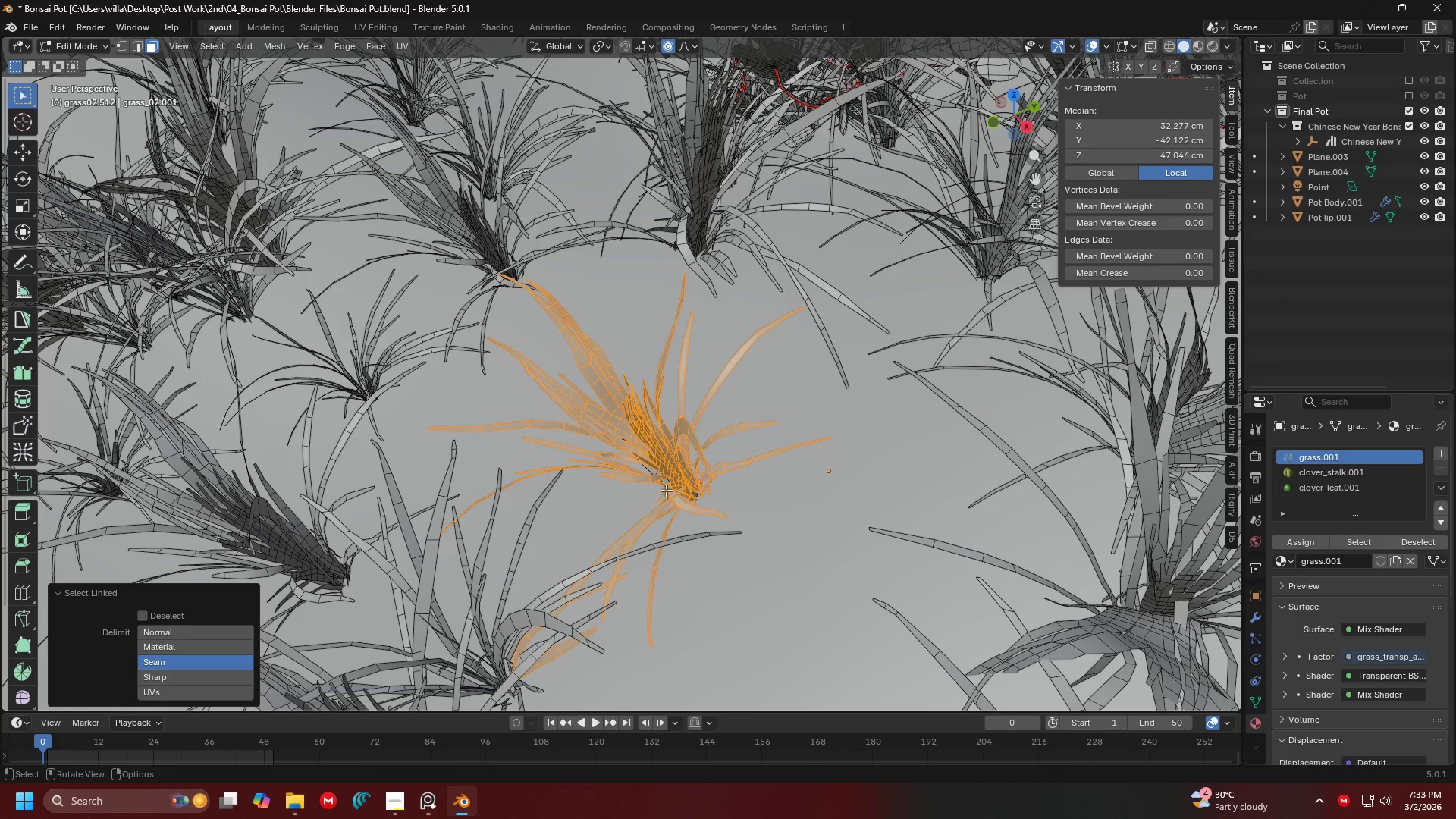 
key(Control+ControlLeft)
 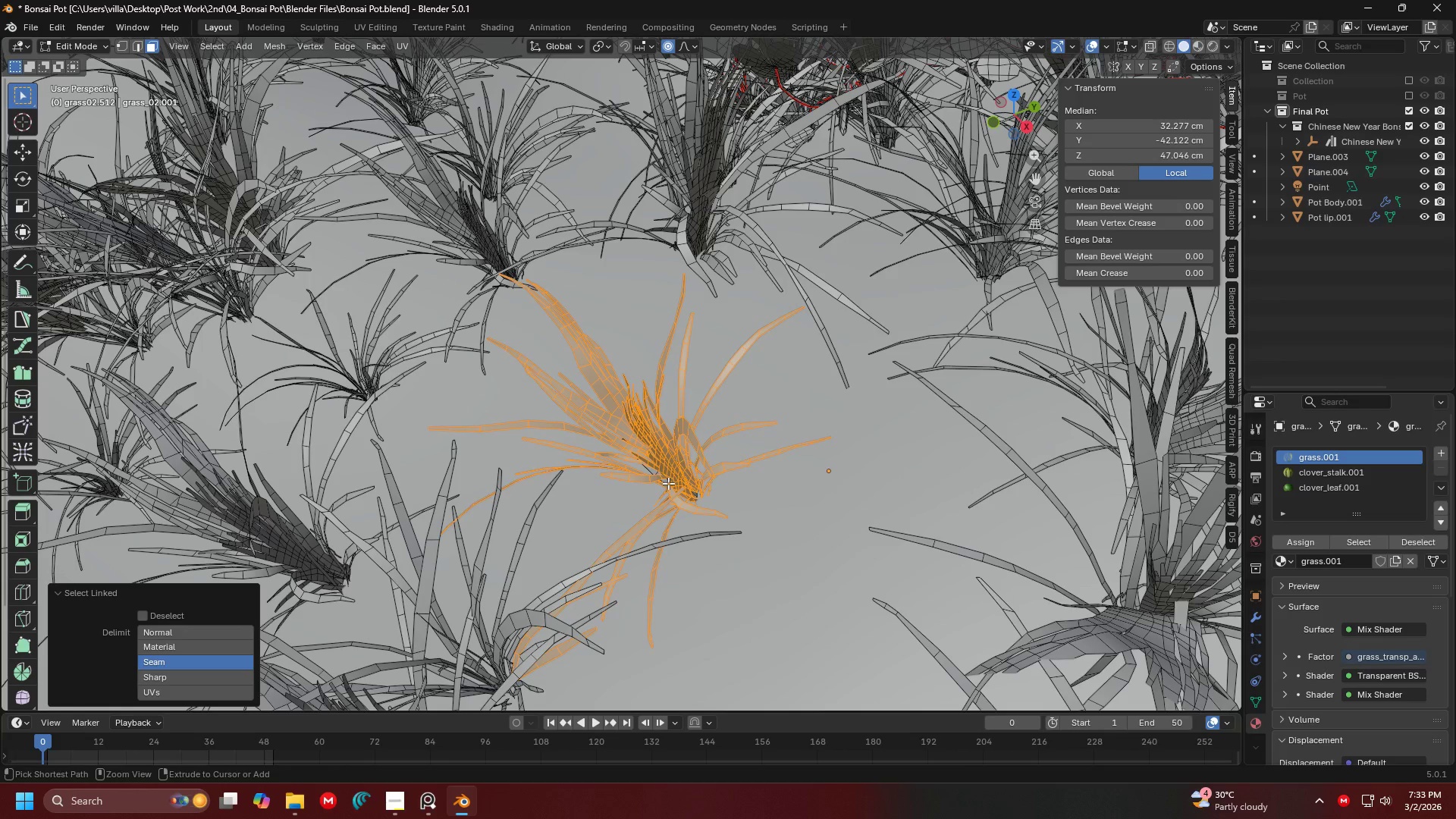 
key(Control+Z)
 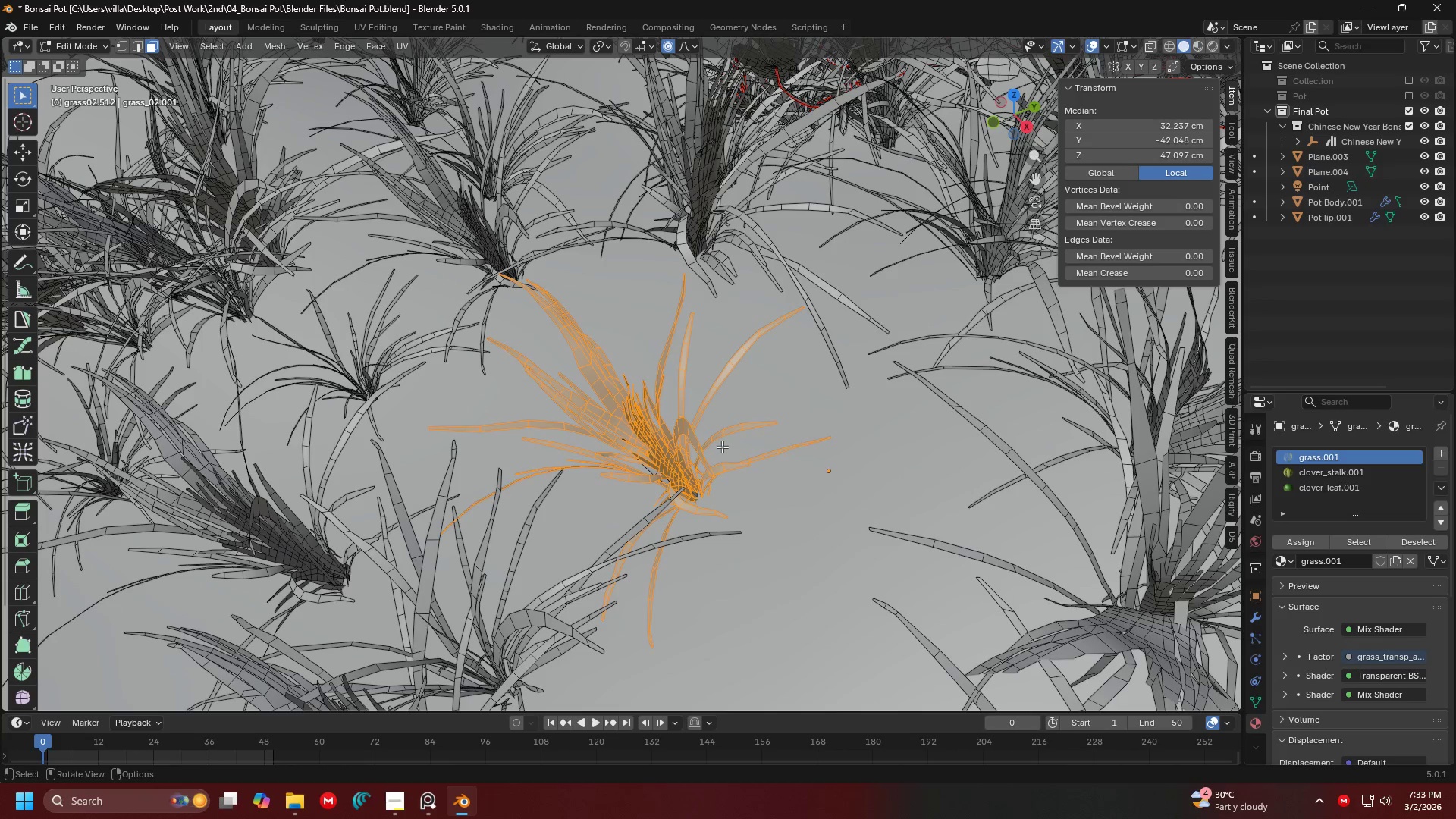 
hold_key(key=ShiftLeft, duration=0.73)
 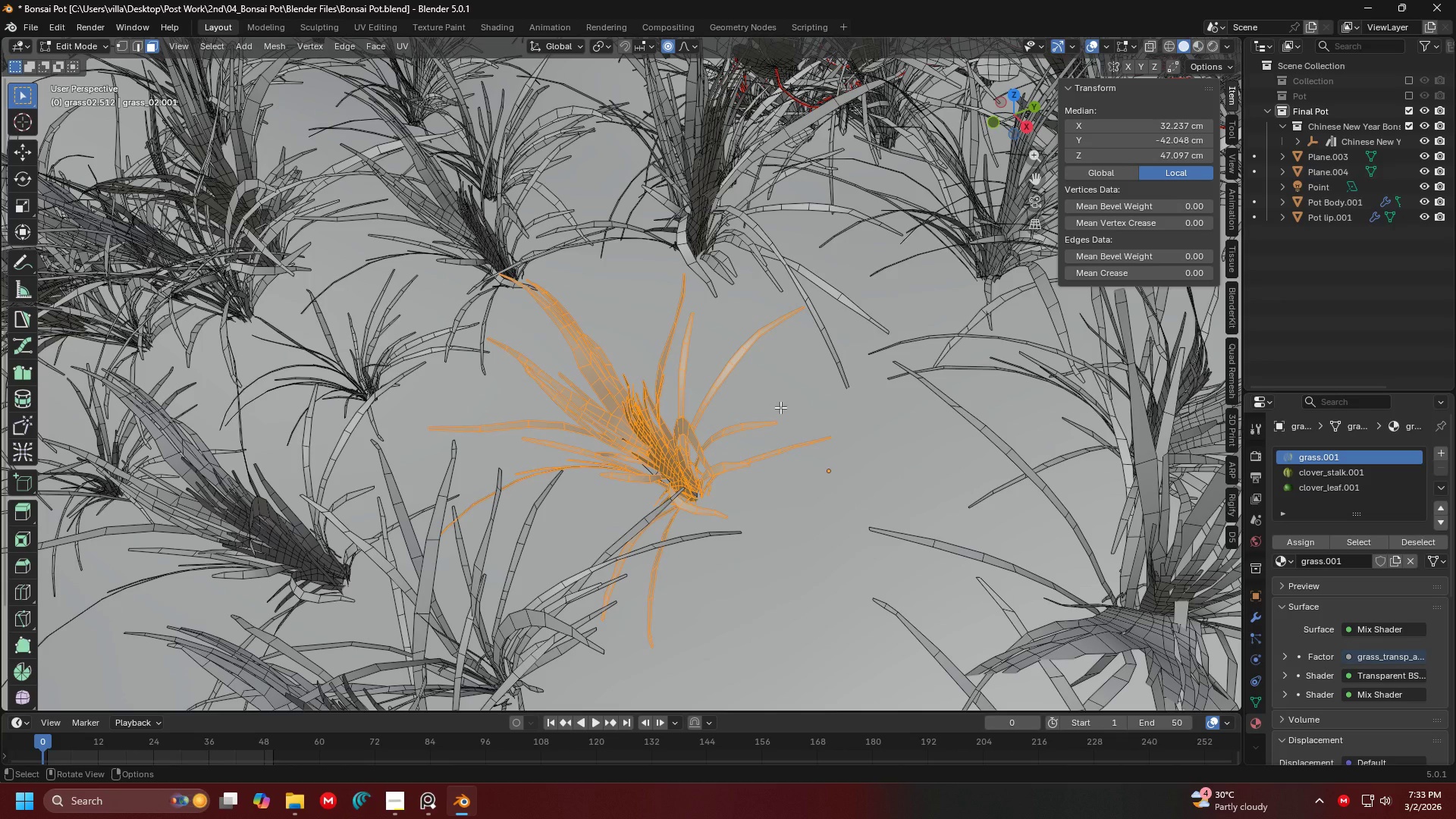 
key(P)
 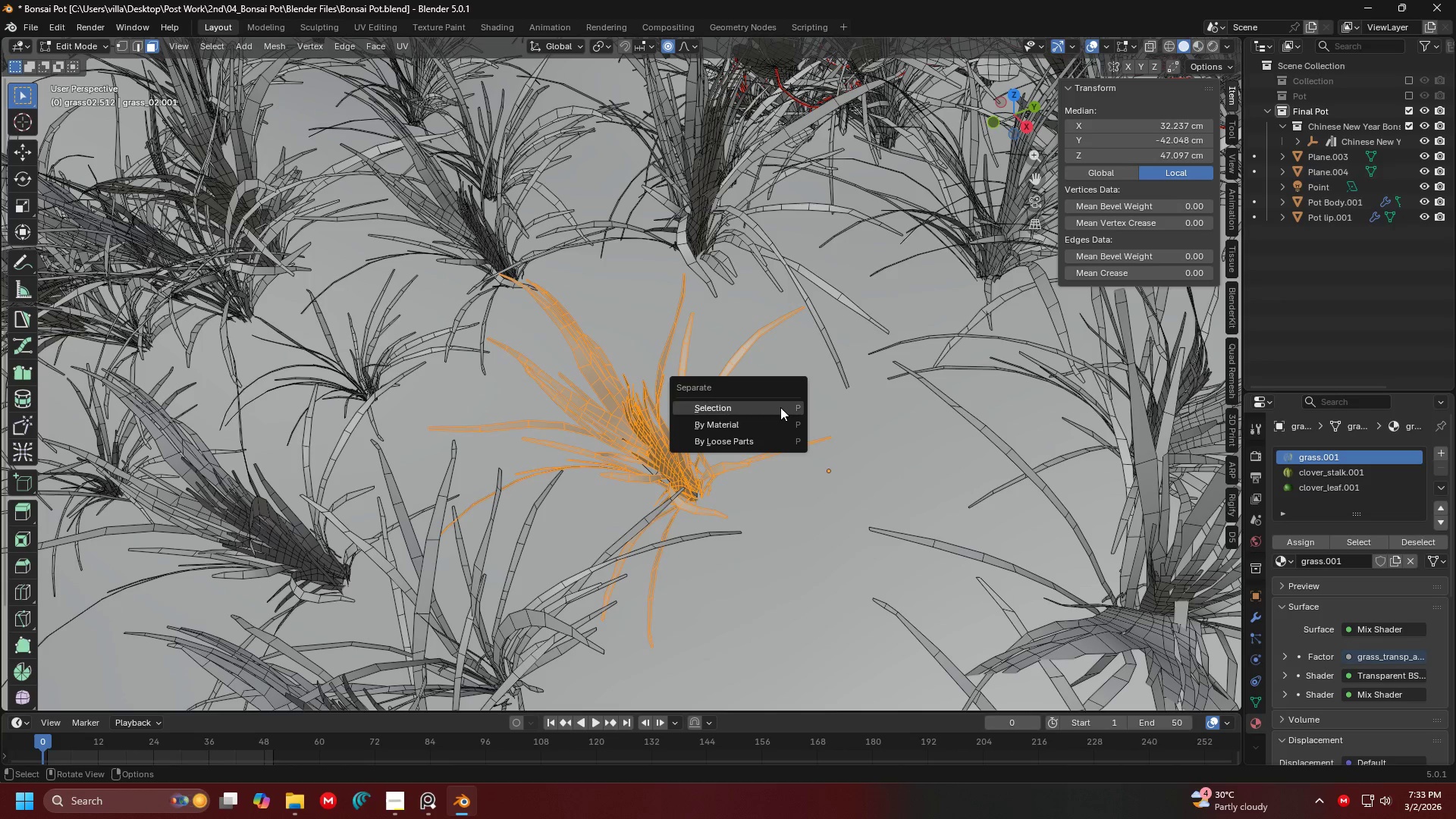 
left_click([780, 407])
 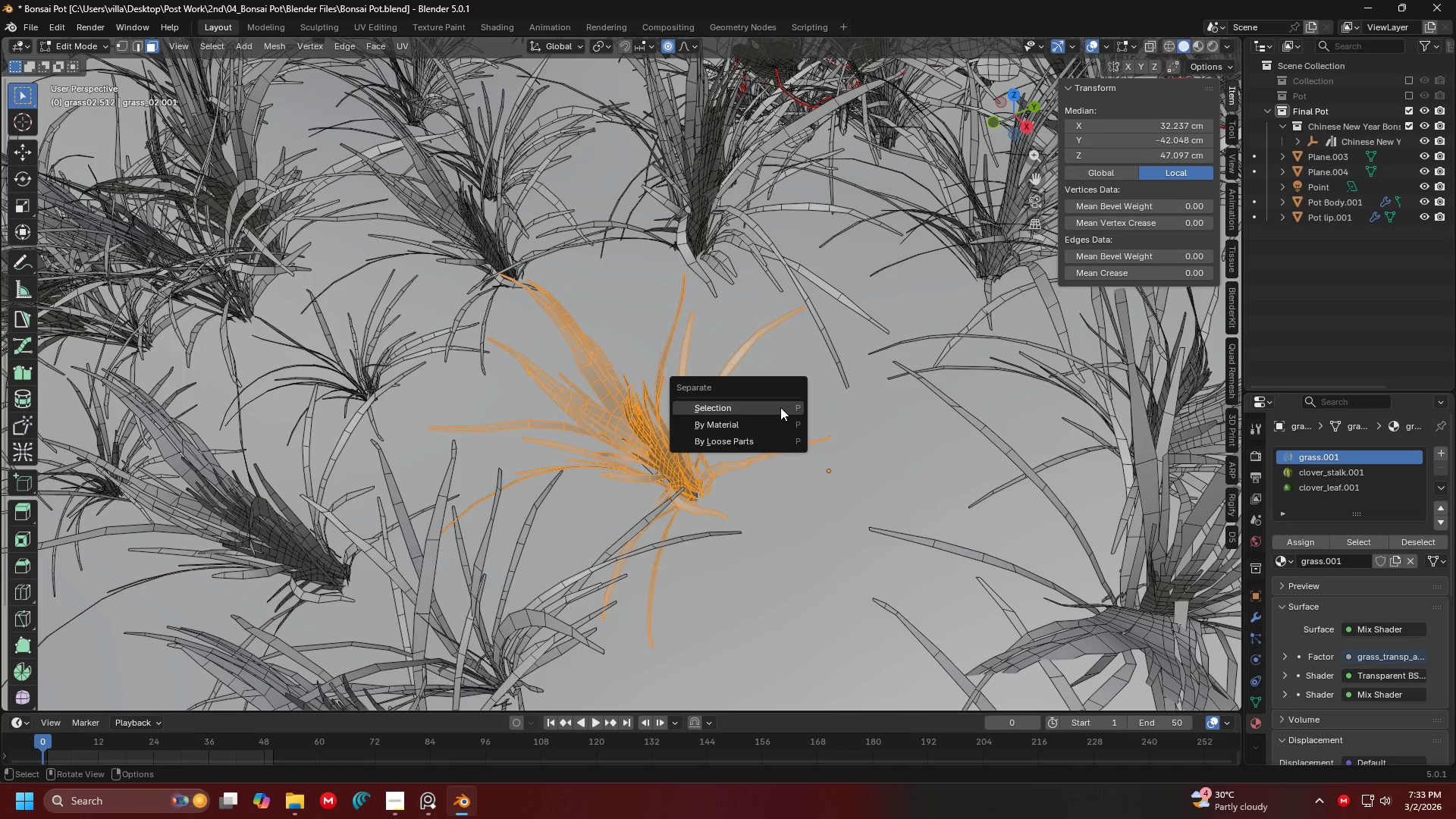 
key(Tab)
 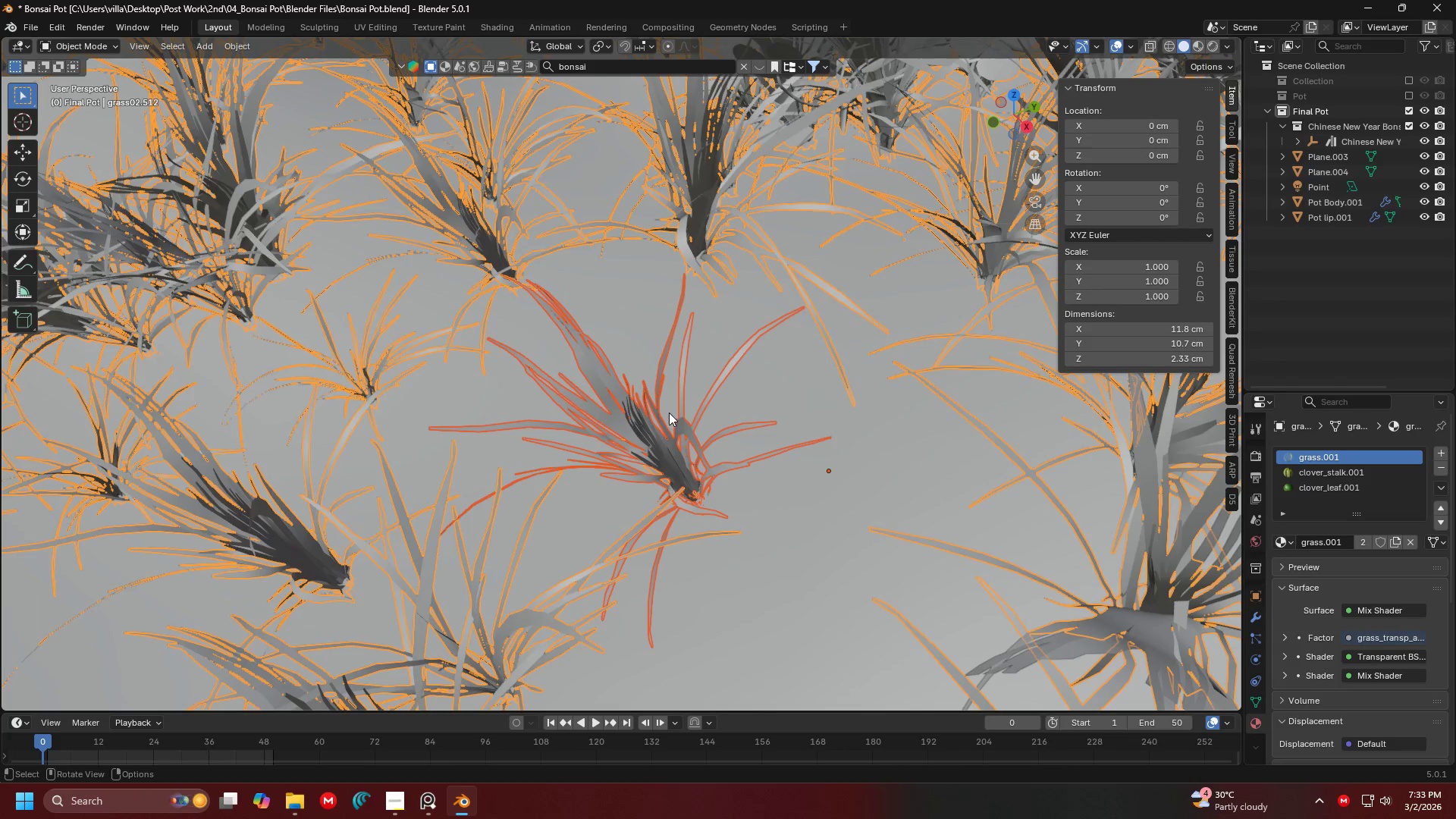 
left_click([657, 426])
 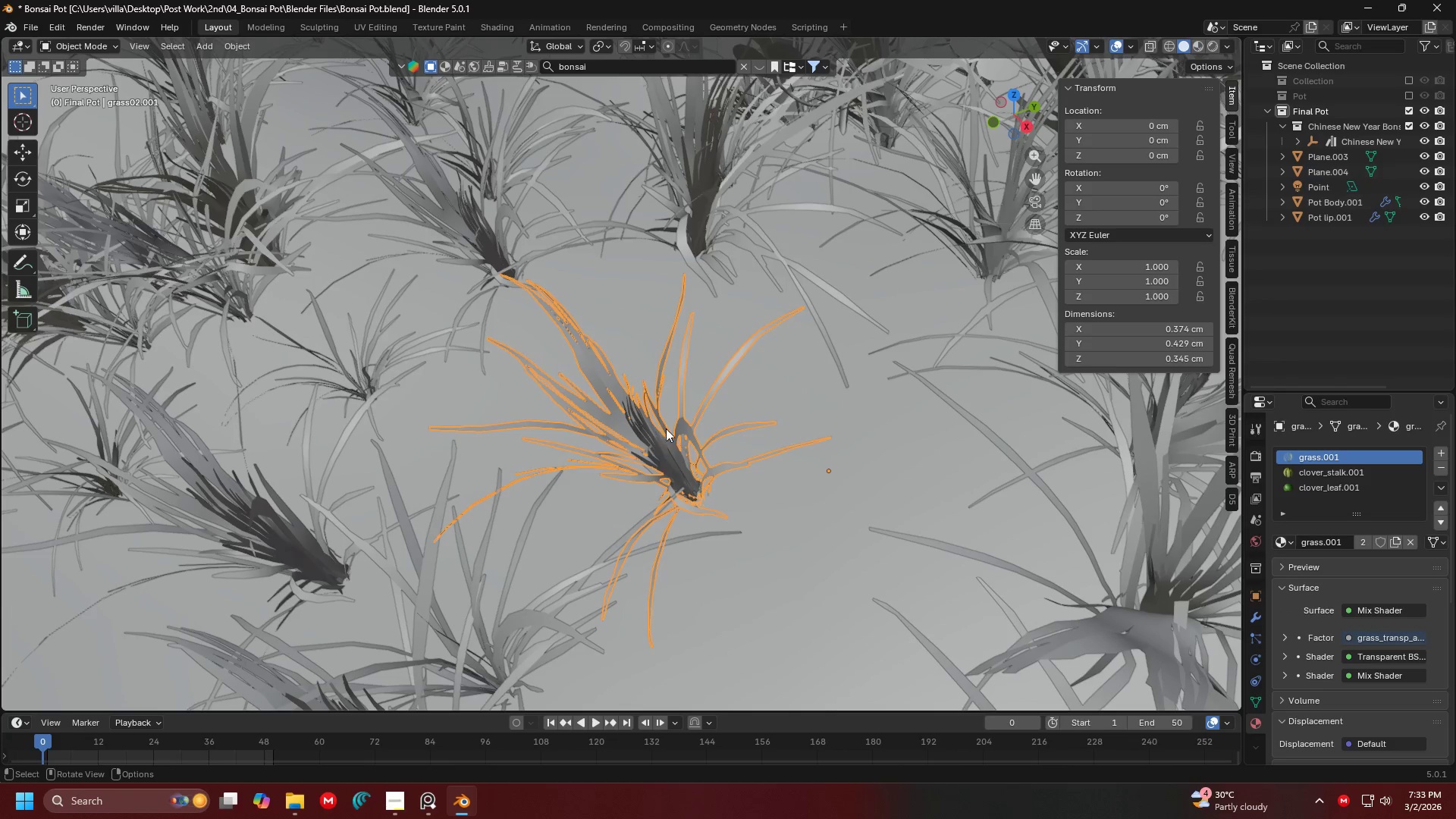 
key(Shift+ShiftLeft)
 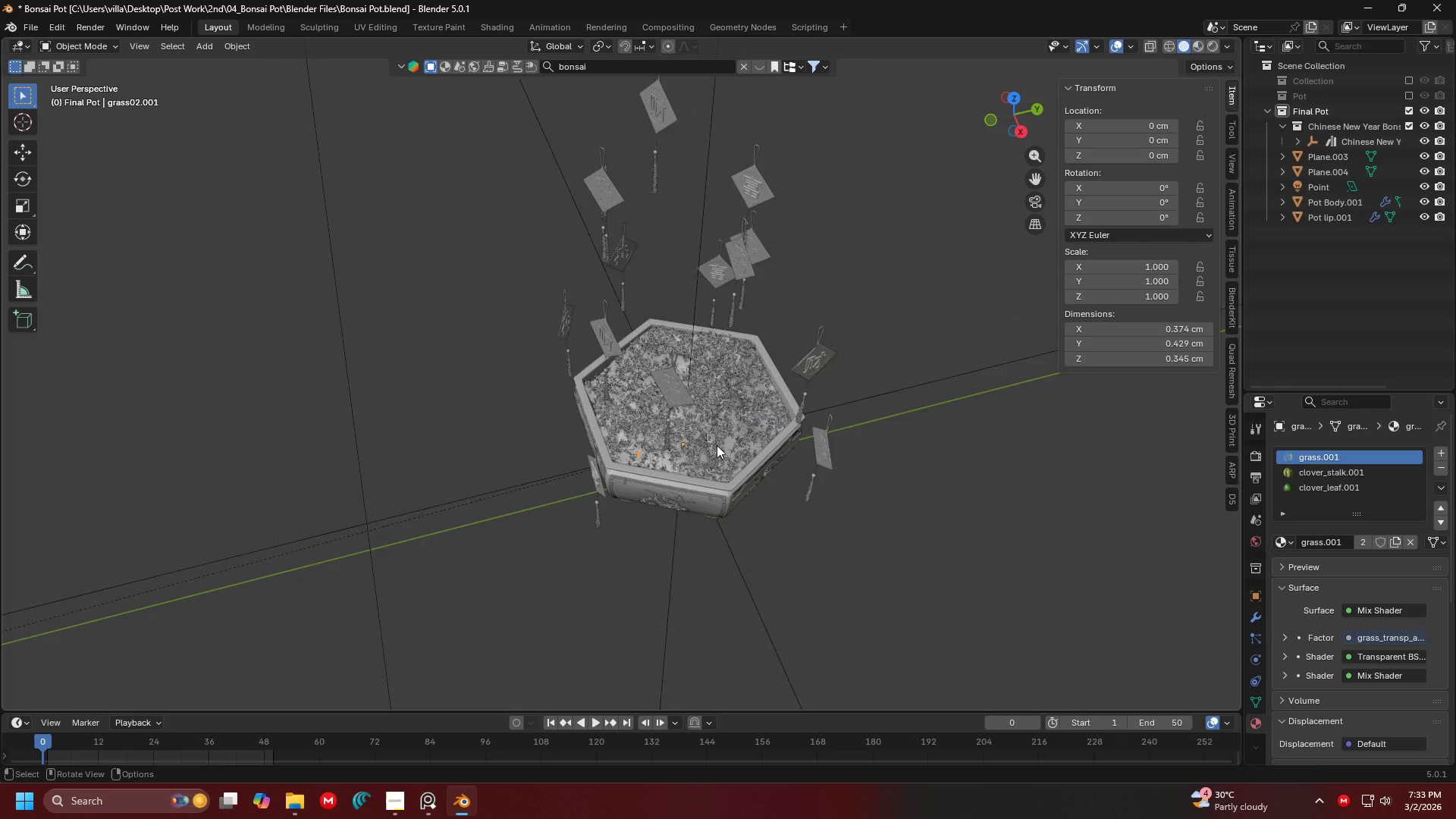 
scroll: coordinate [670, 431], scroll_direction: down, amount: 6.0
 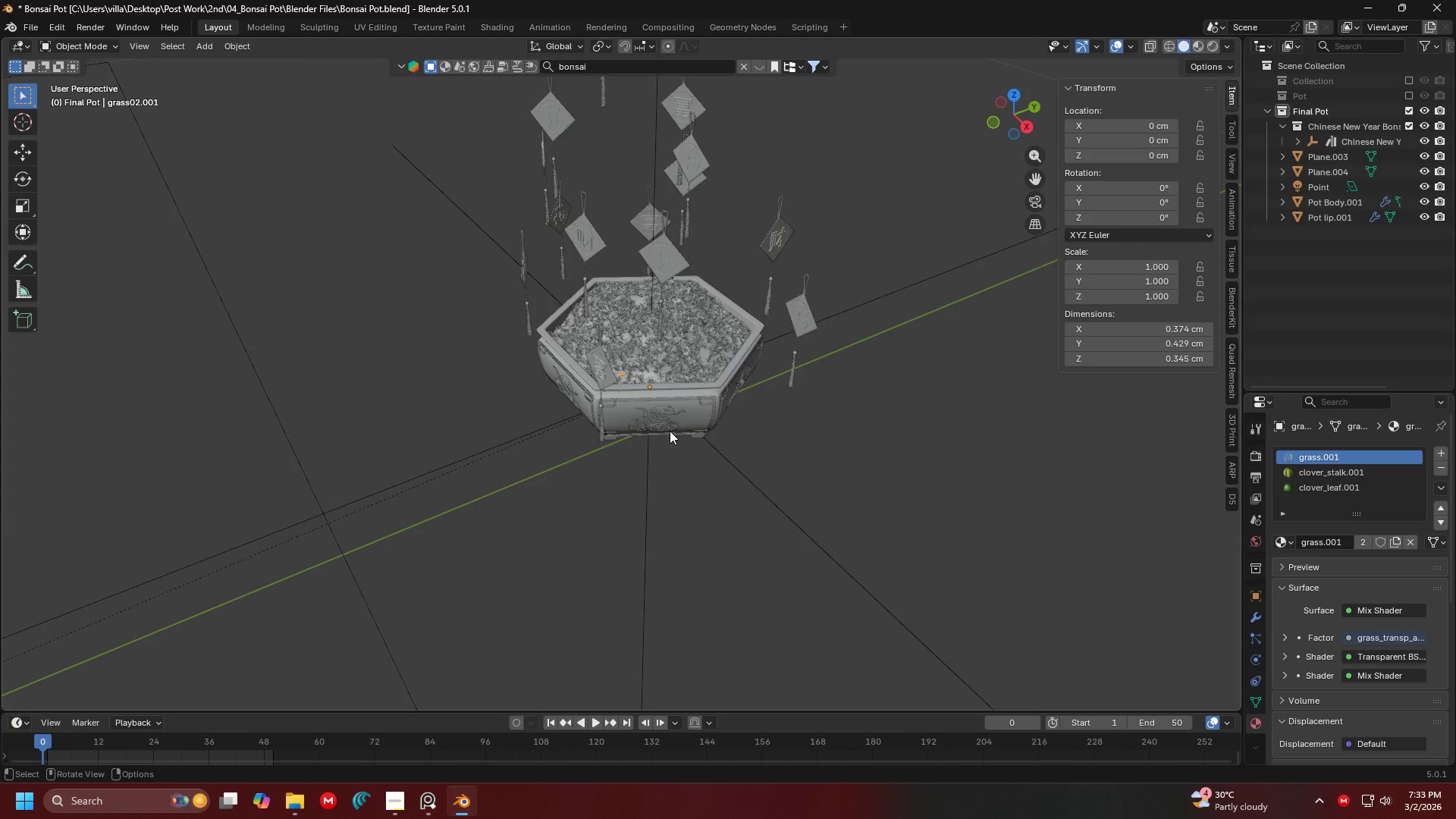 
key(G)
 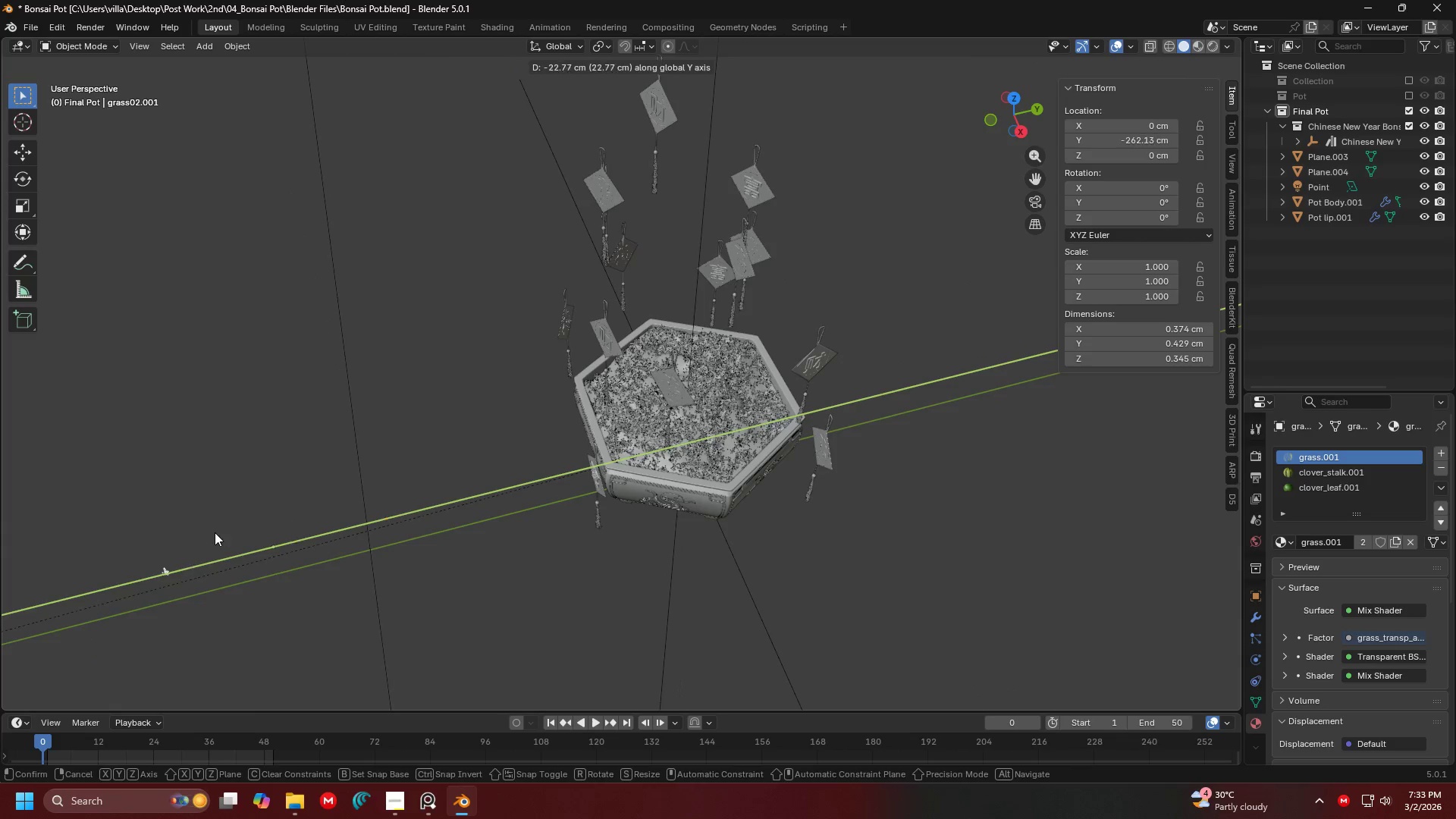 
hold_key(key=ShiftLeft, duration=0.31)
 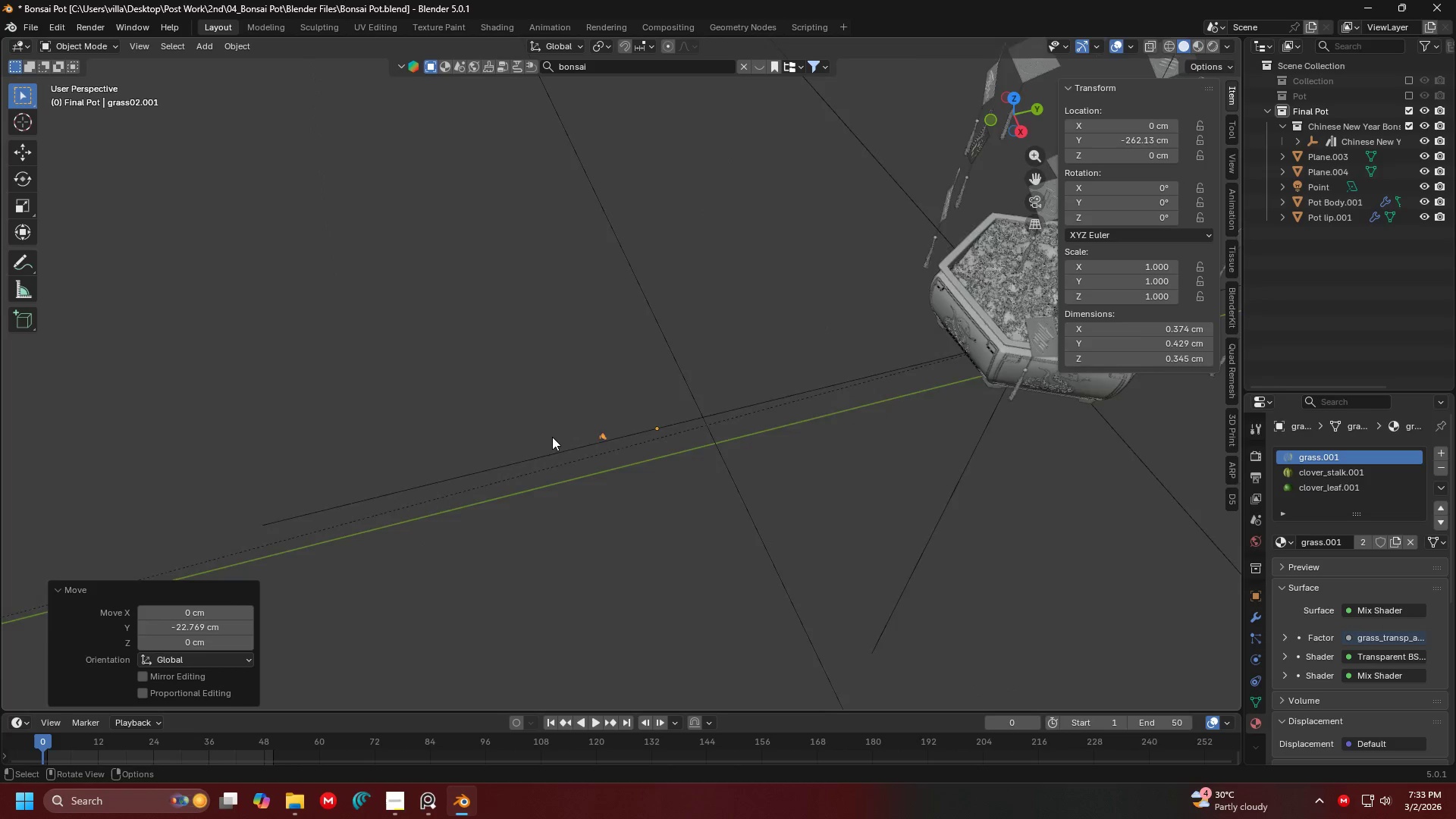 
key(Shift+ShiftLeft)
 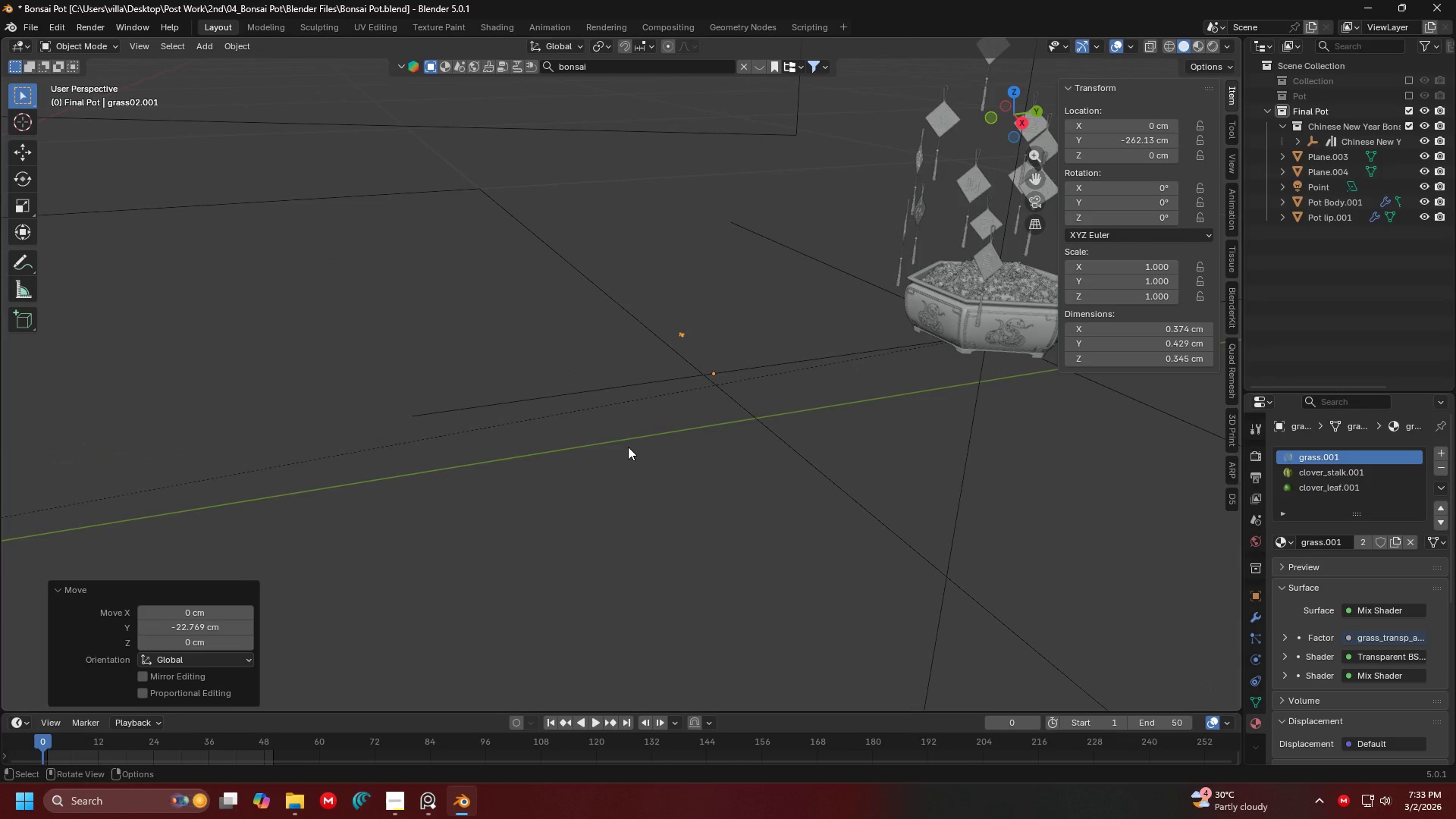 
scroll: coordinate [560, 392], scroll_direction: down, amount: 1.0
 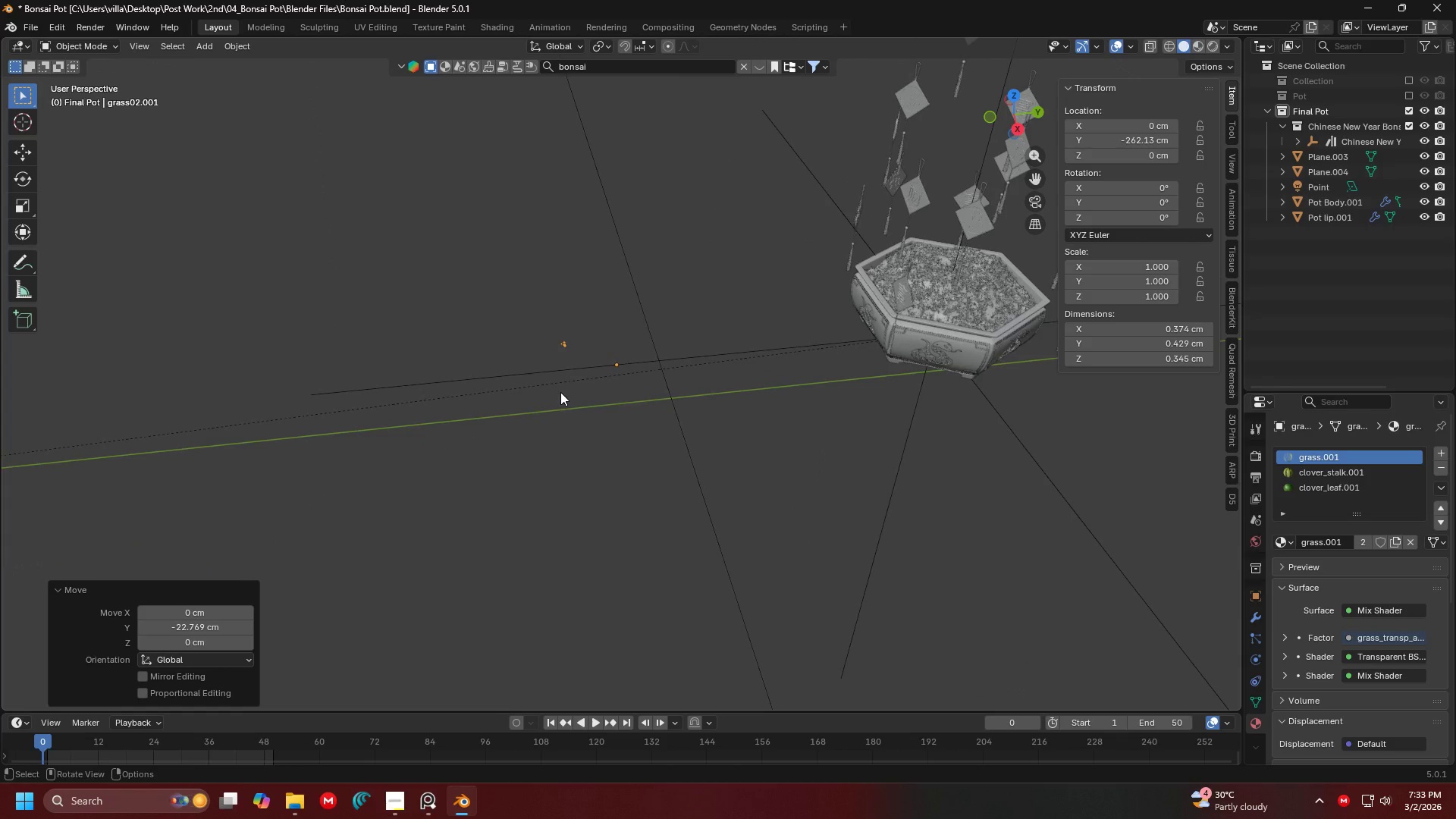 
hold_key(key=ShiftLeft, duration=1.33)
 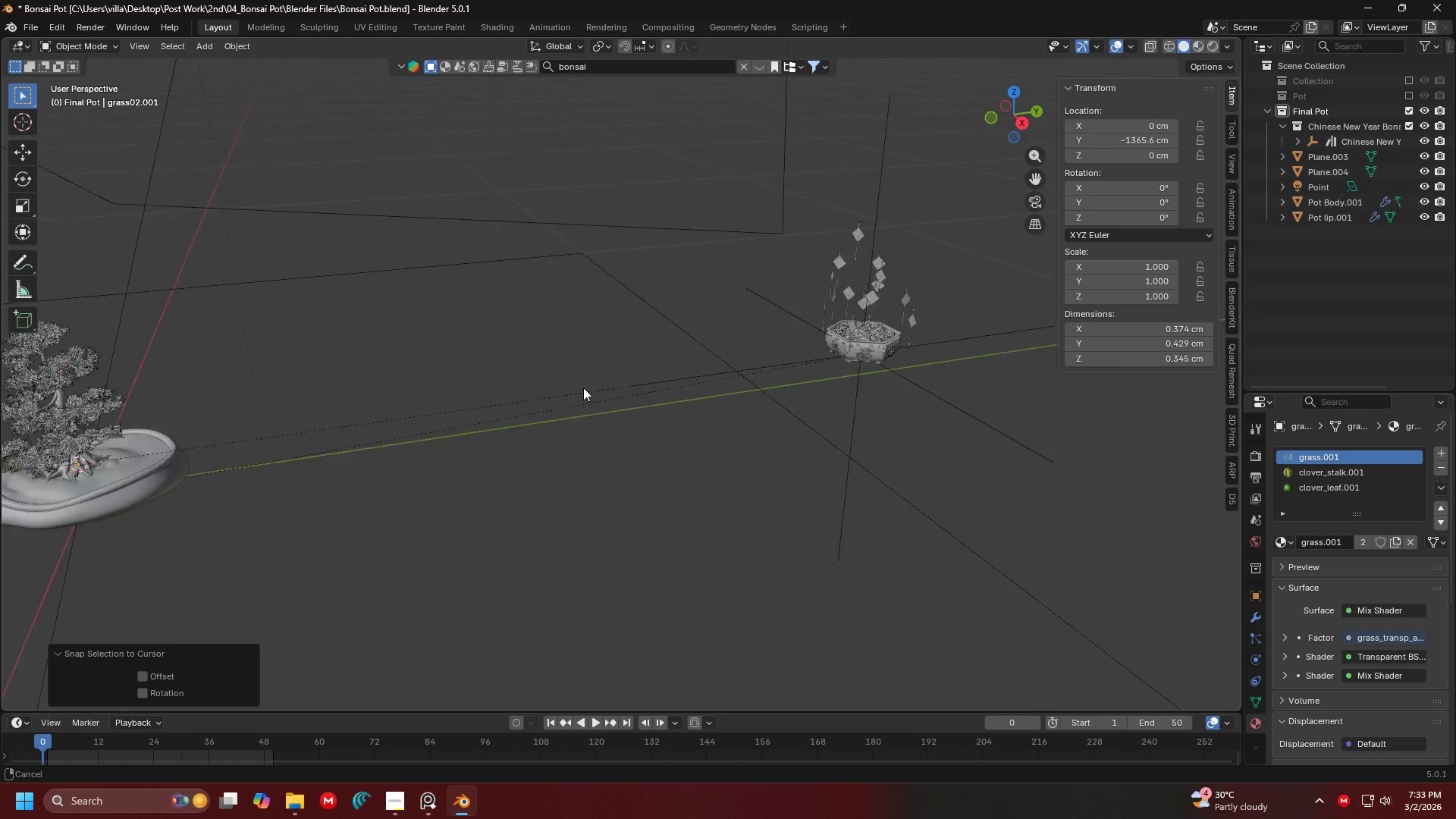 
hold_key(key=S, duration=1.08)
 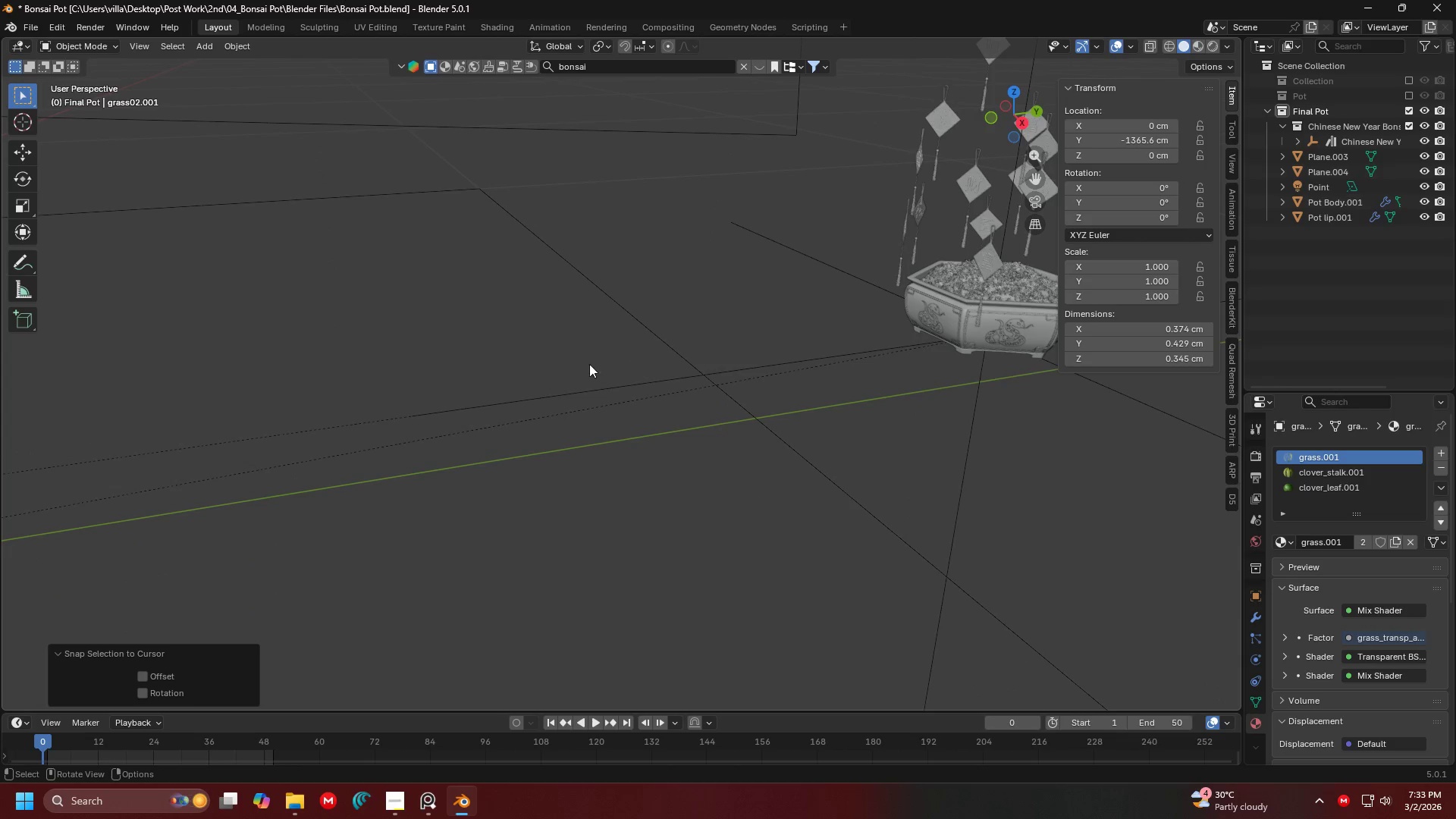 
key(Shift+ShiftLeft)
 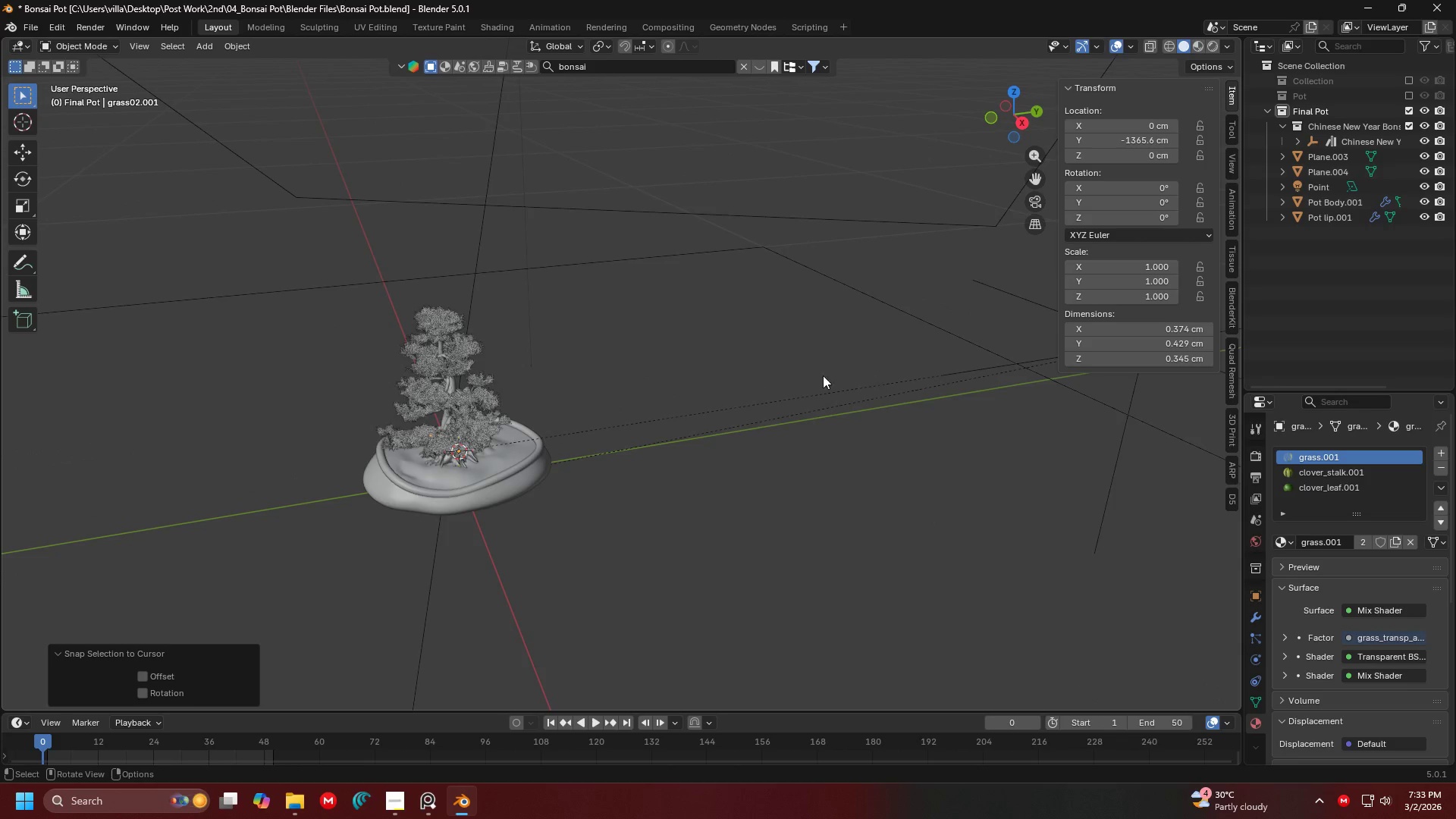 
key(Shift+ShiftLeft)
 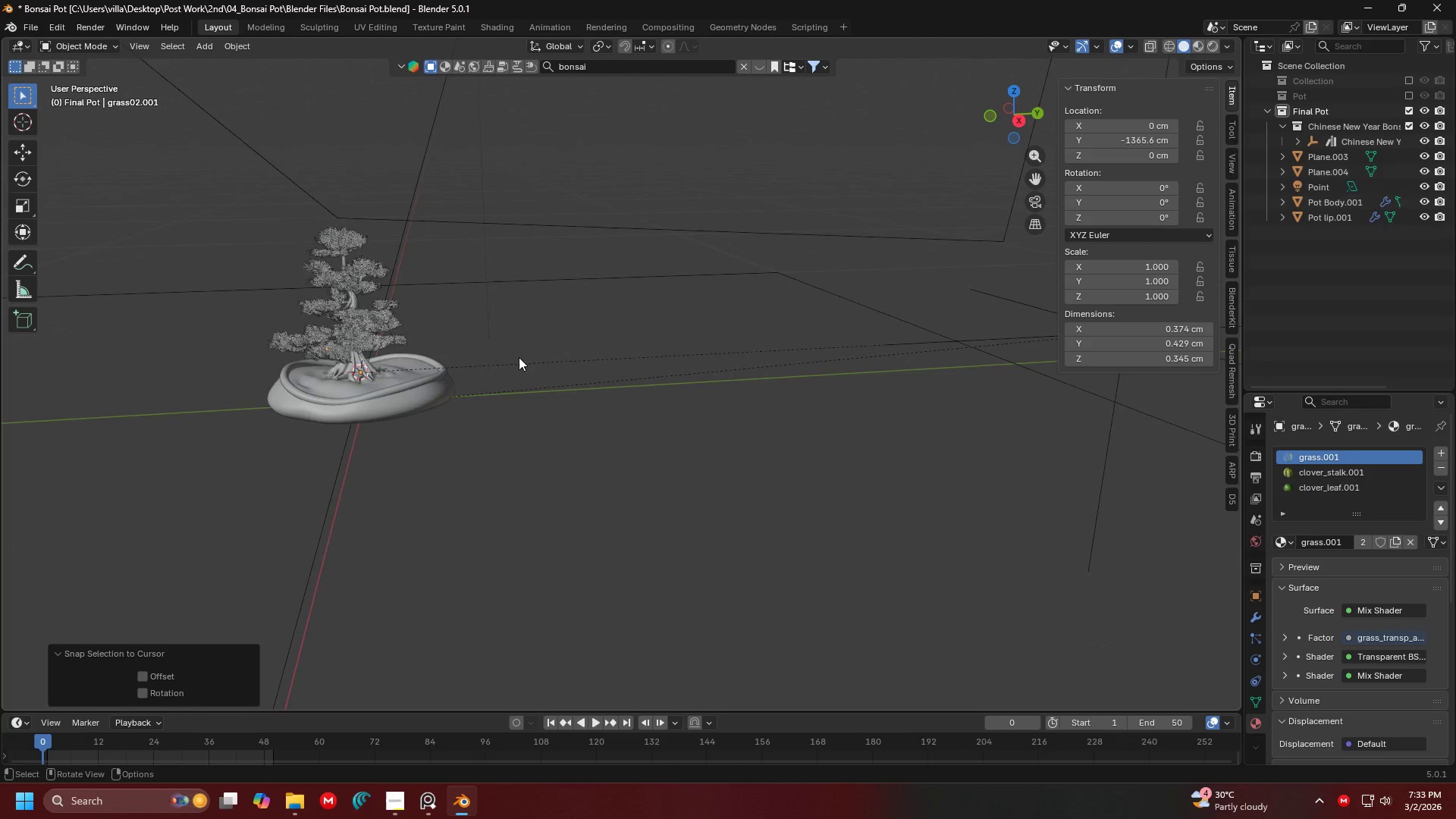 
right_click([475, 336])
 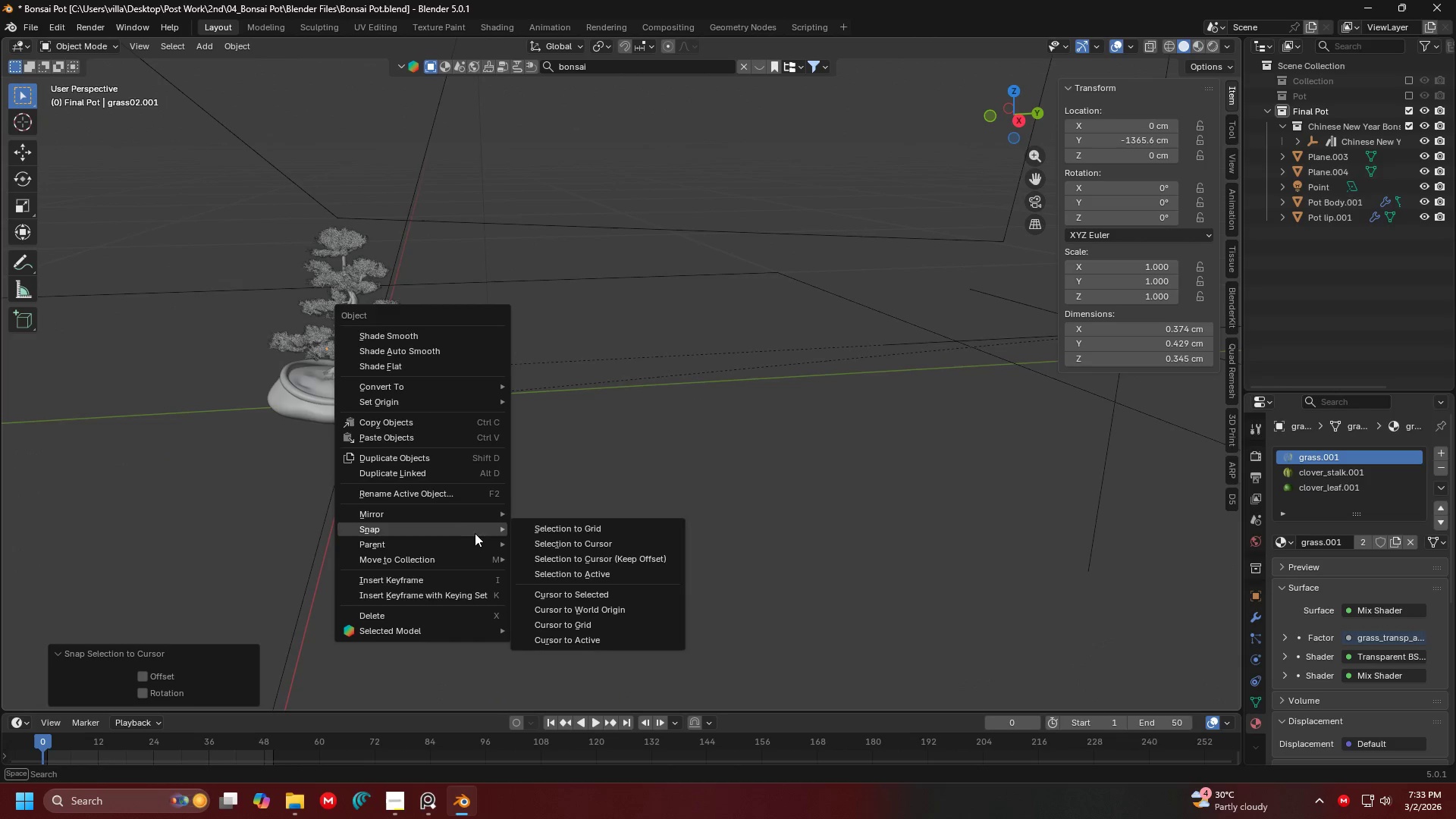 
scroll: coordinate [519, 357], scroll_direction: down, amount: 5.0
 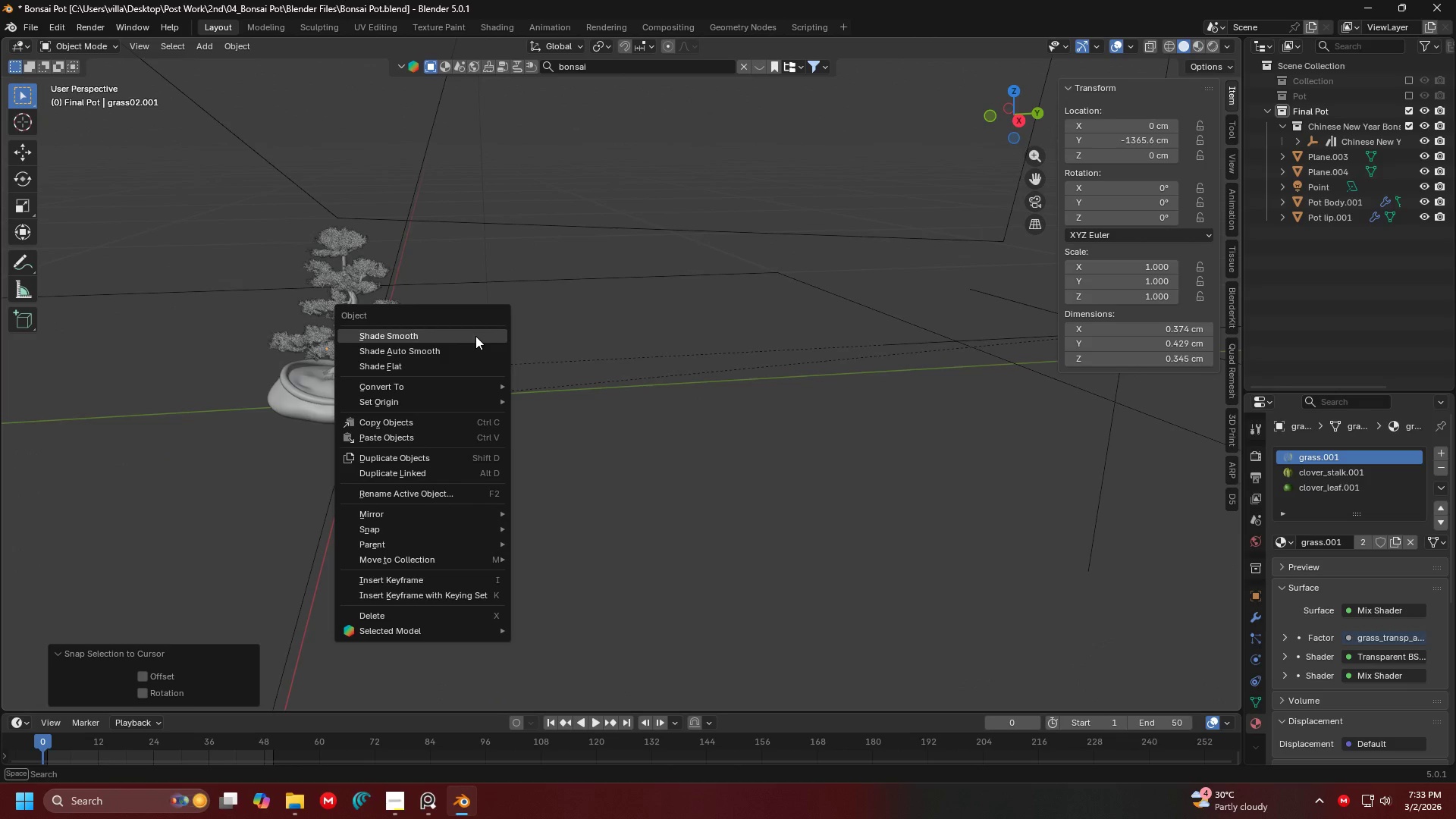 
left_click([465, 537])
 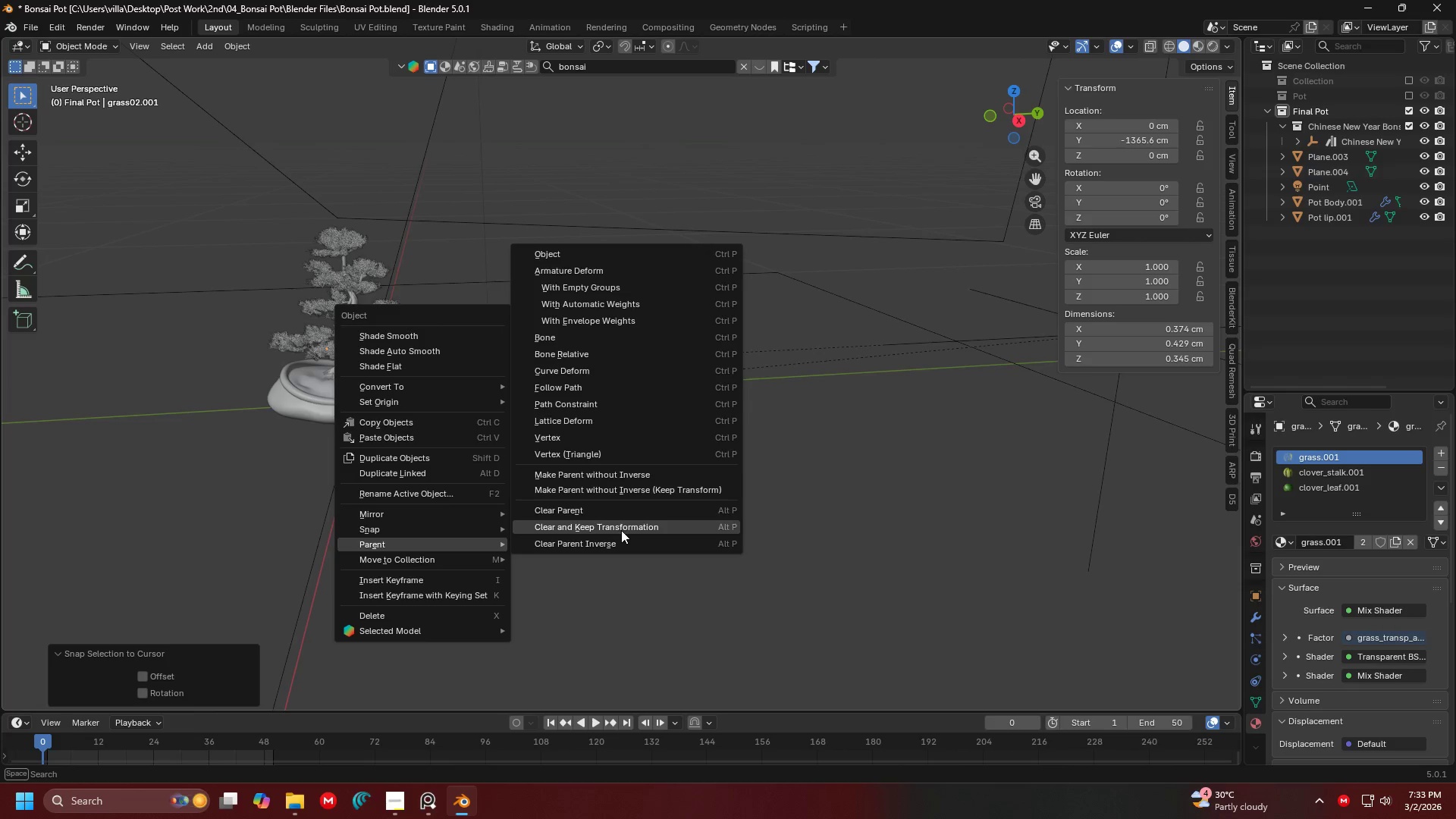 
left_click([621, 530])
 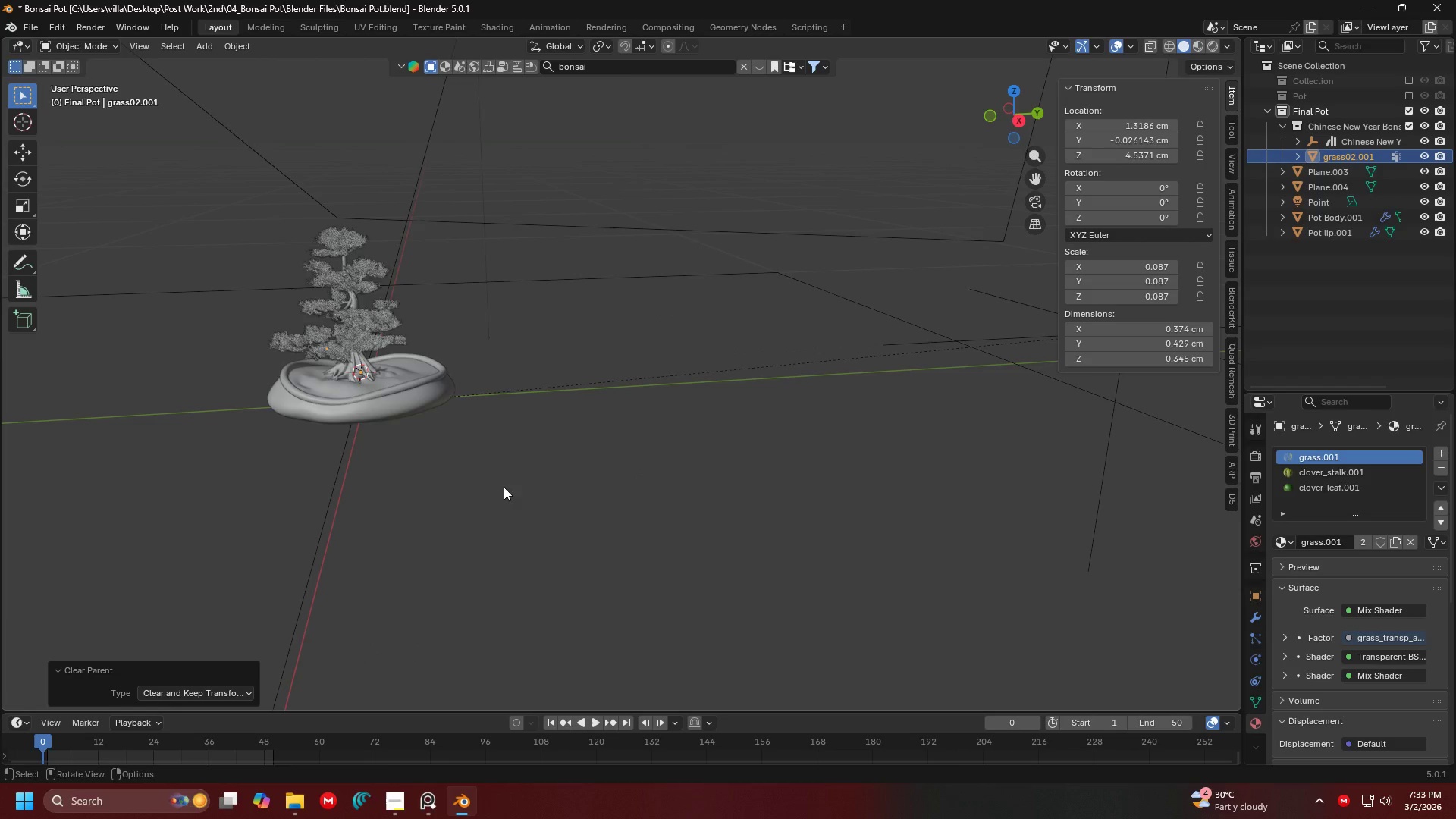 
key(G)
 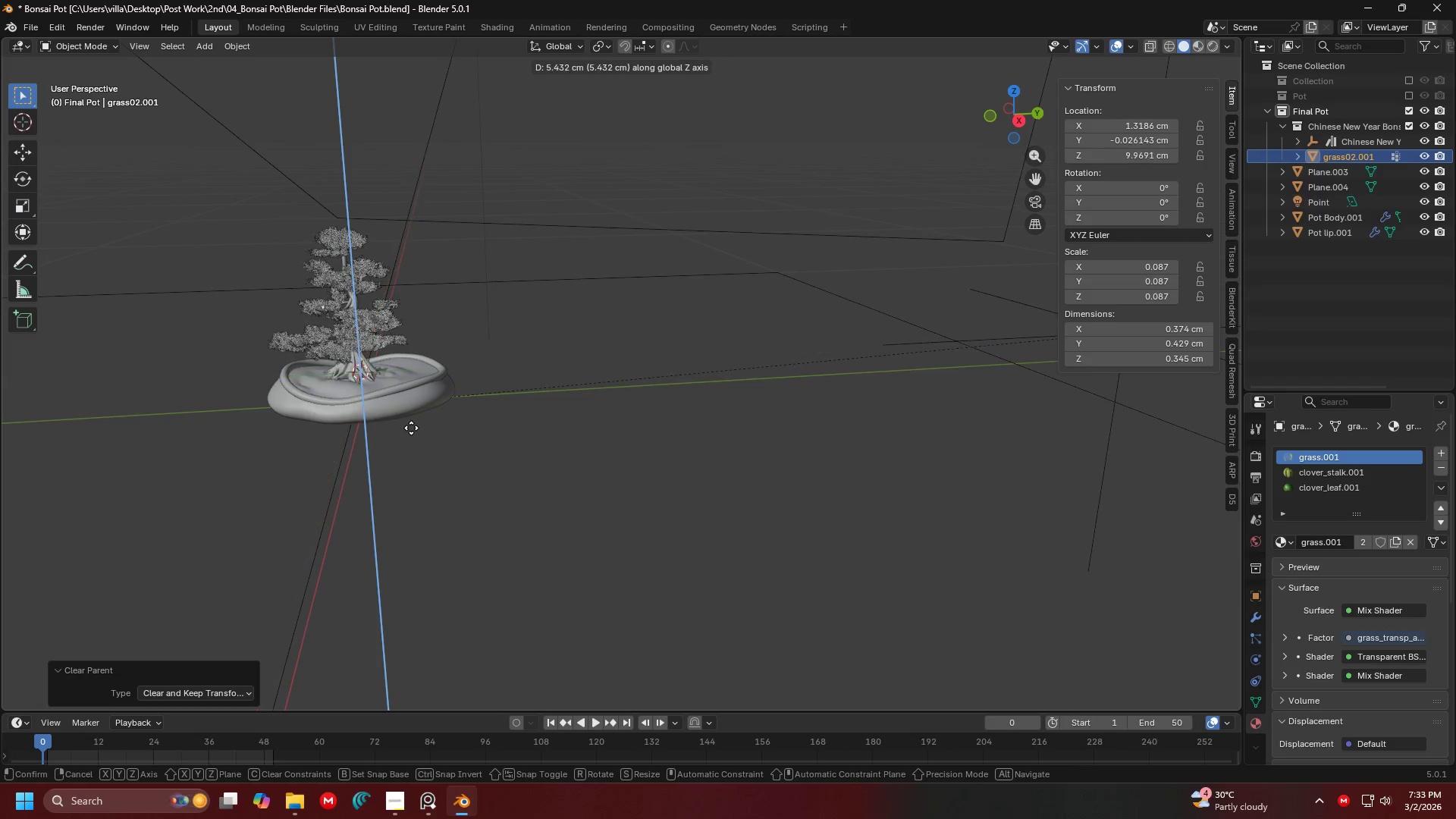 
left_click([411, 427])
 